 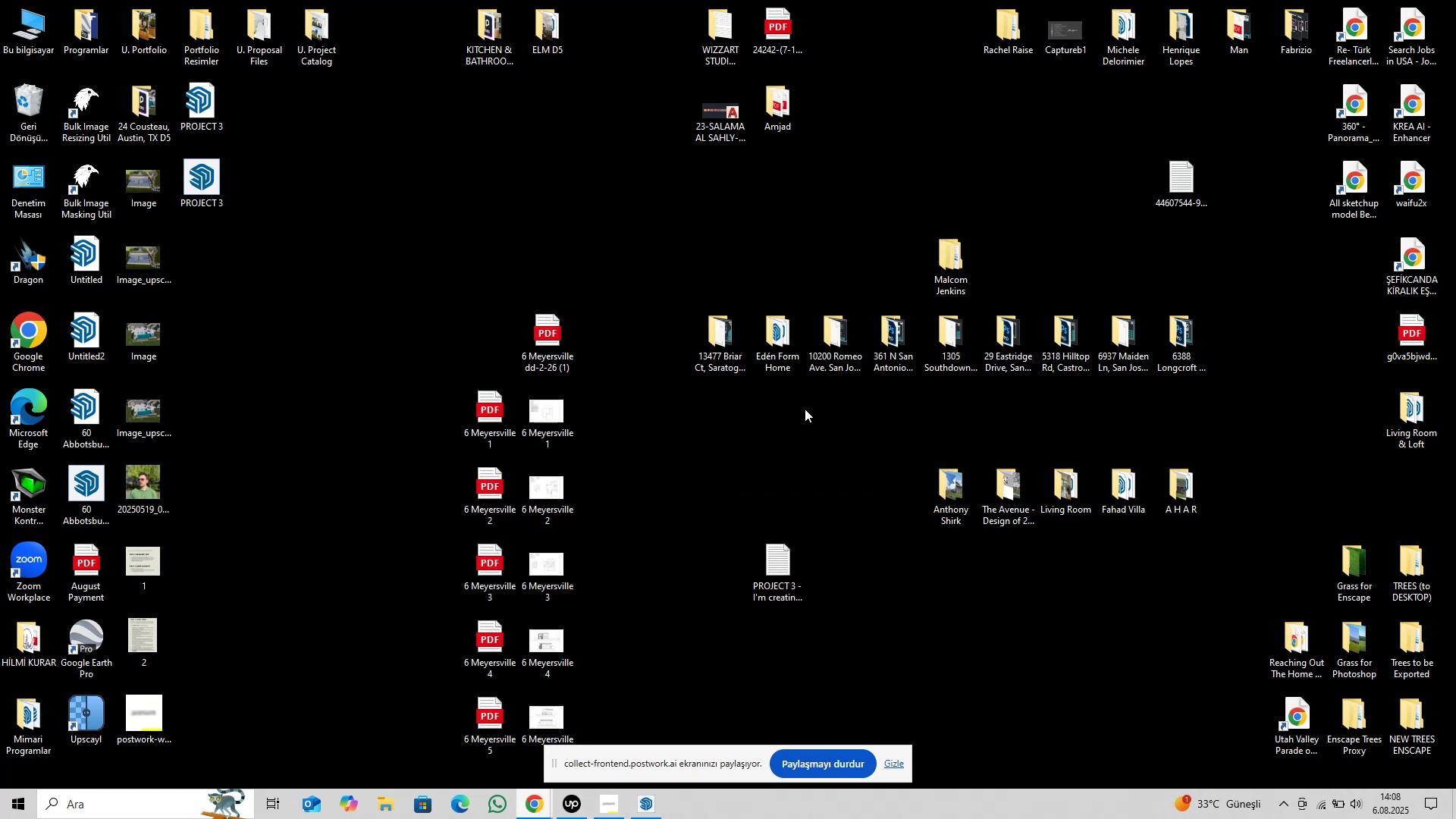 
left_click([571, 796])
 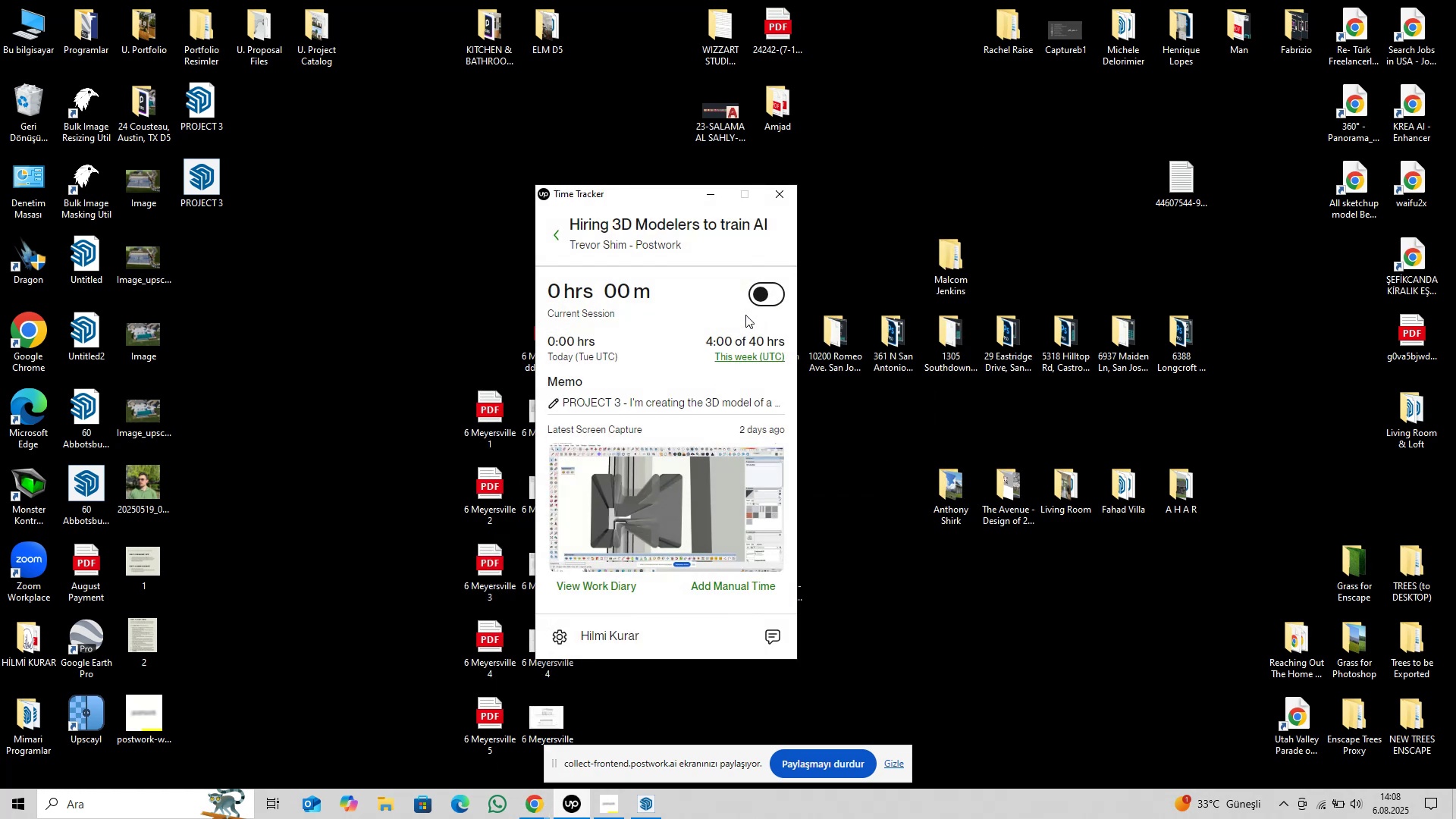 
left_click([757, 293])
 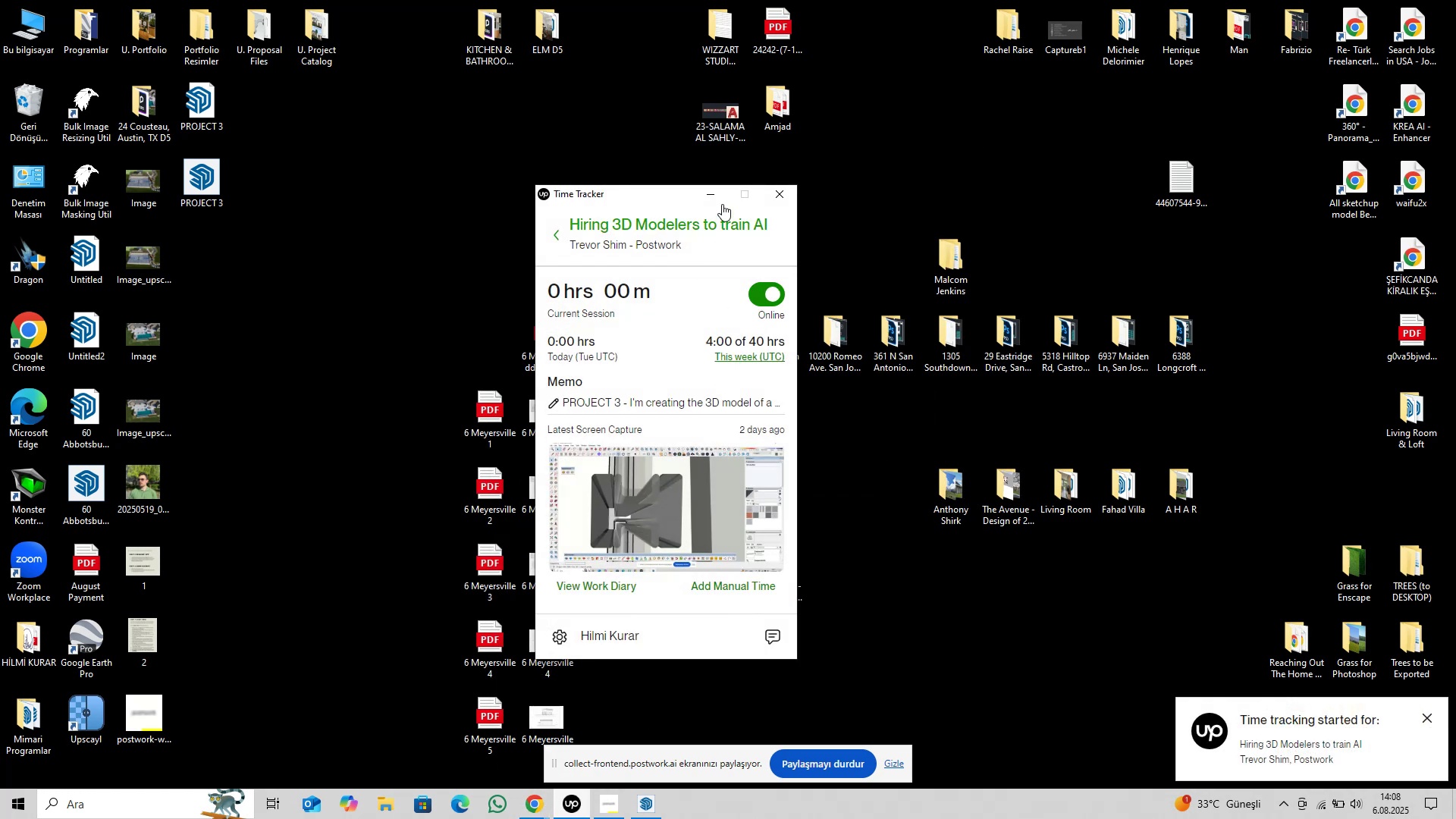 
left_click([665, 169])
 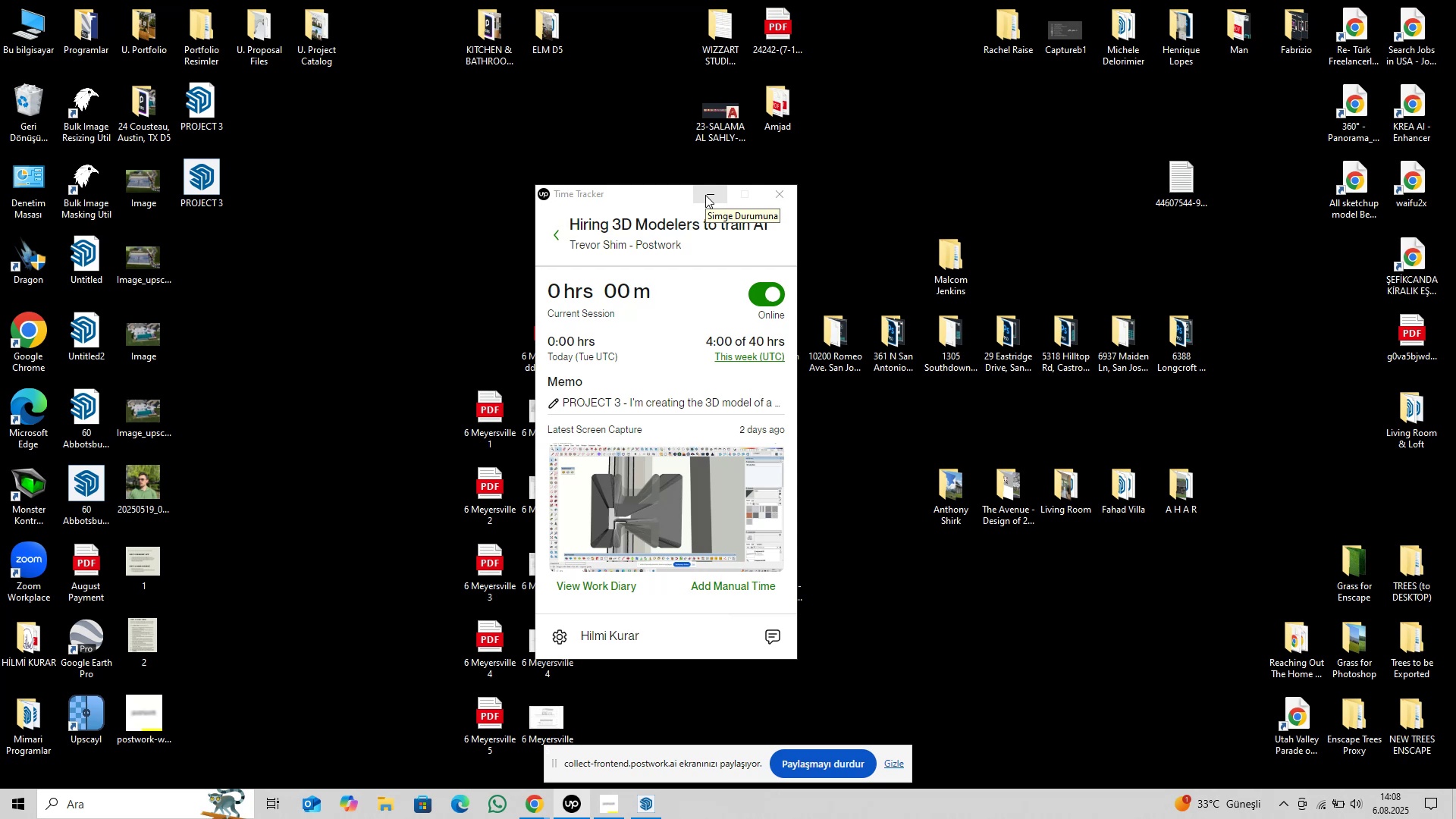 
wait(5.18)
 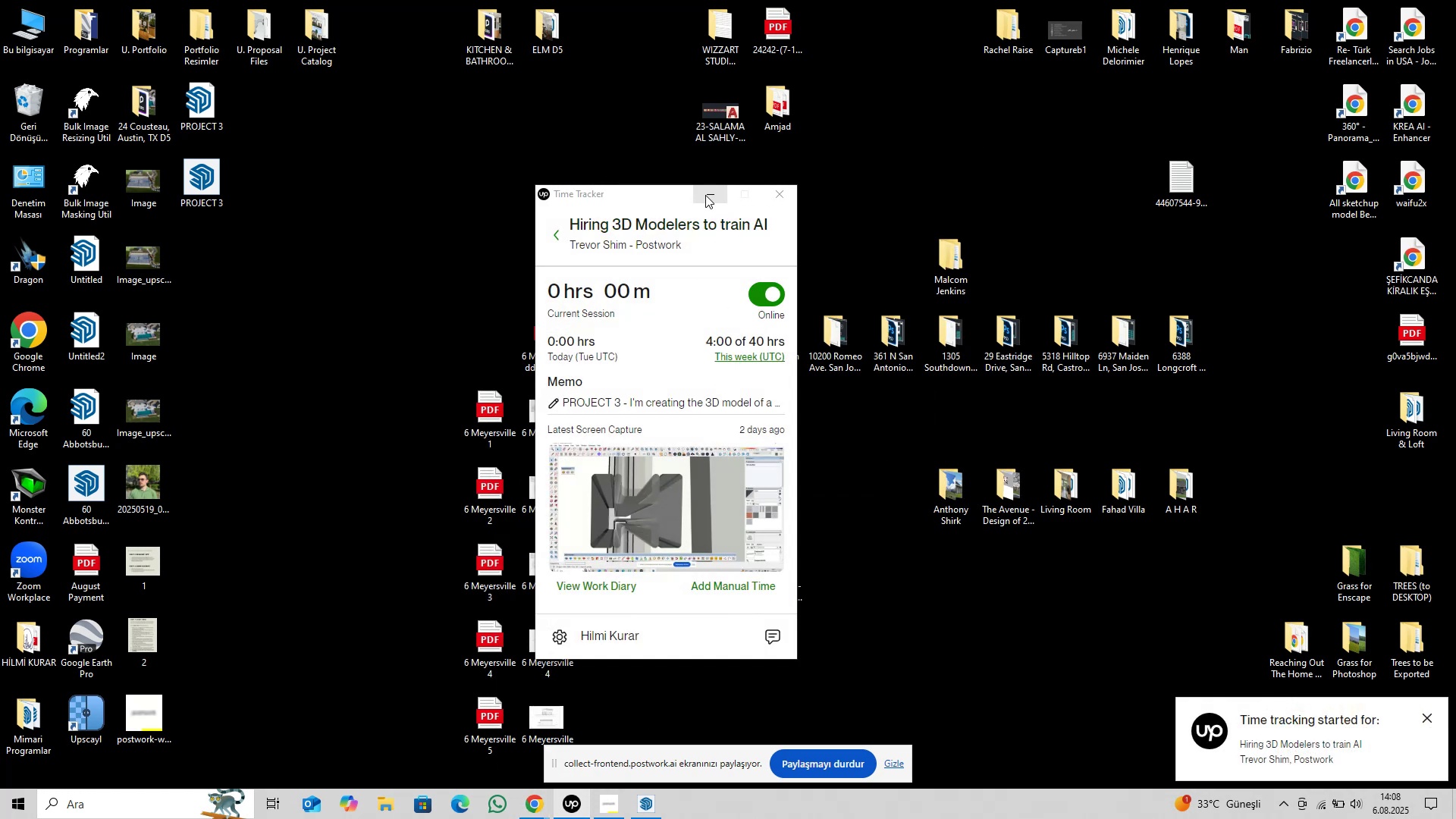 
left_click([705, 195])
 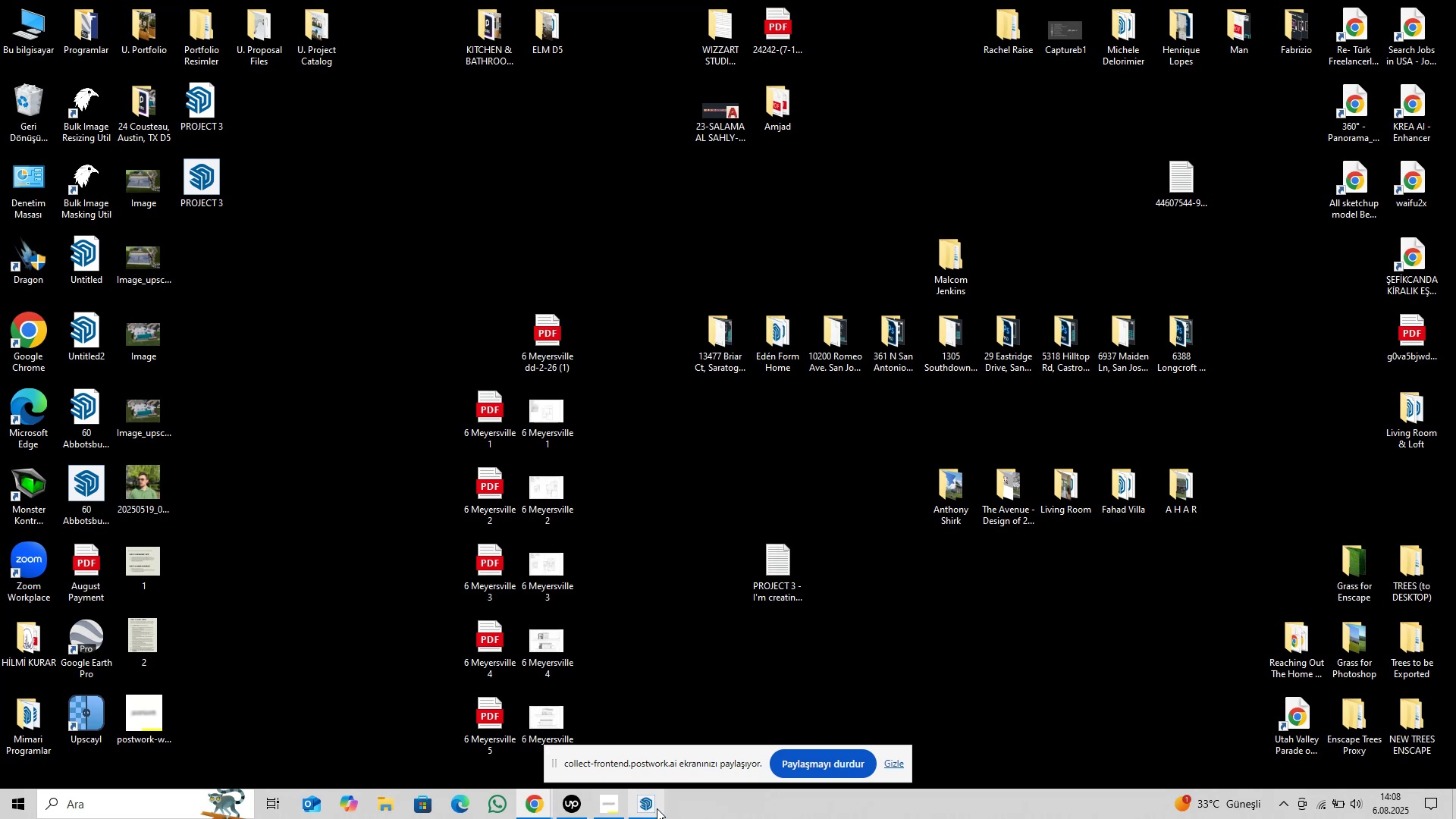 
left_click([654, 816])
 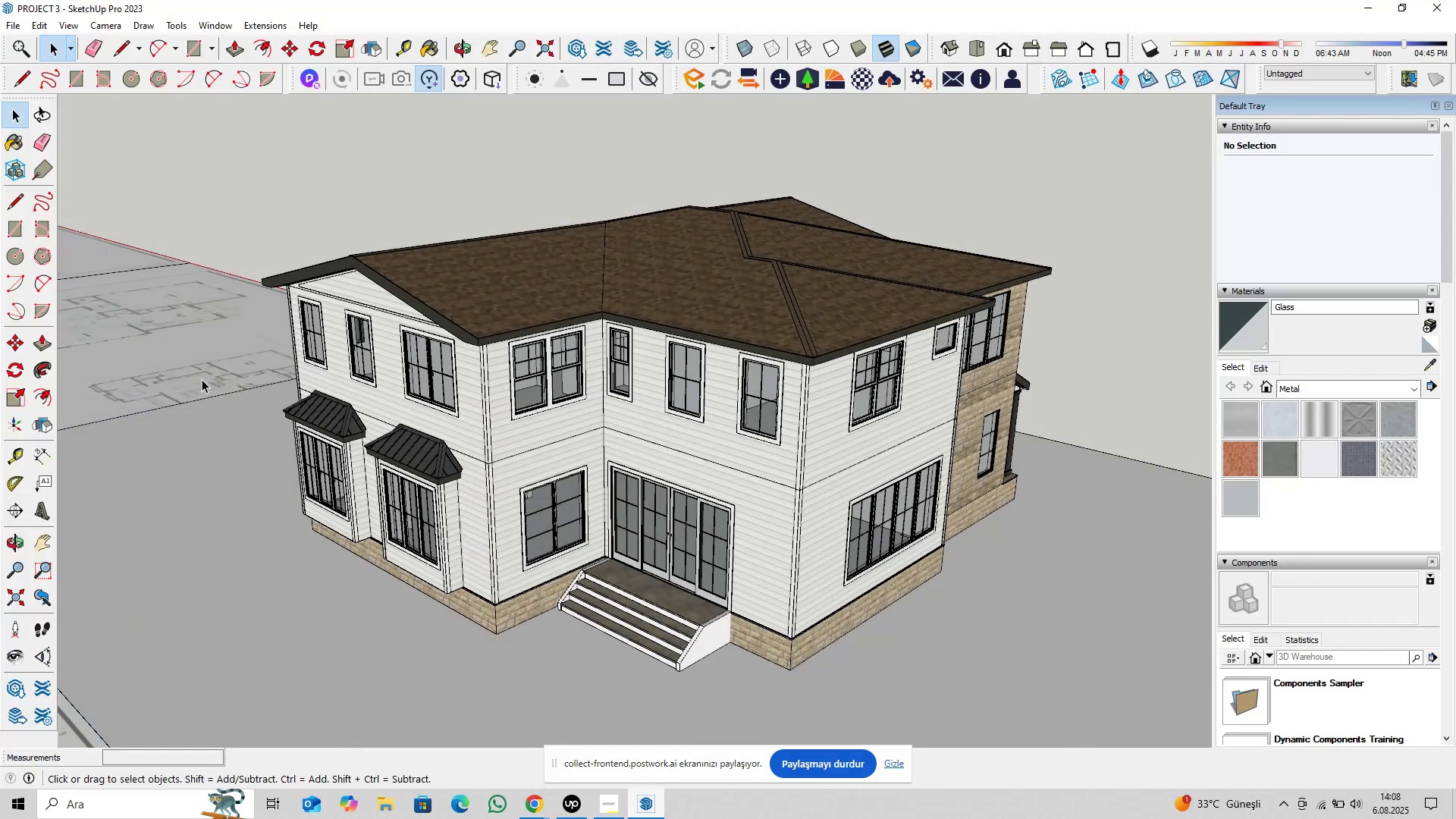 
scroll: coordinate [654, 568], scroll_direction: up, amount: 24.0
 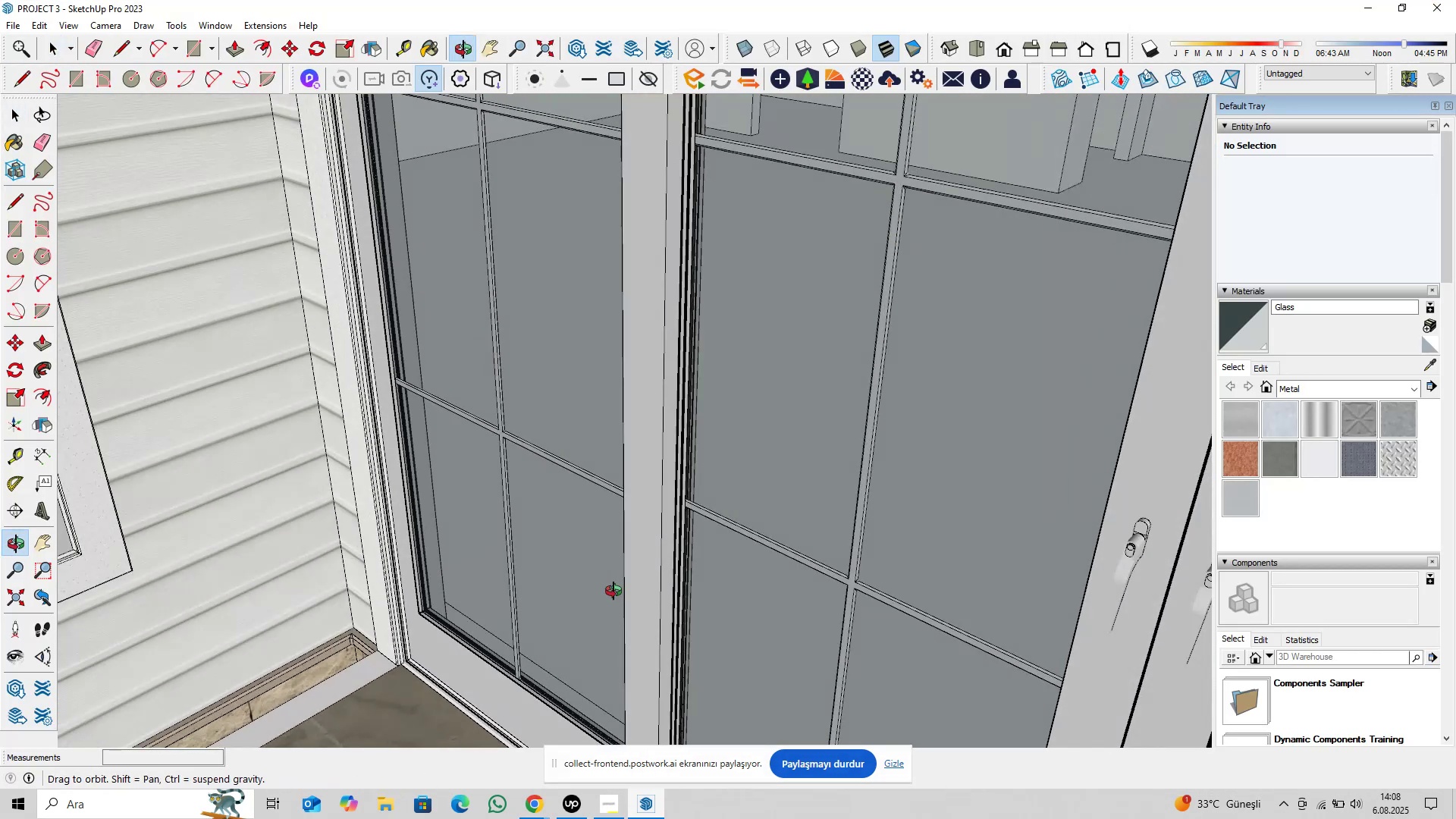 
hold_key(key=ShiftLeft, duration=0.39)
 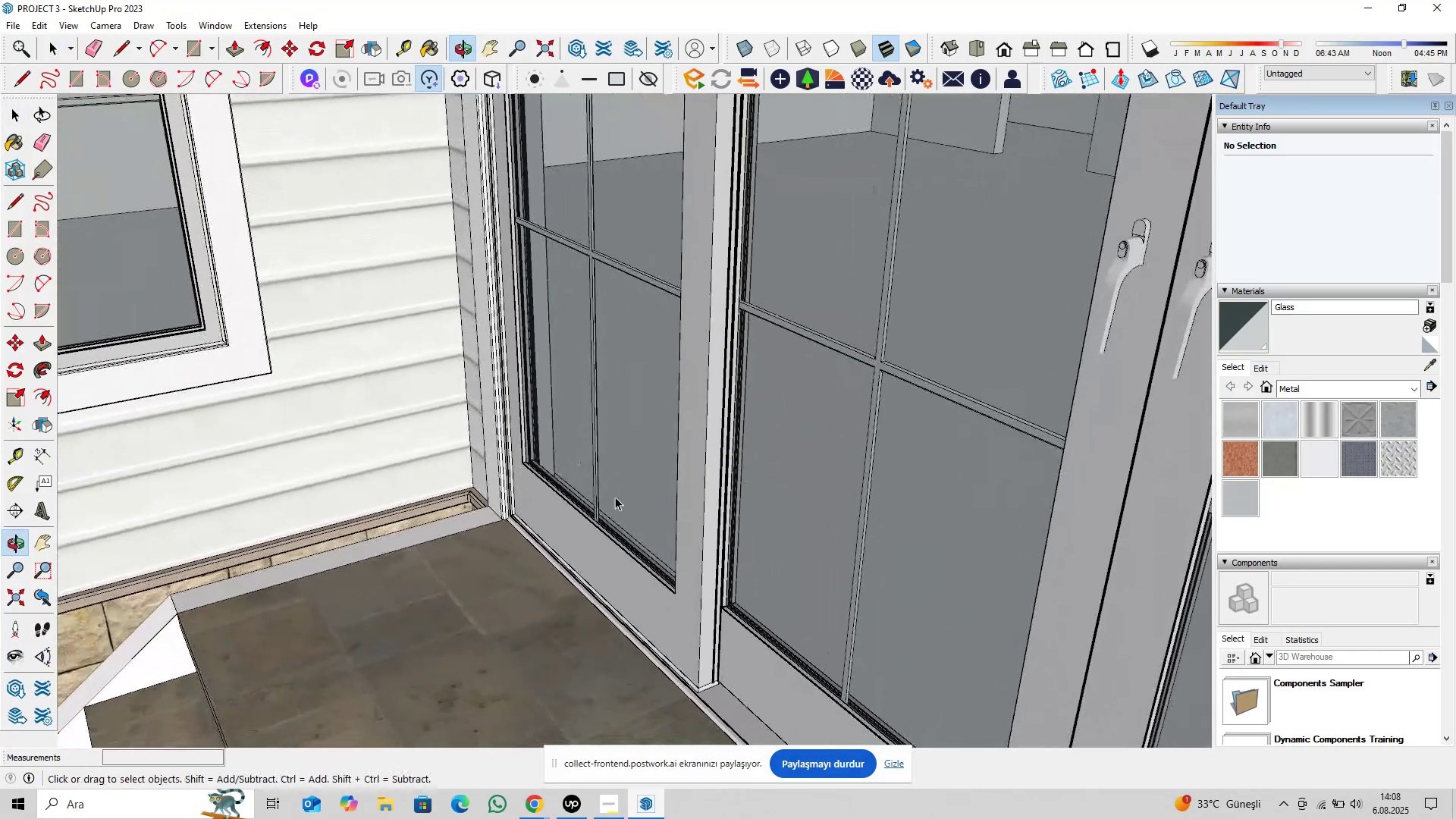 
scroll: coordinate [664, 545], scroll_direction: up, amount: 2.0
 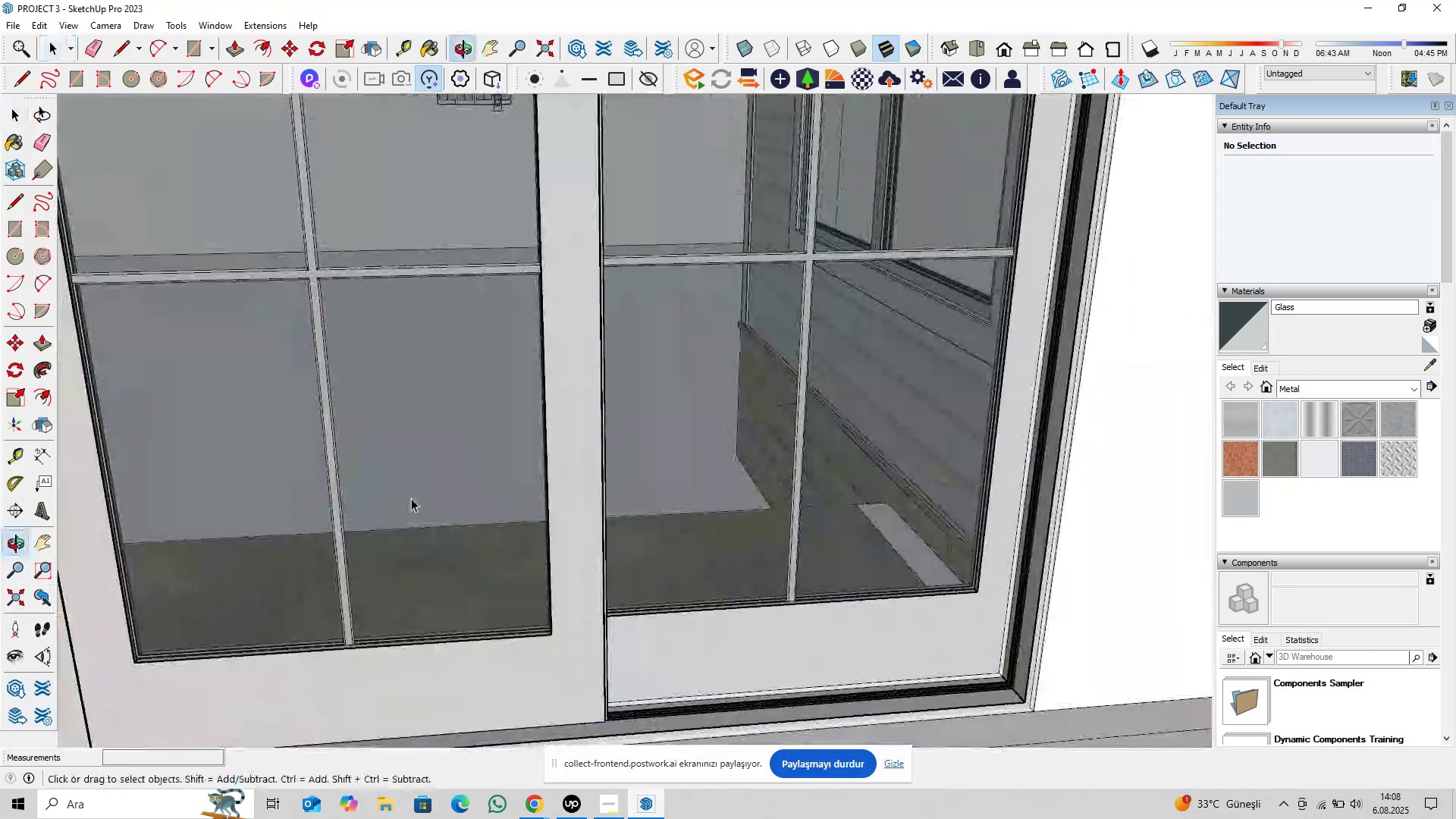 
hold_key(key=ShiftLeft, duration=0.33)
 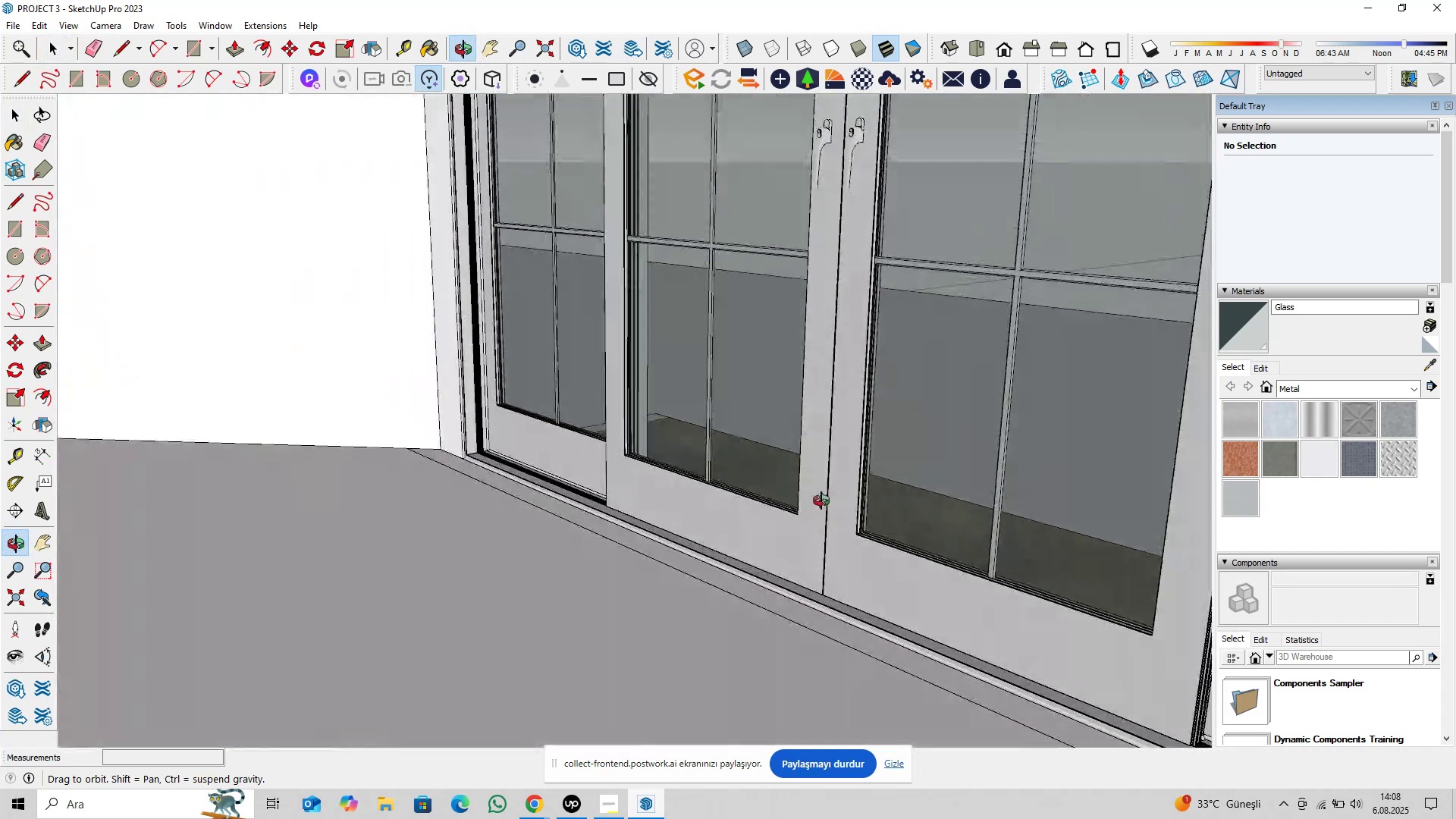 
key(Shift+ShiftLeft)
 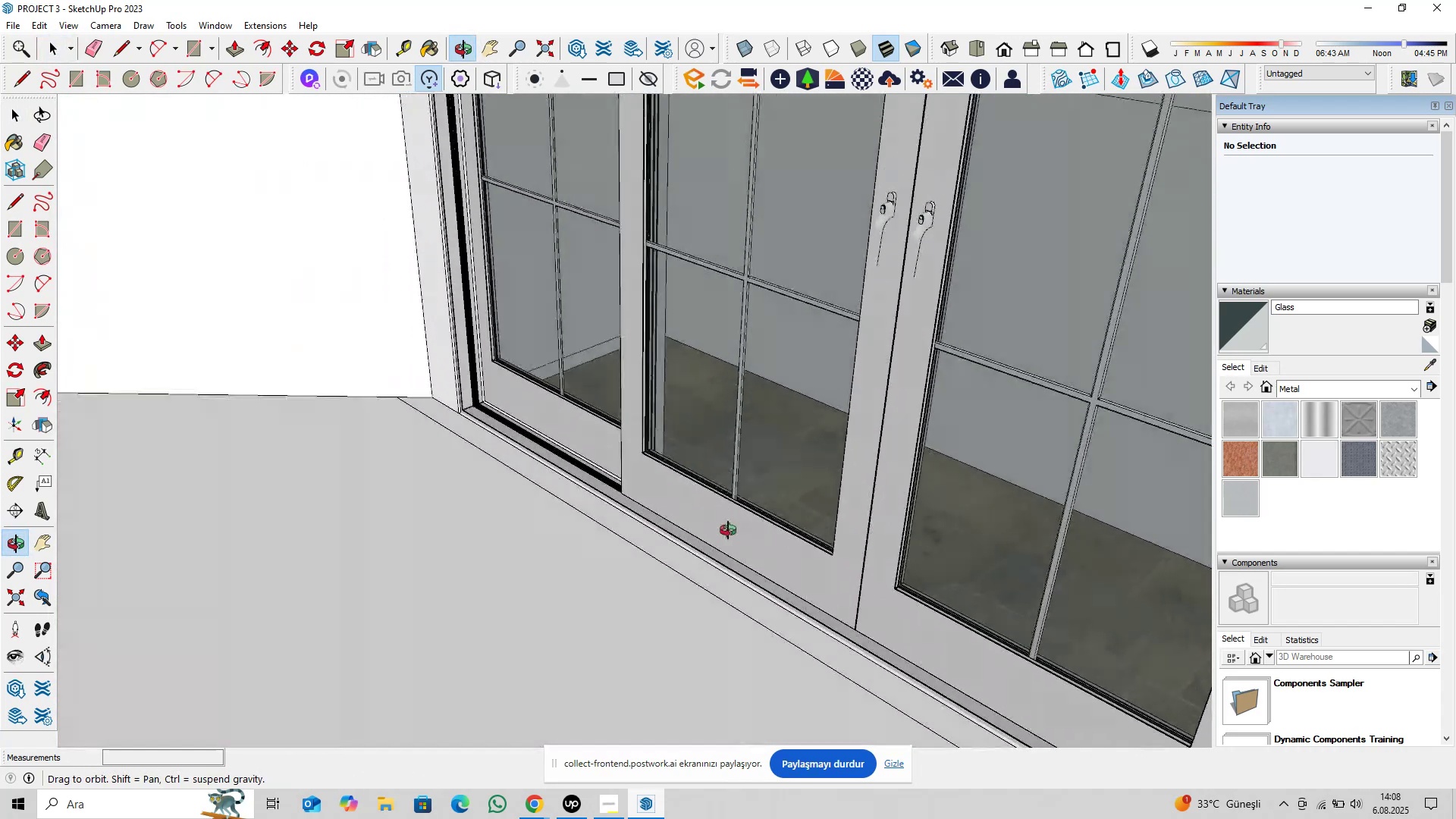 
scroll: coordinate [711, 544], scroll_direction: up, amount: 15.0
 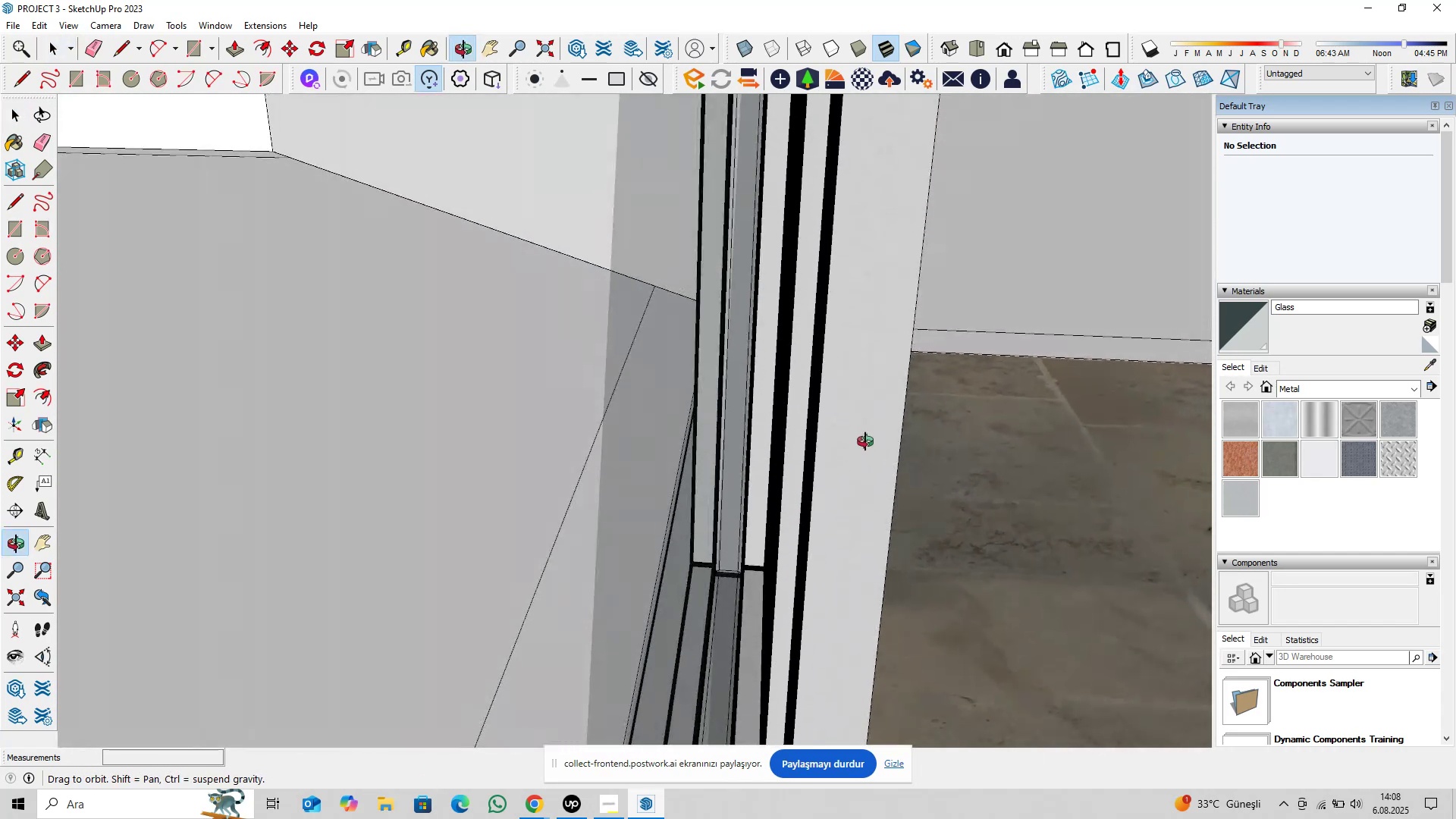 
scroll: coordinate [624, 480], scroll_direction: down, amount: 36.0
 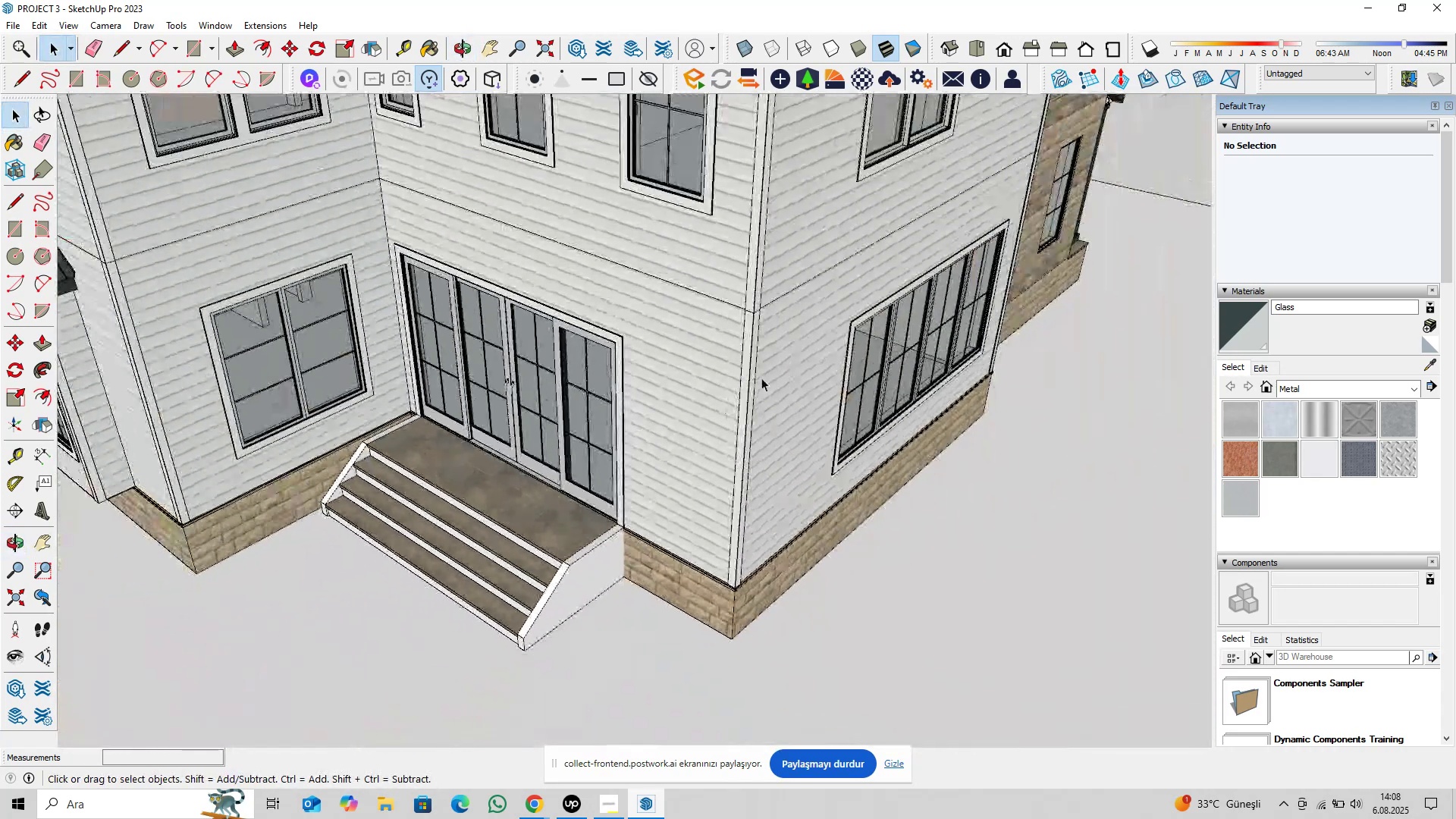 
key(Shift+ShiftLeft)
 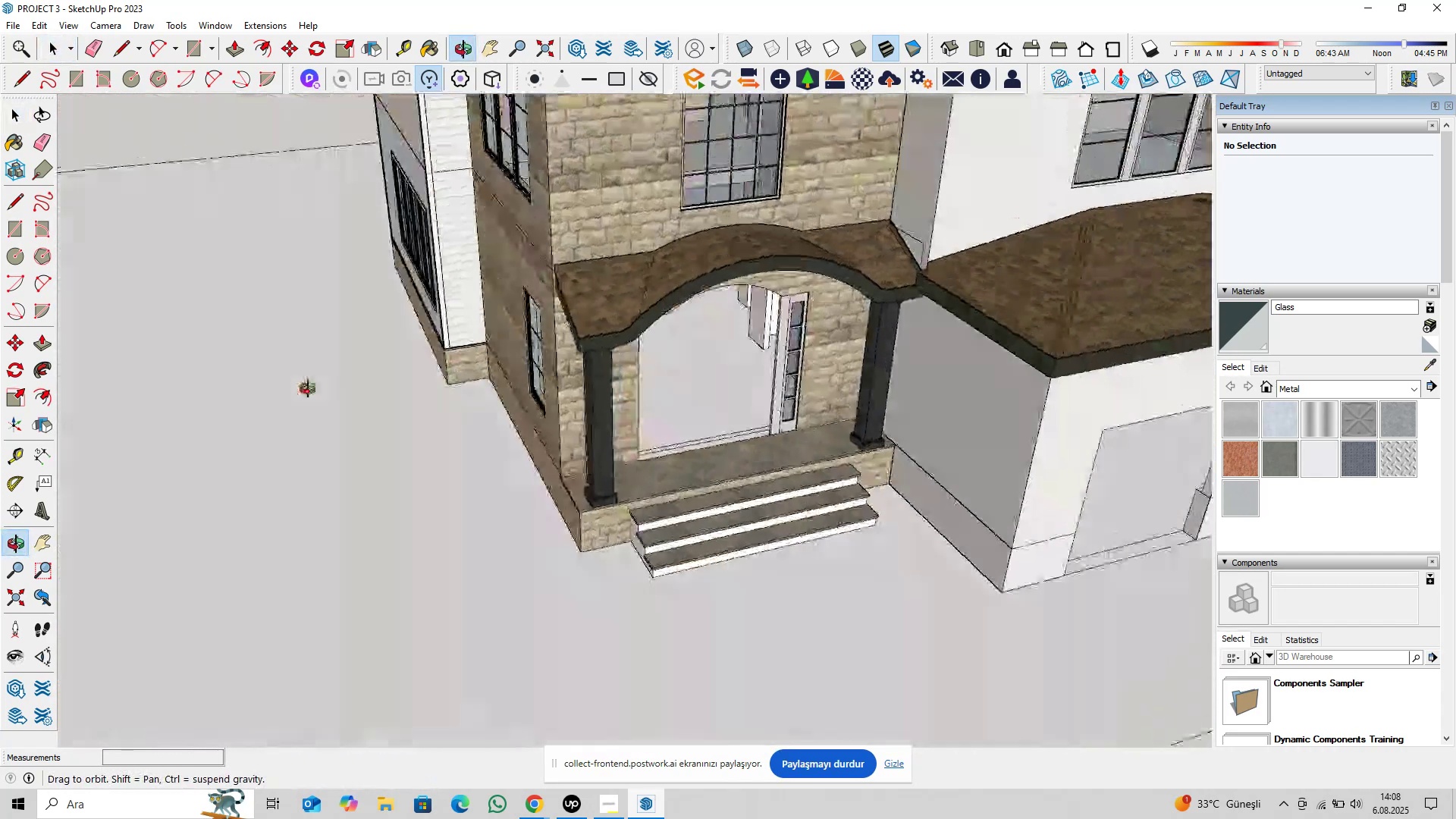 
scroll: coordinate [766, 372], scroll_direction: up, amount: 5.0
 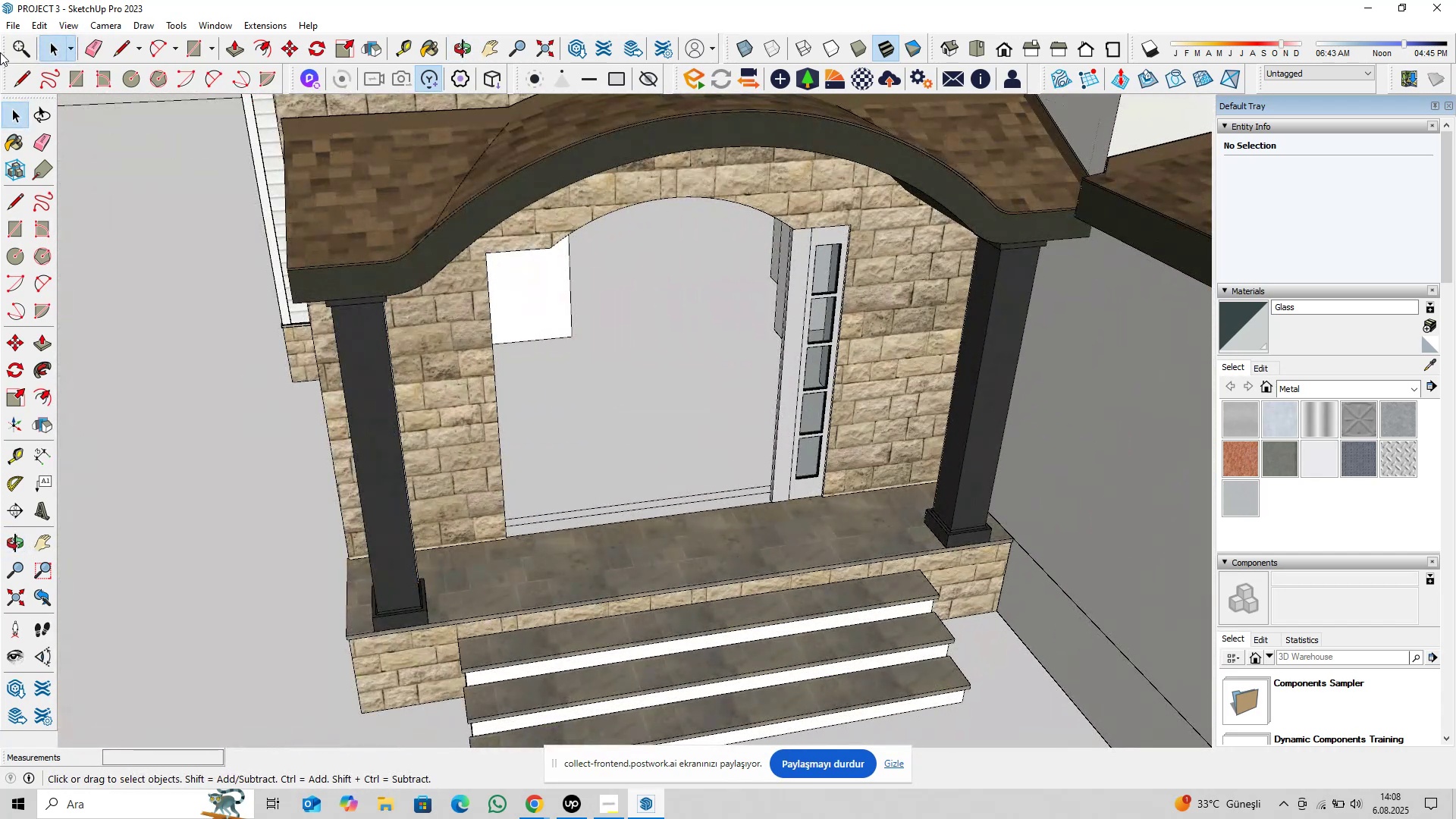 
right_click([6, 61])
 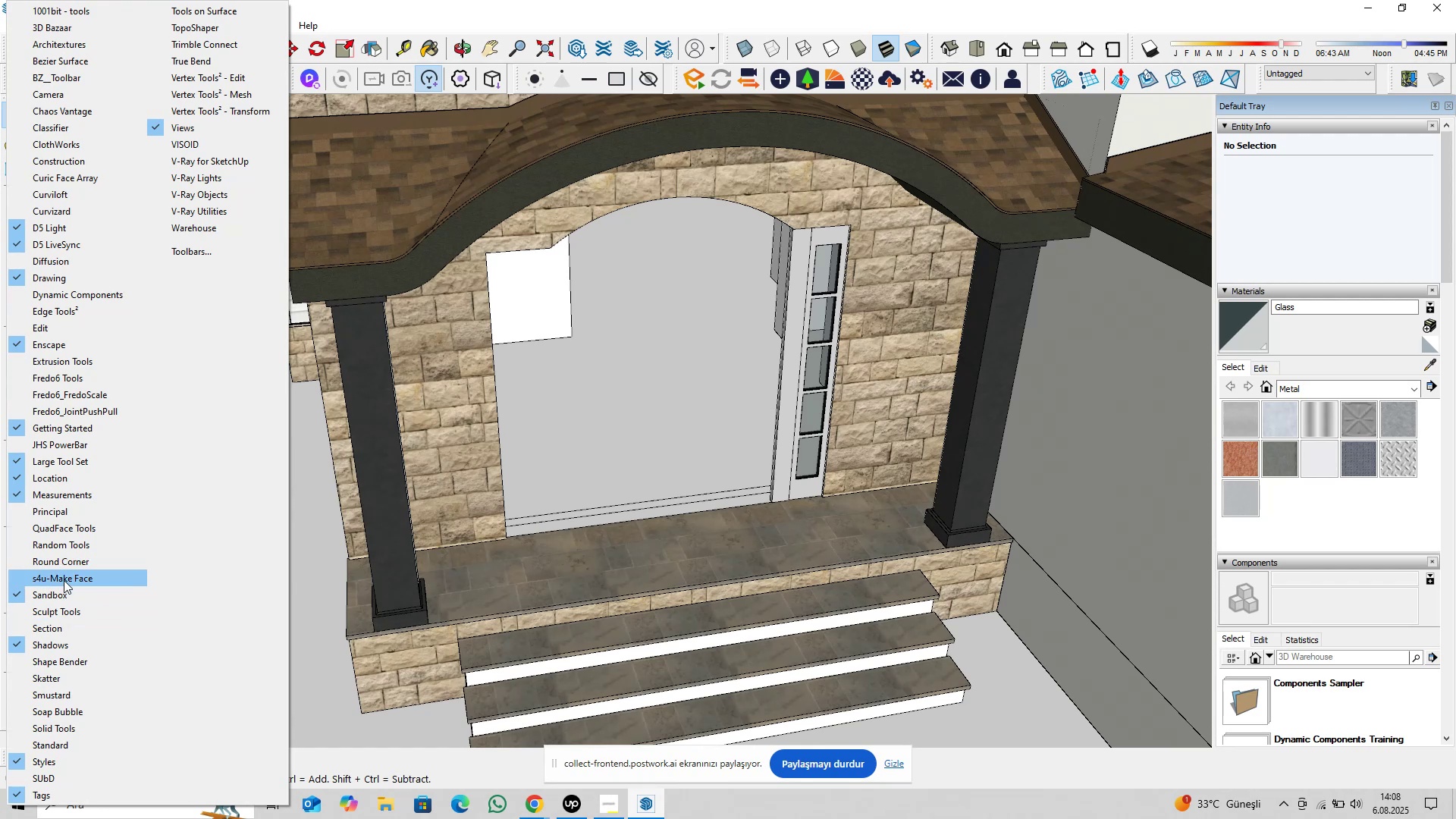 
left_click([87, 565])
 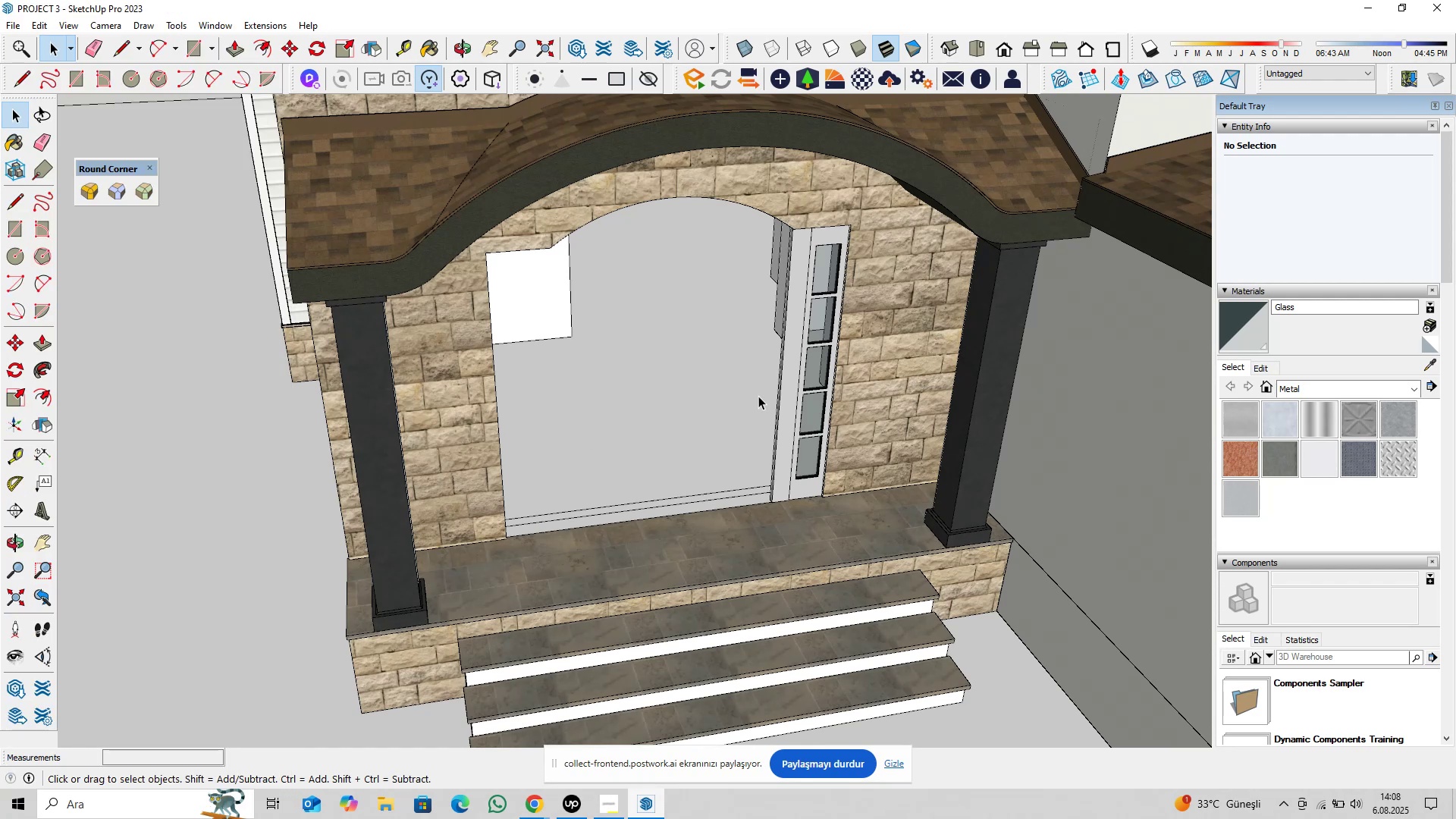 
hold_key(key=ShiftLeft, duration=0.39)
 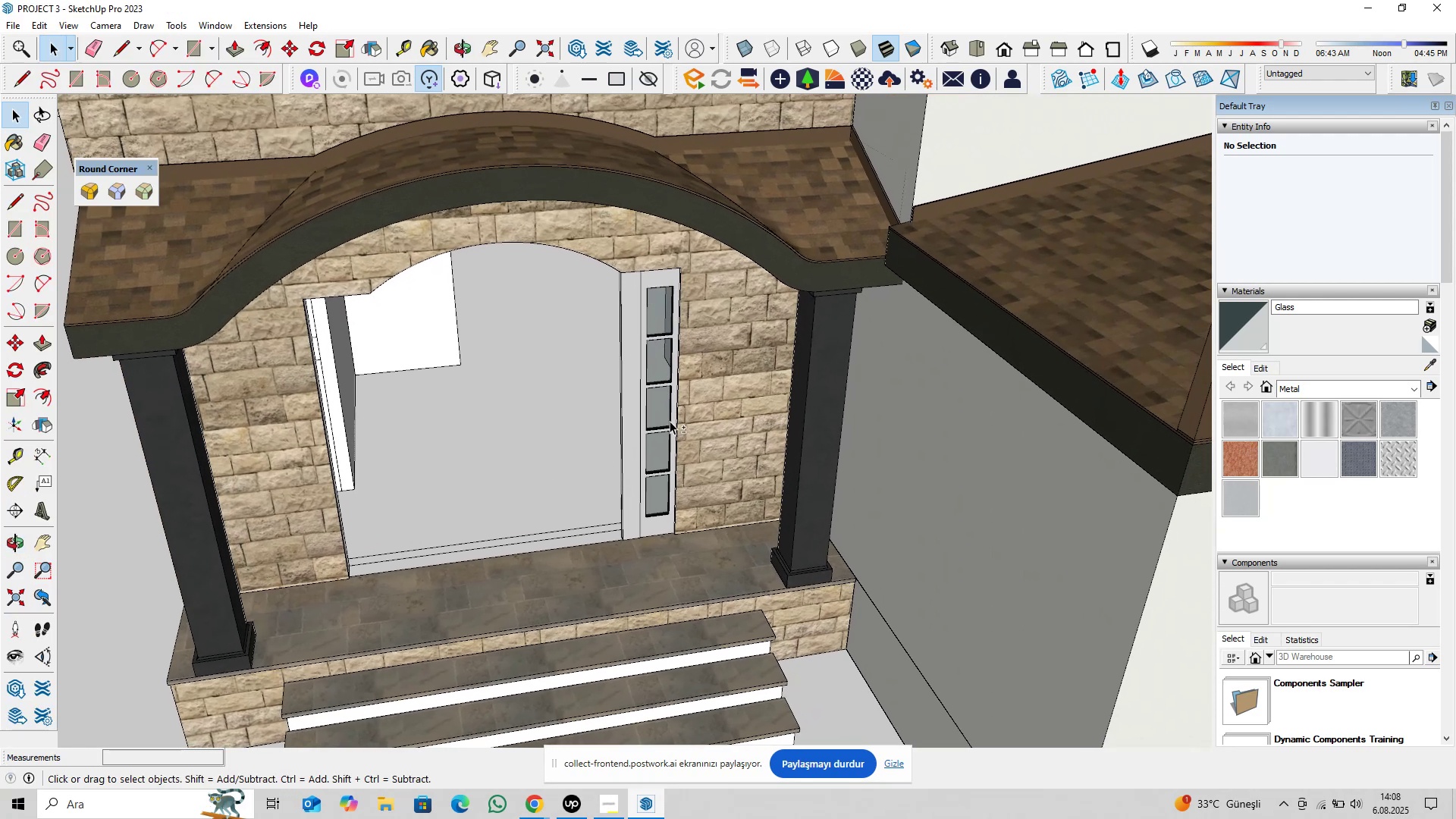 
scroll: coordinate [656, 528], scroll_direction: up, amount: 23.0
 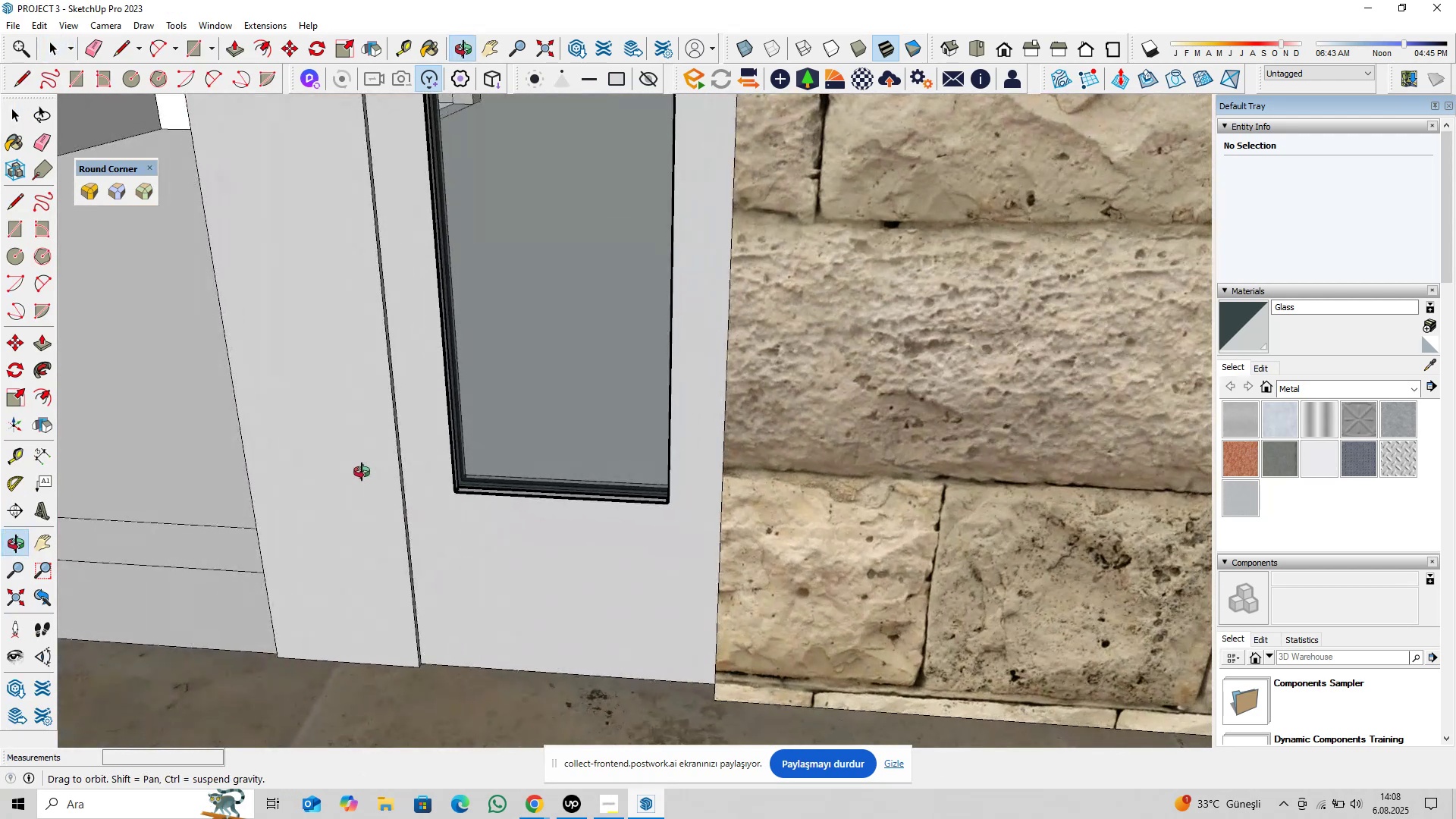 
scroll: coordinate [633, 363], scroll_direction: down, amount: 32.0
 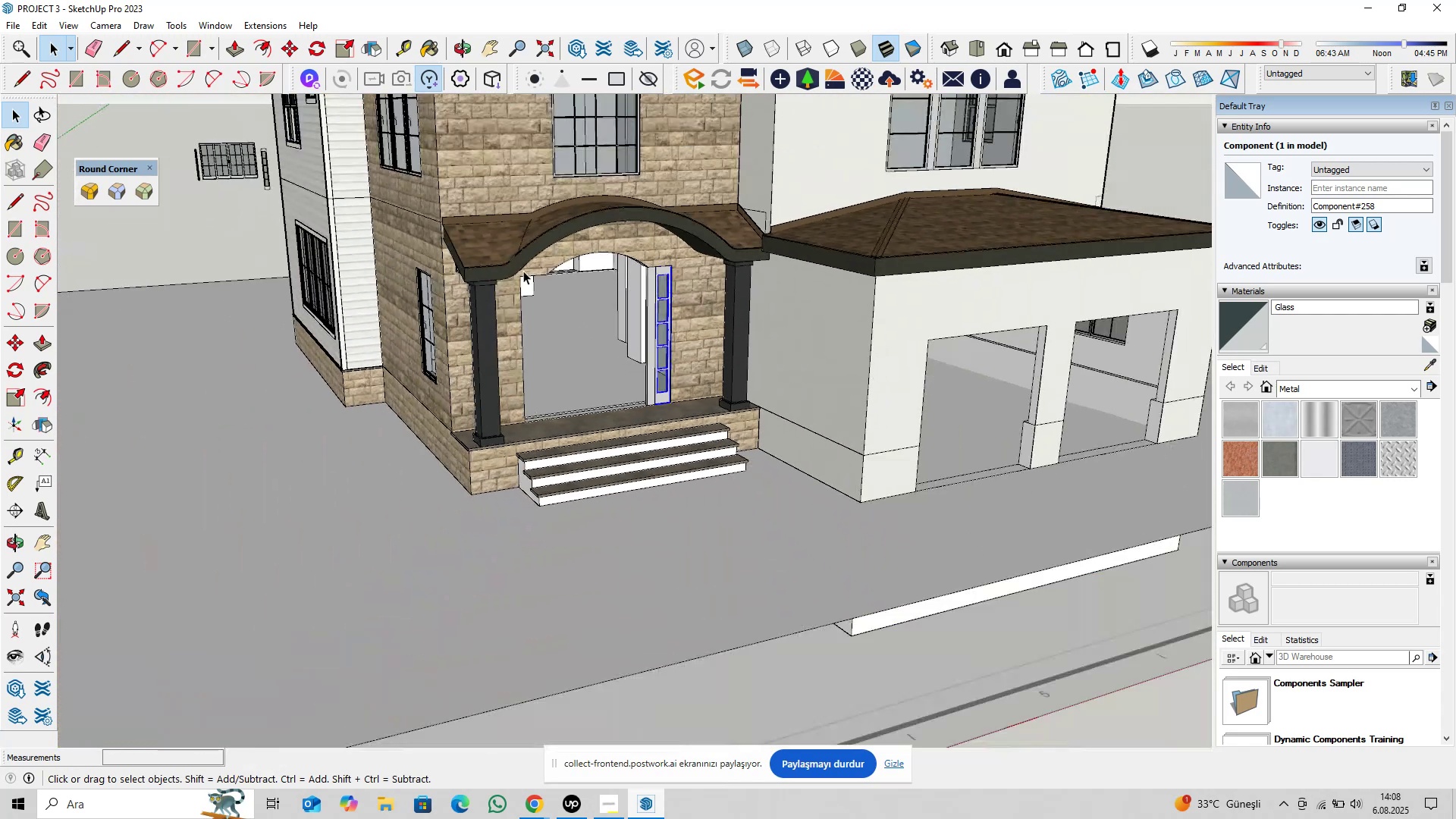 
hold_key(key=ShiftLeft, duration=0.31)
 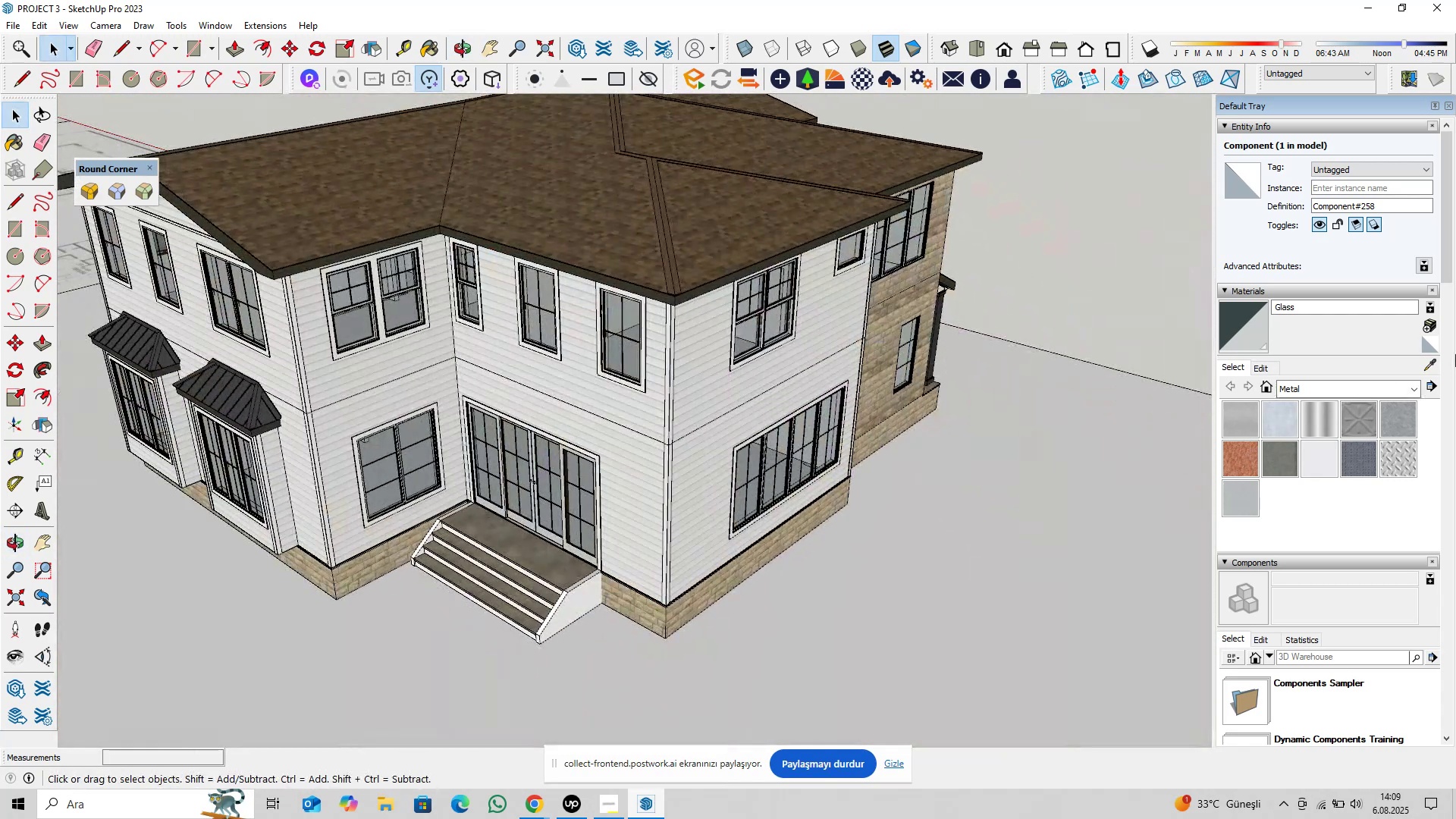 
left_click([1427, 366])
 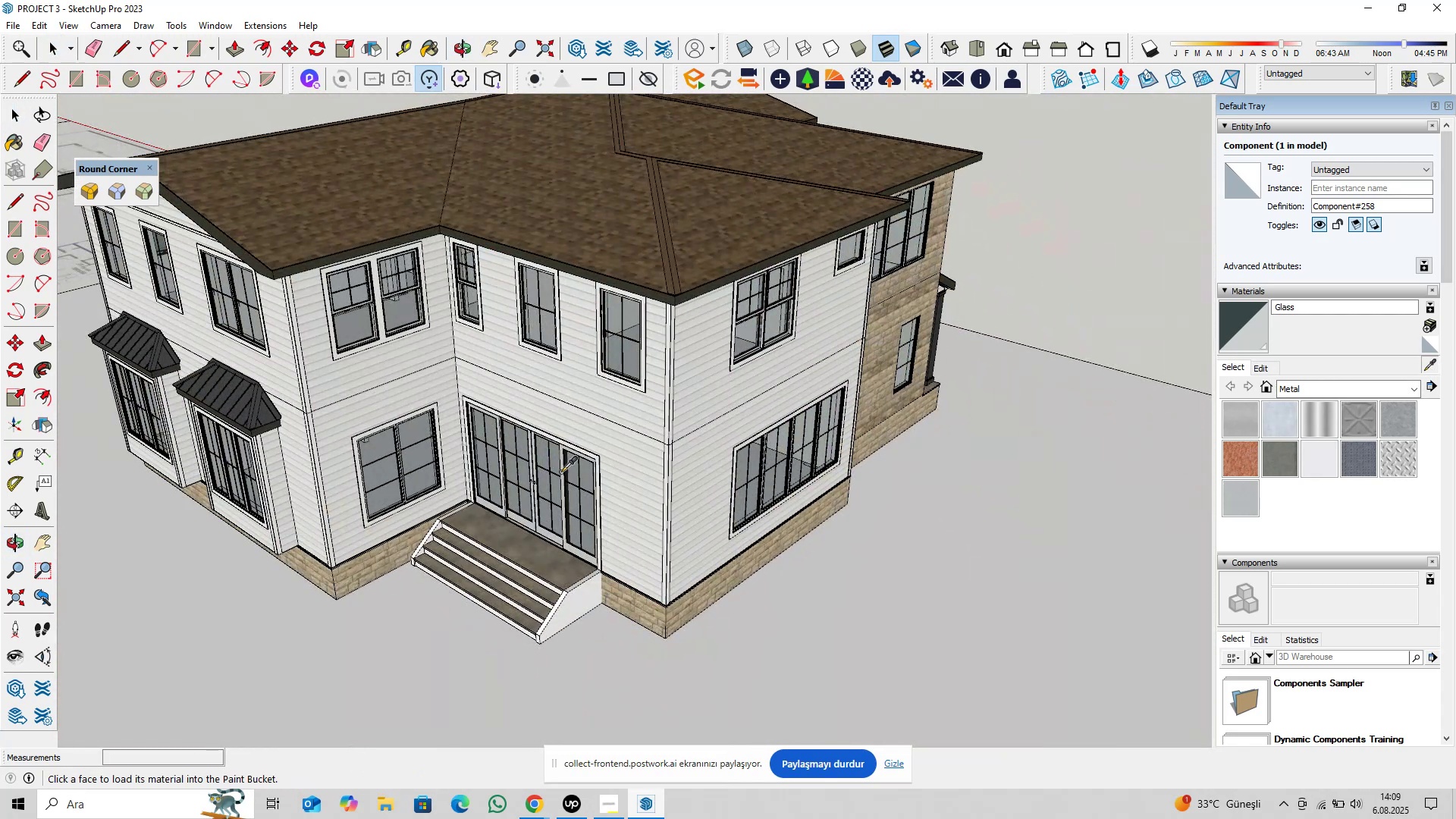 
scroll: coordinate [569, 632], scroll_direction: up, amount: 47.0
 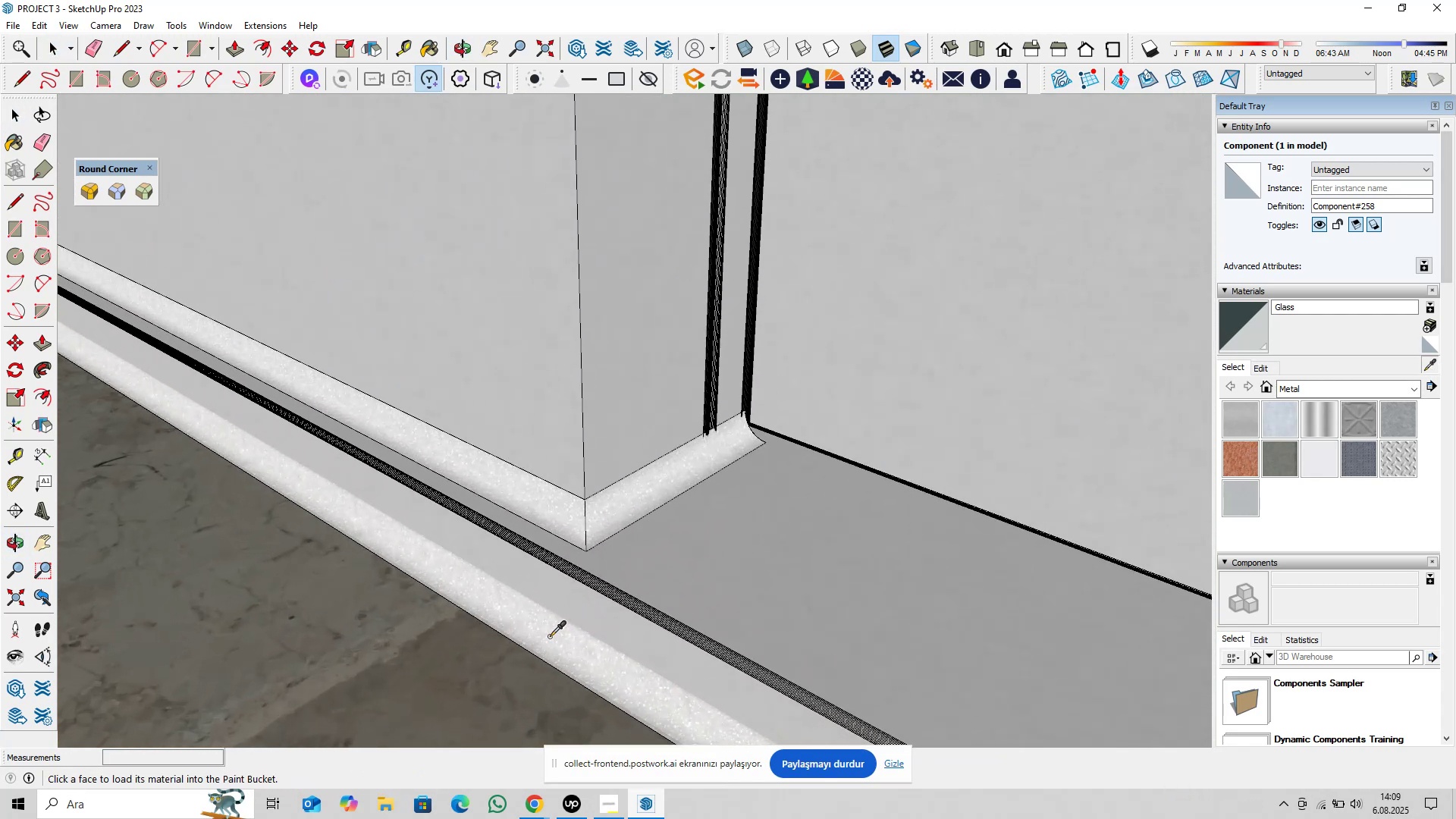 
left_click([550, 634])
 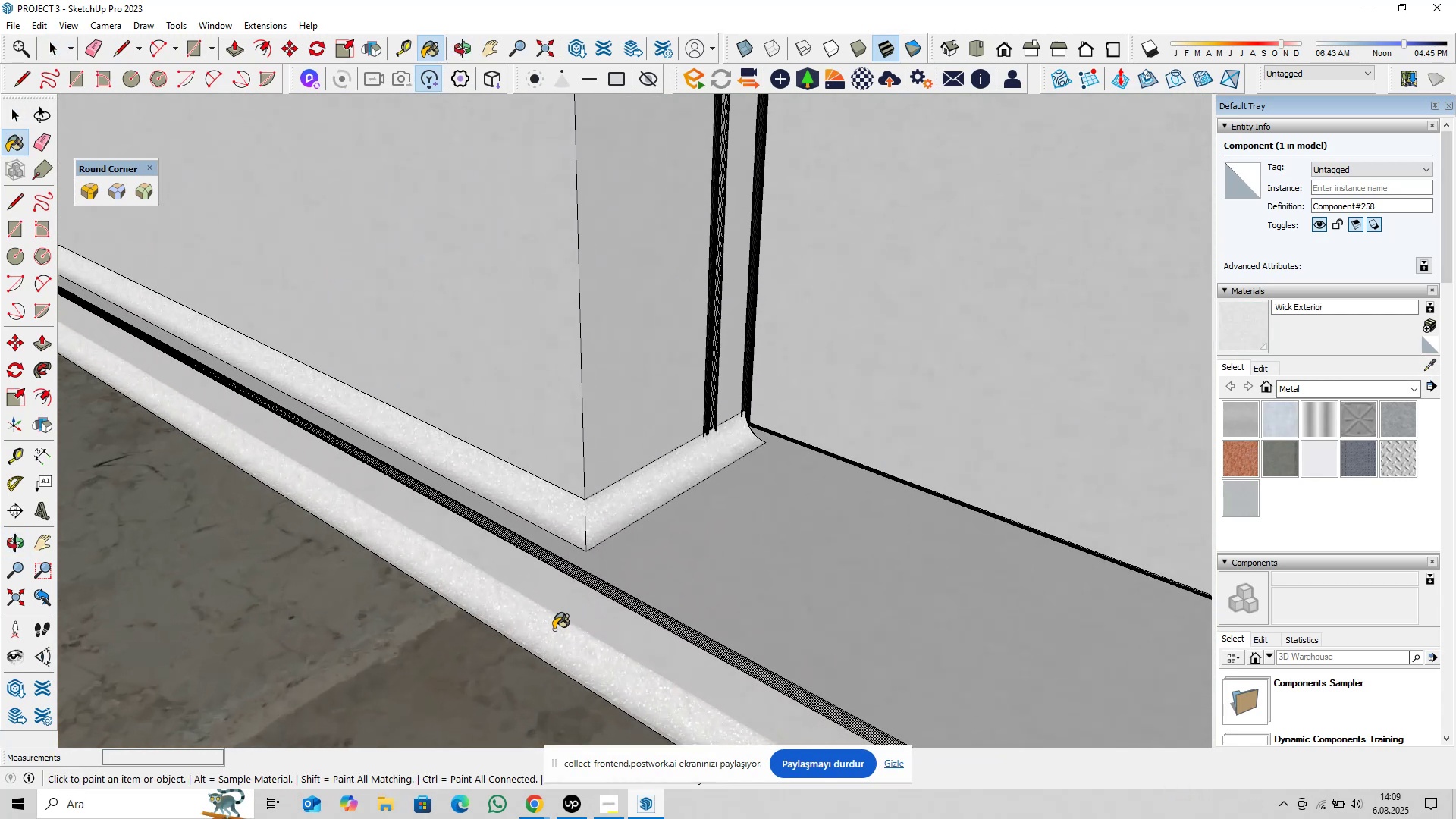 
key(Space)
 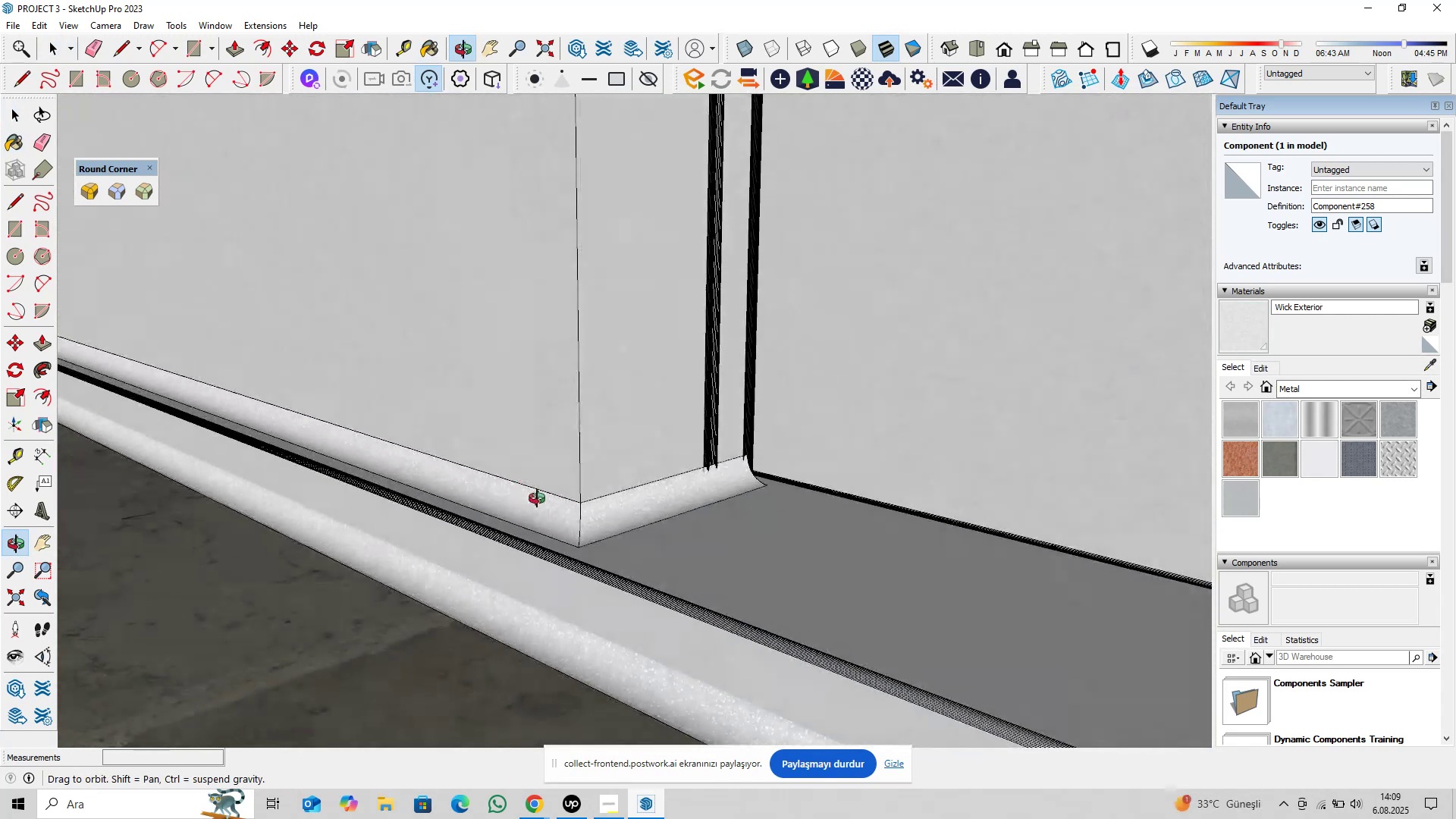 
scroll: coordinate [583, 513], scroll_direction: down, amount: 53.0
 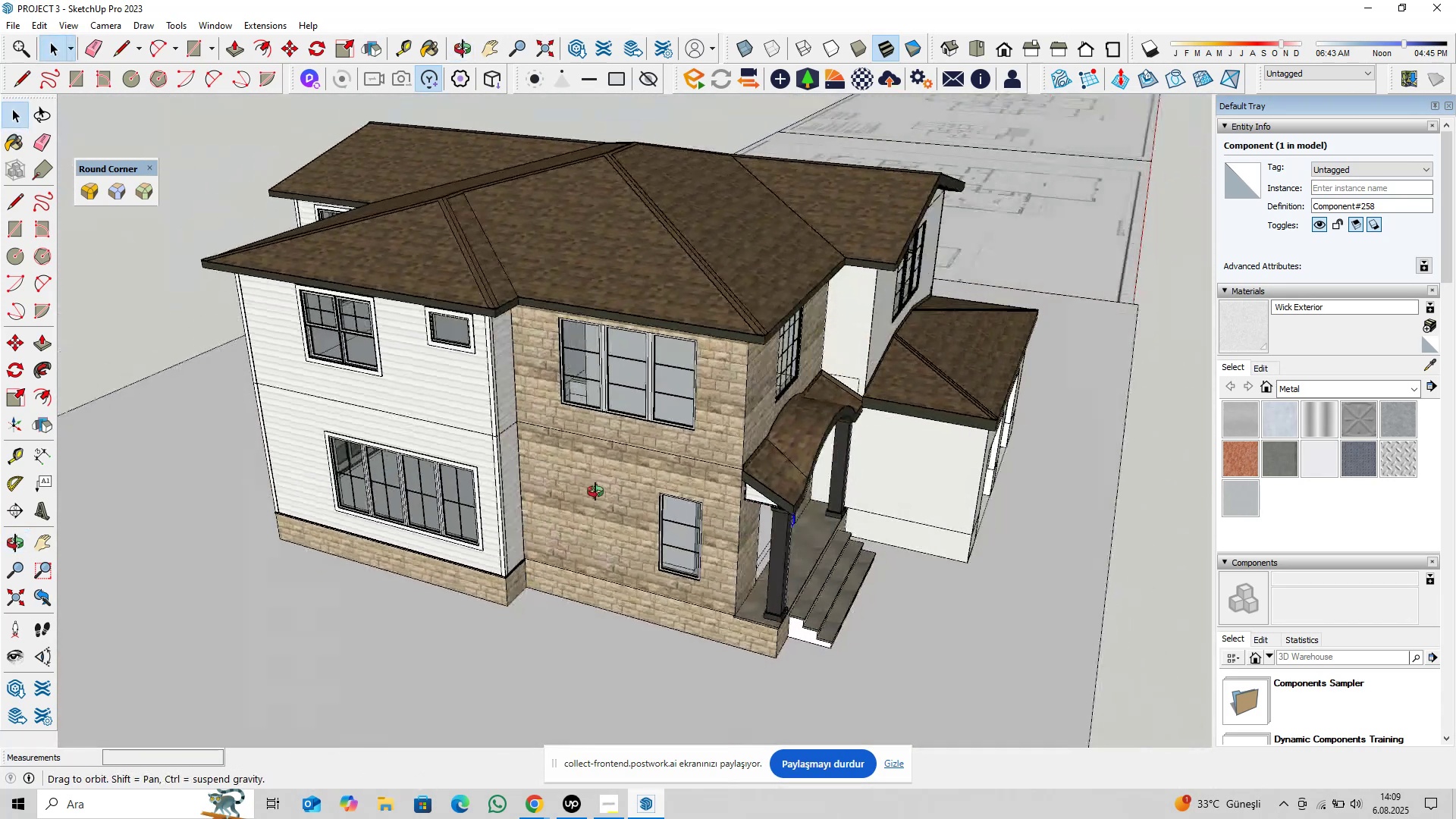 
scroll: coordinate [700, 596], scroll_direction: up, amount: 16.0
 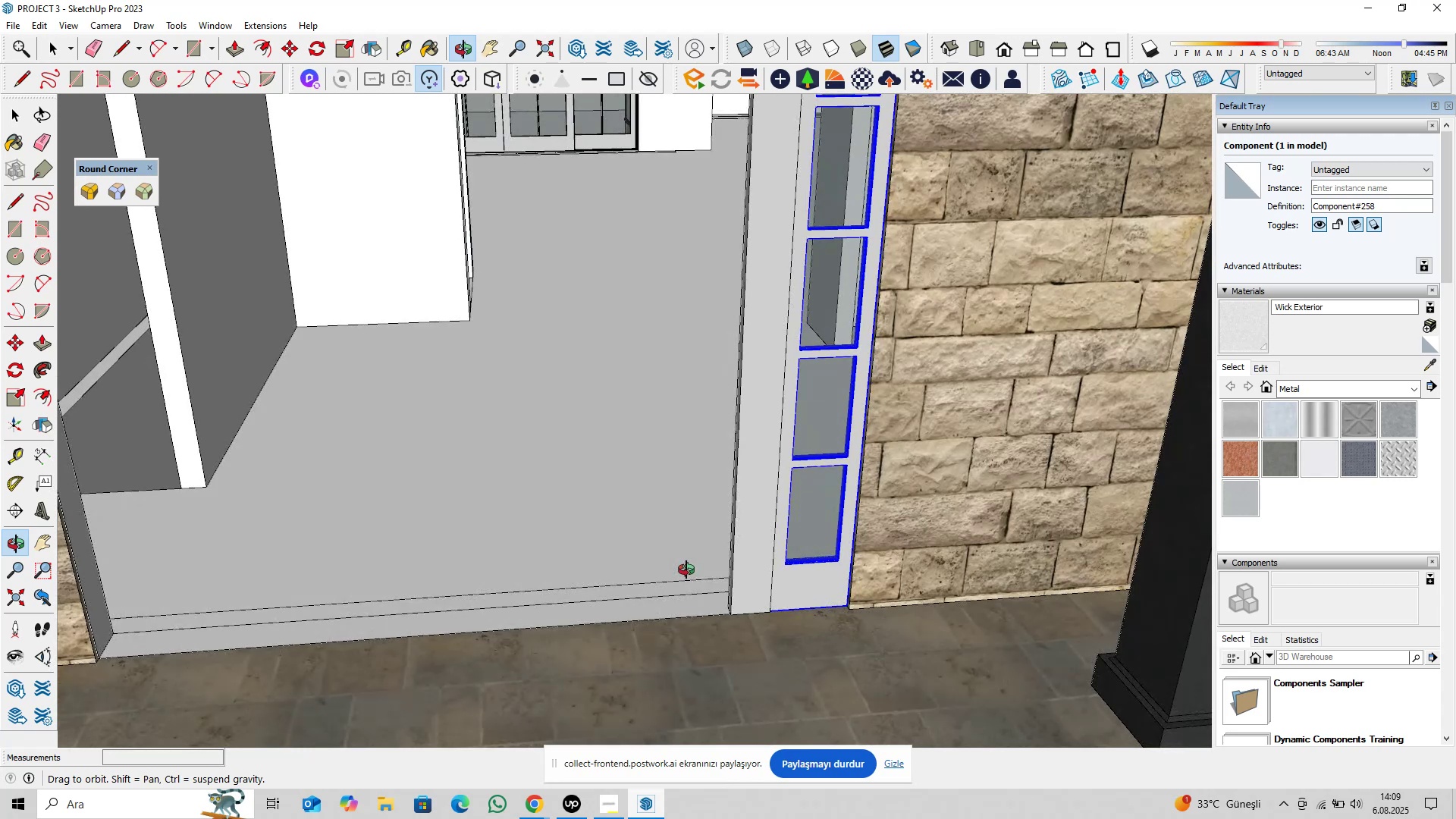 
wait(13.2)
 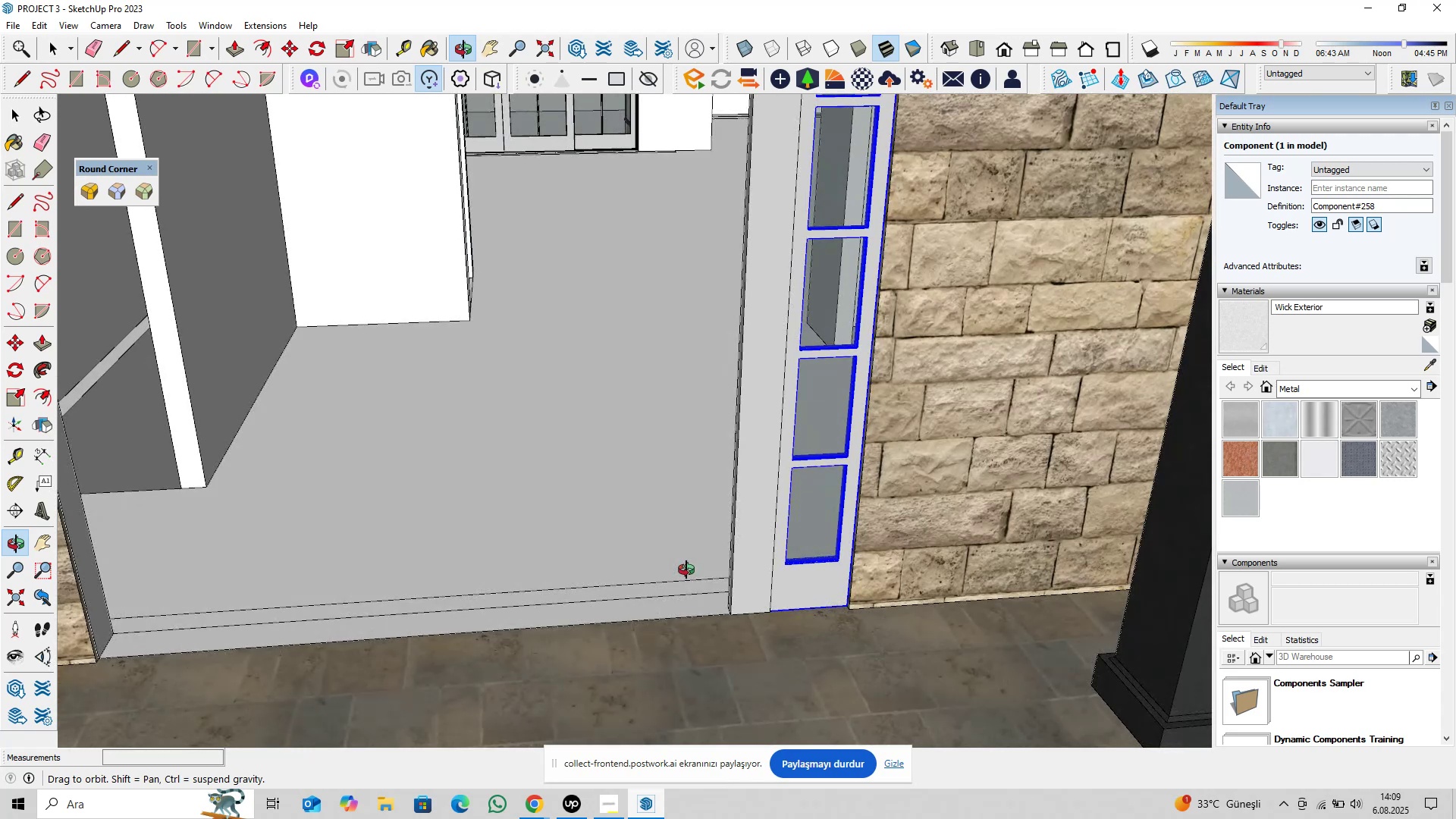 
scroll: coordinate [806, 594], scroll_direction: up, amount: 5.0
 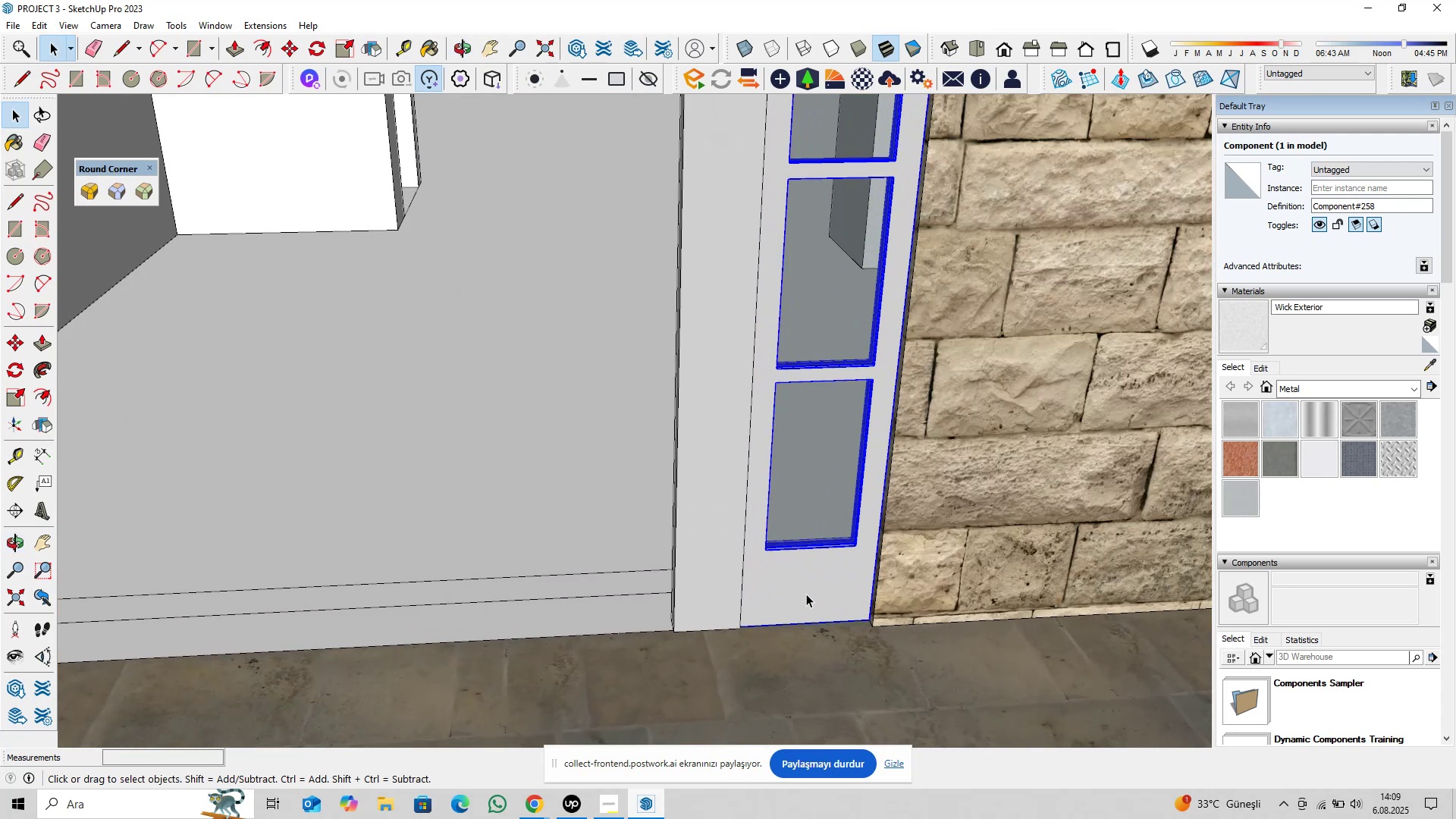 
right_click([806, 594])
 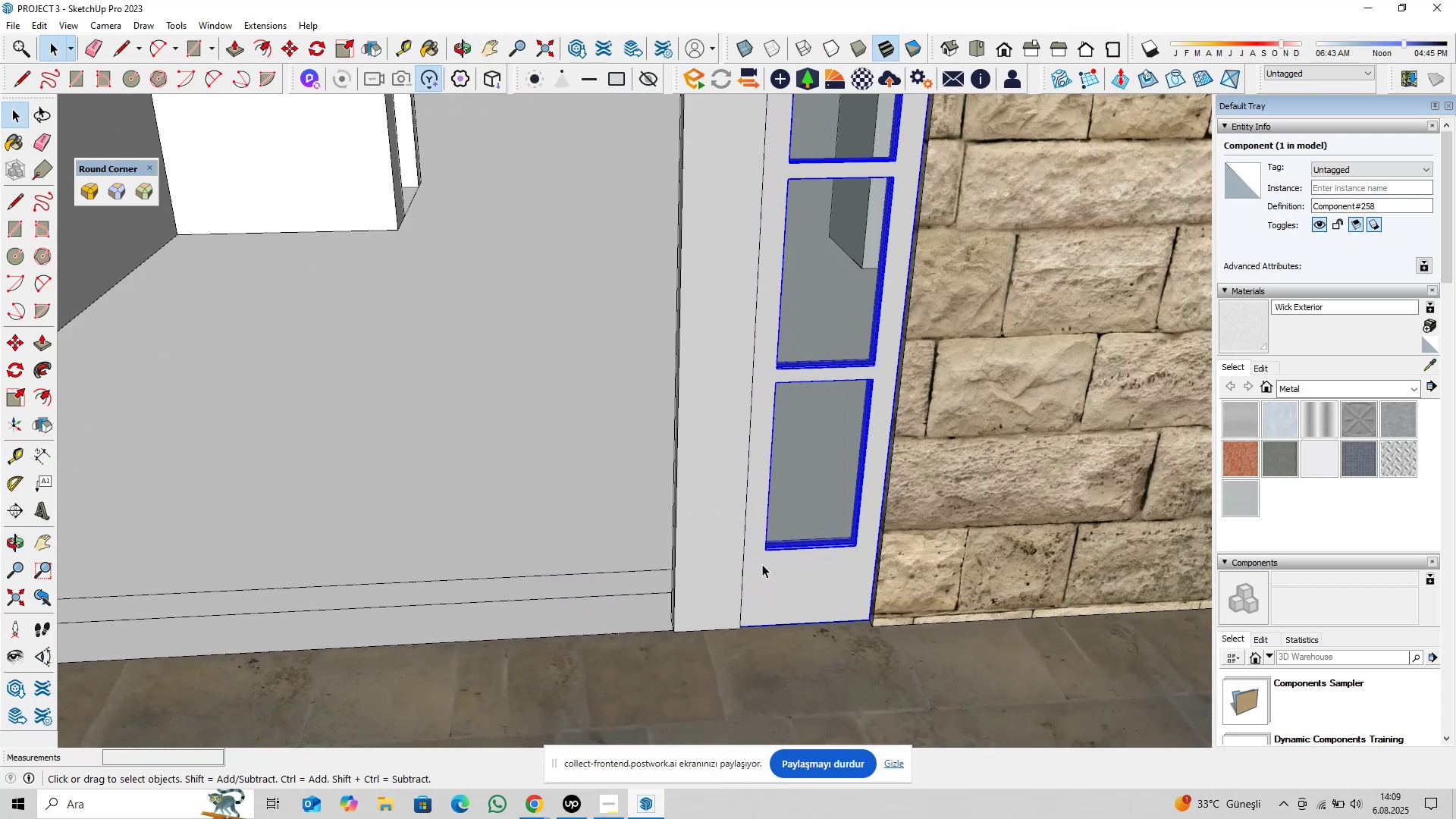 
double_click([761, 576])
 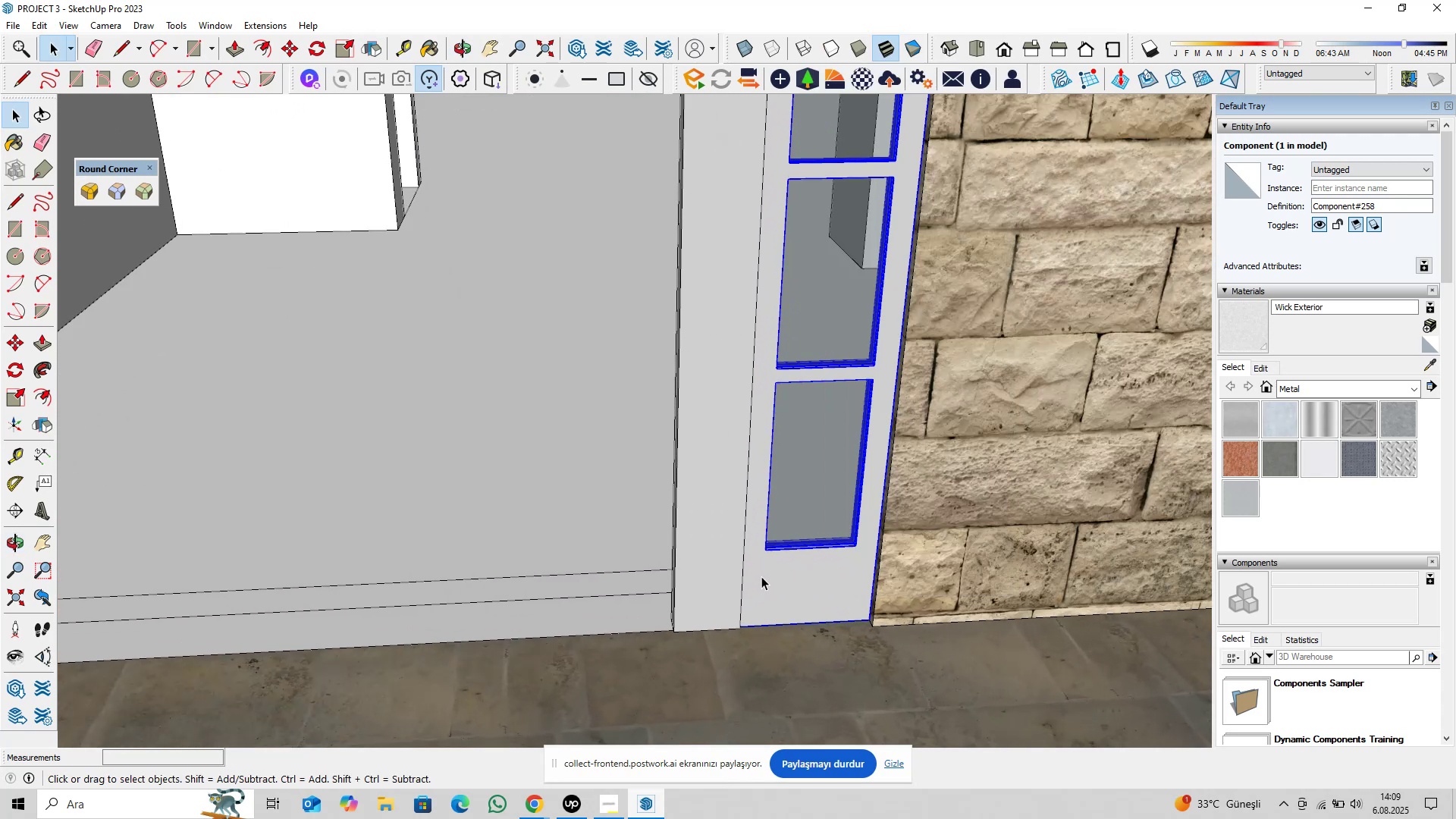 
triple_click([761, 576])
 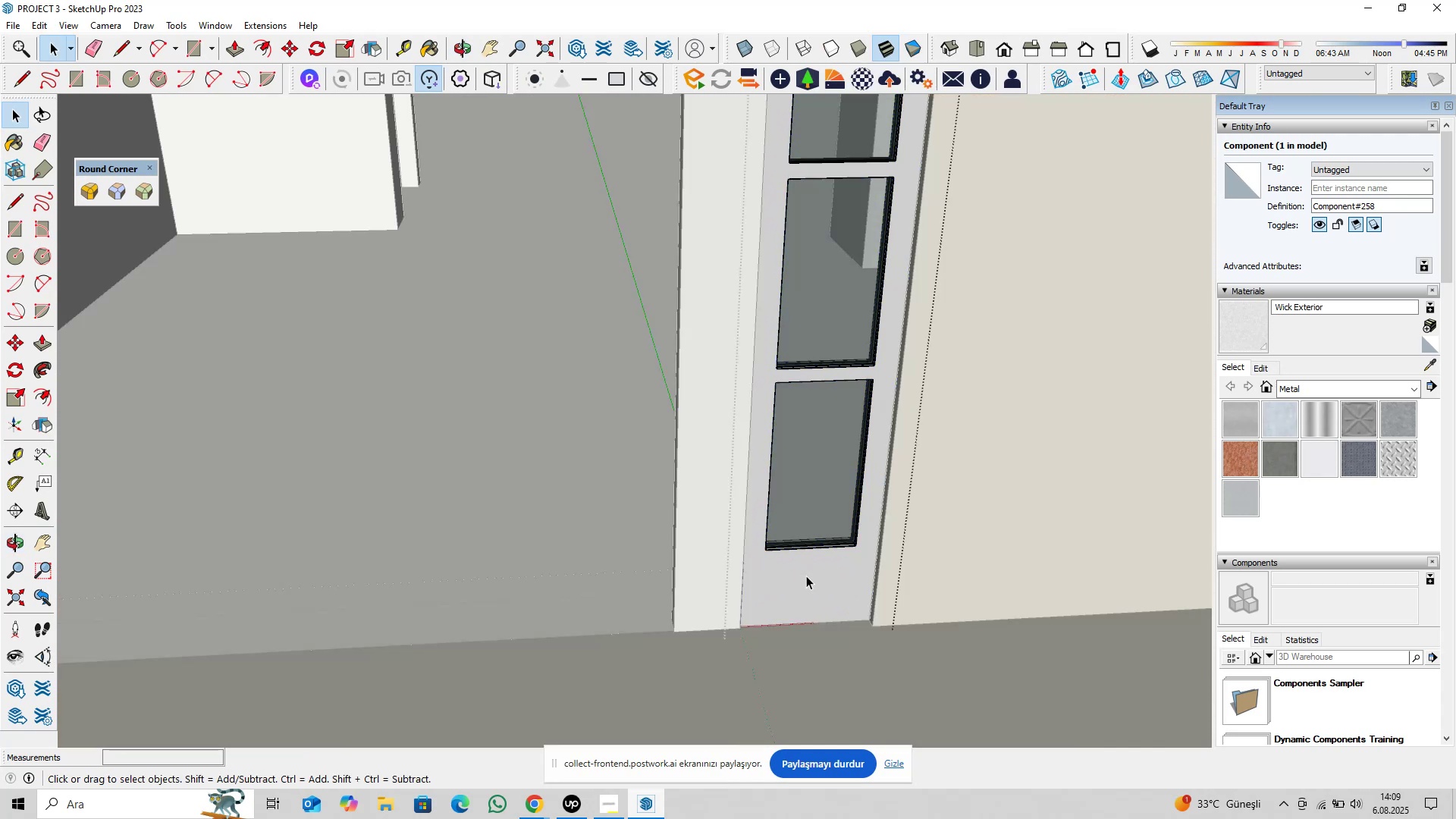 
triple_click([806, 576])
 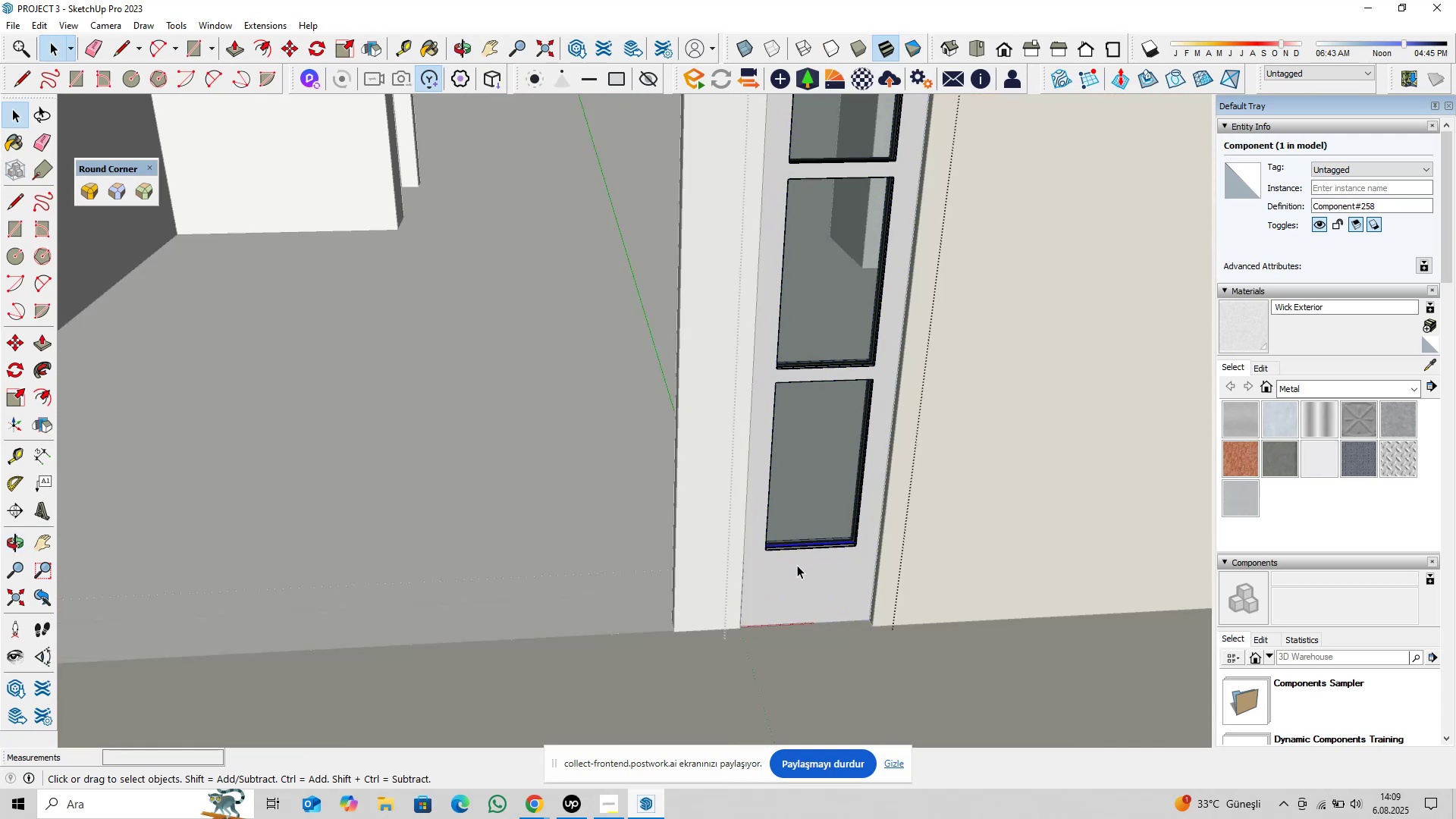 
left_click([798, 565])
 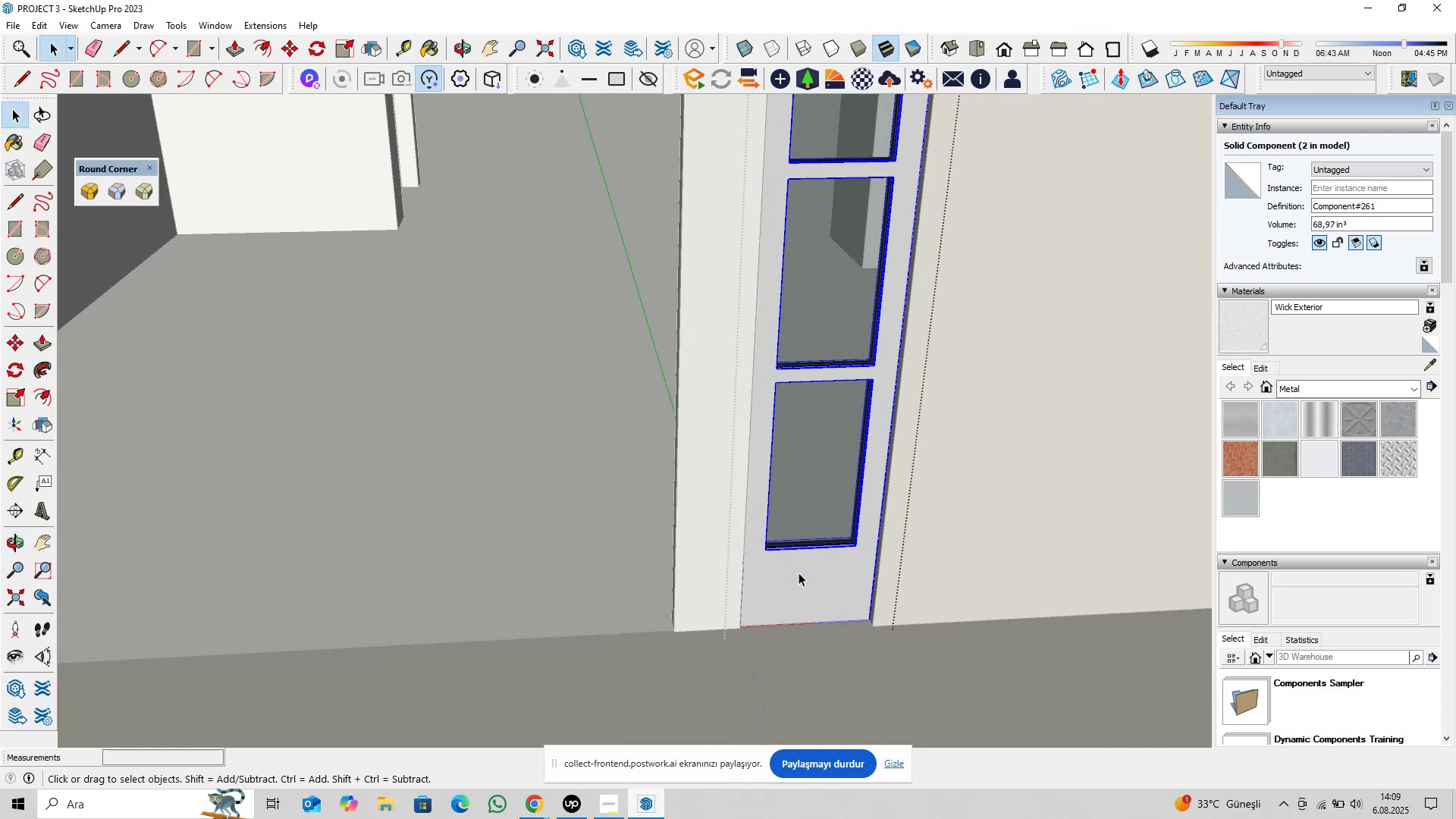 
right_click([799, 573])
 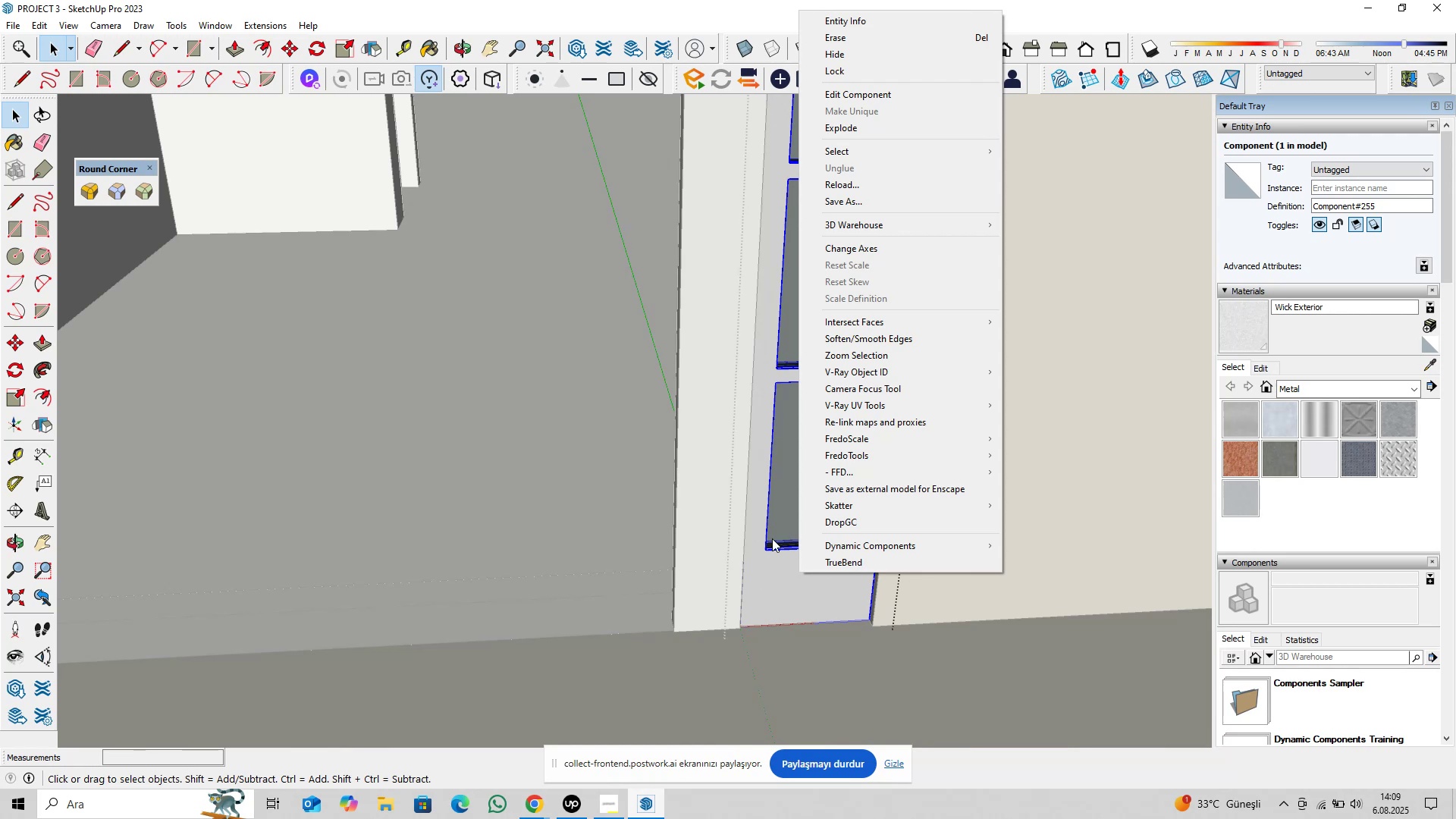 
left_click([777, 501])
 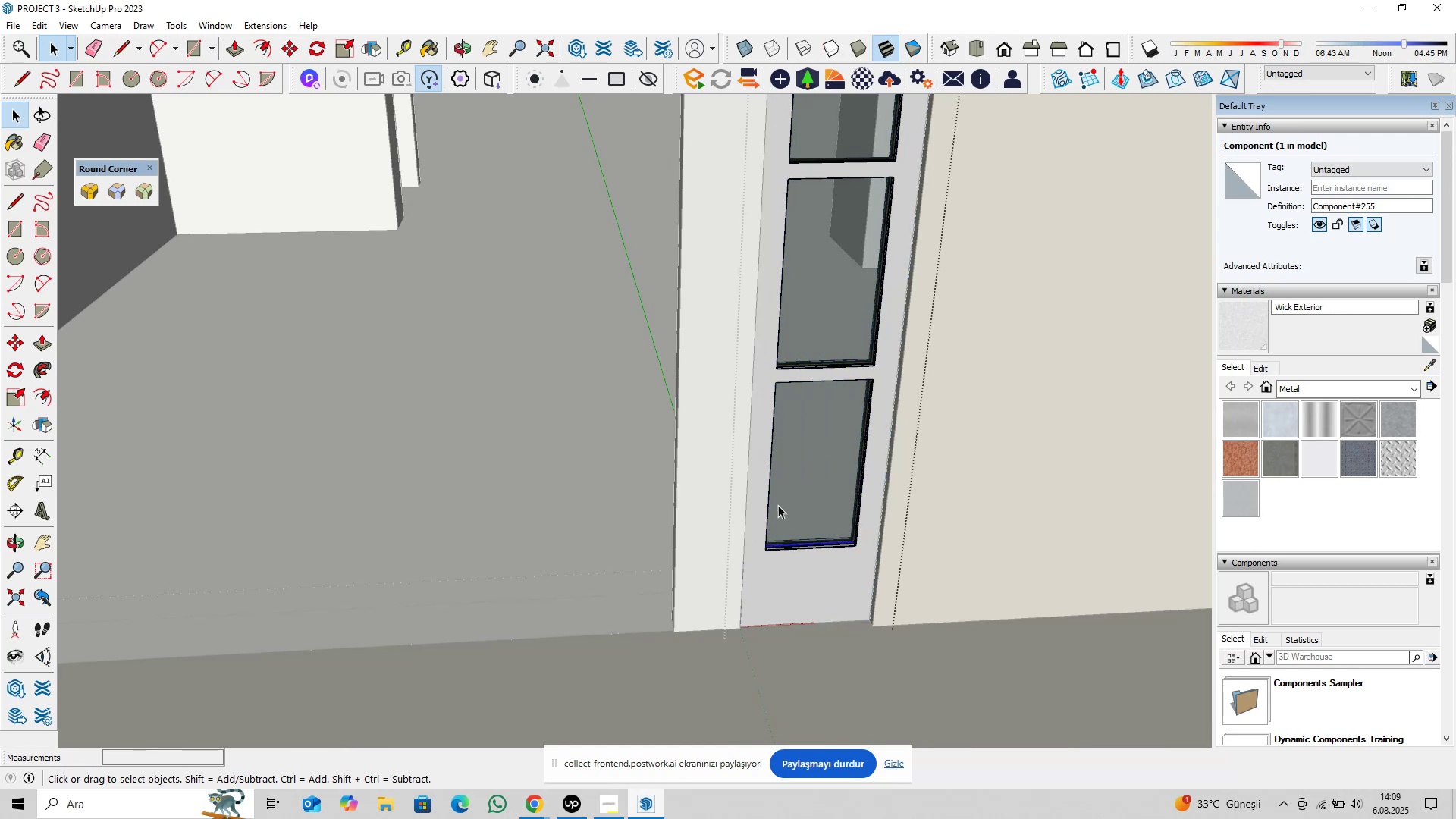 
right_click([778, 505])
 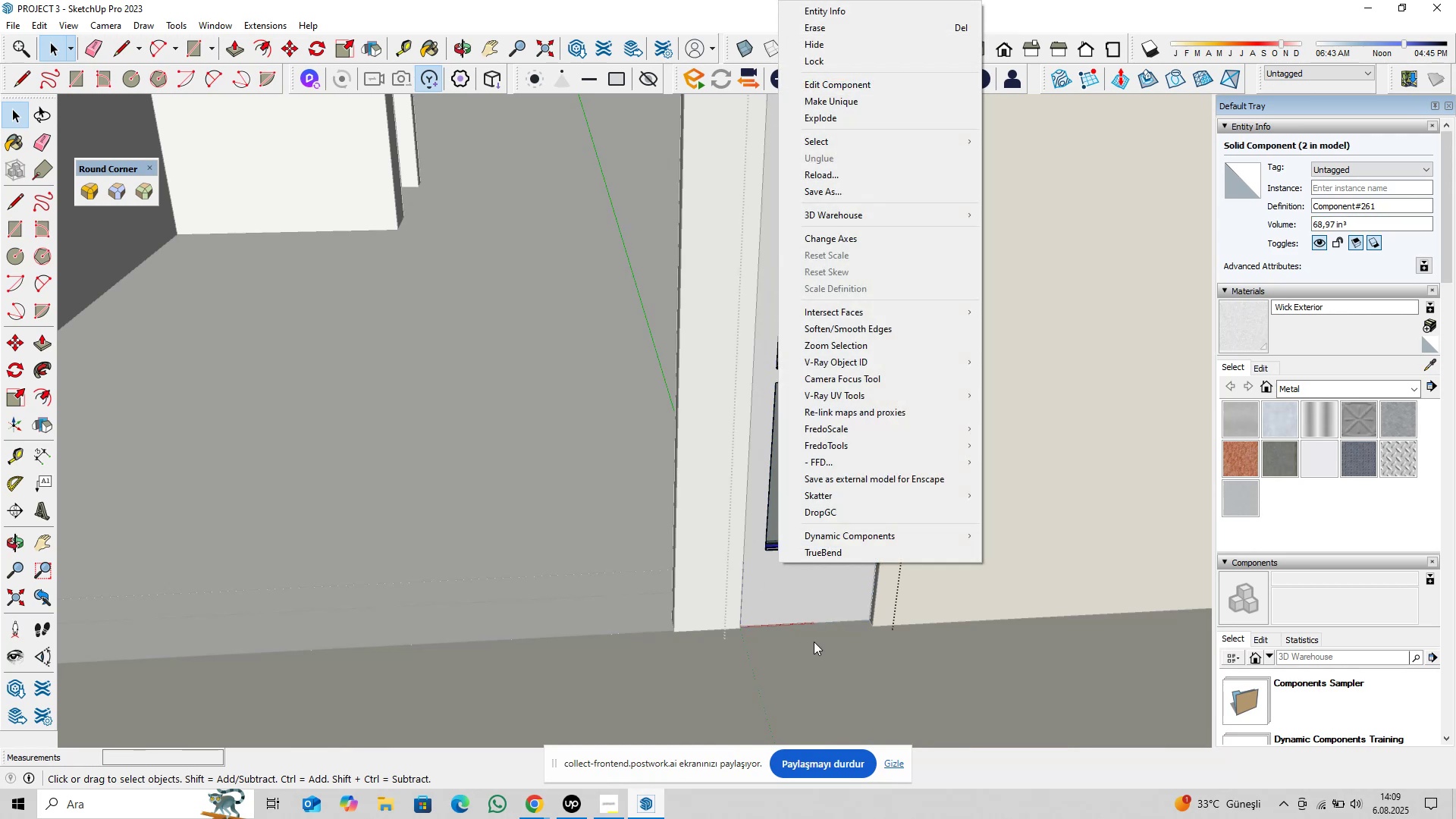 
right_click([828, 654])
 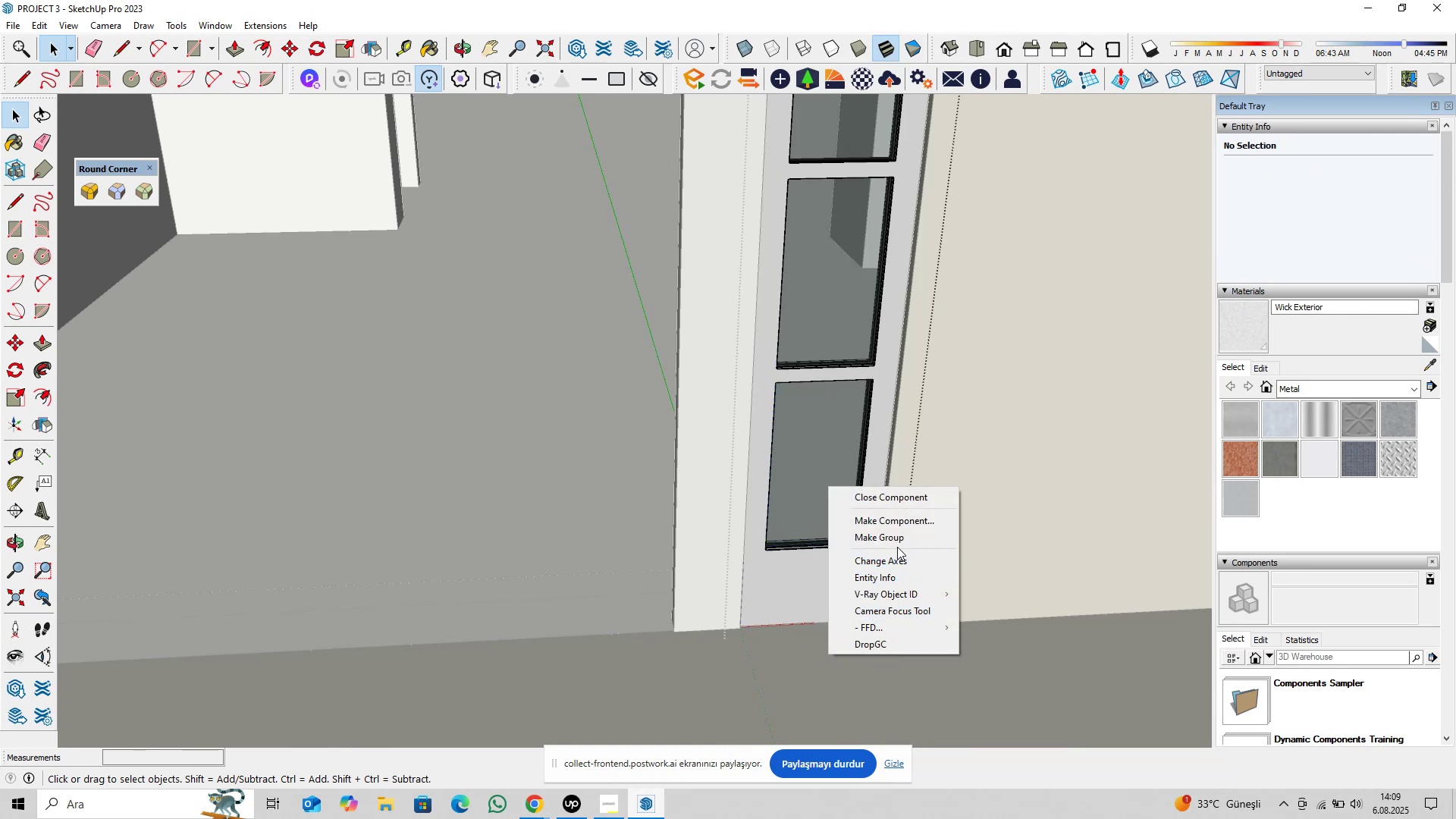 
left_click([901, 542])
 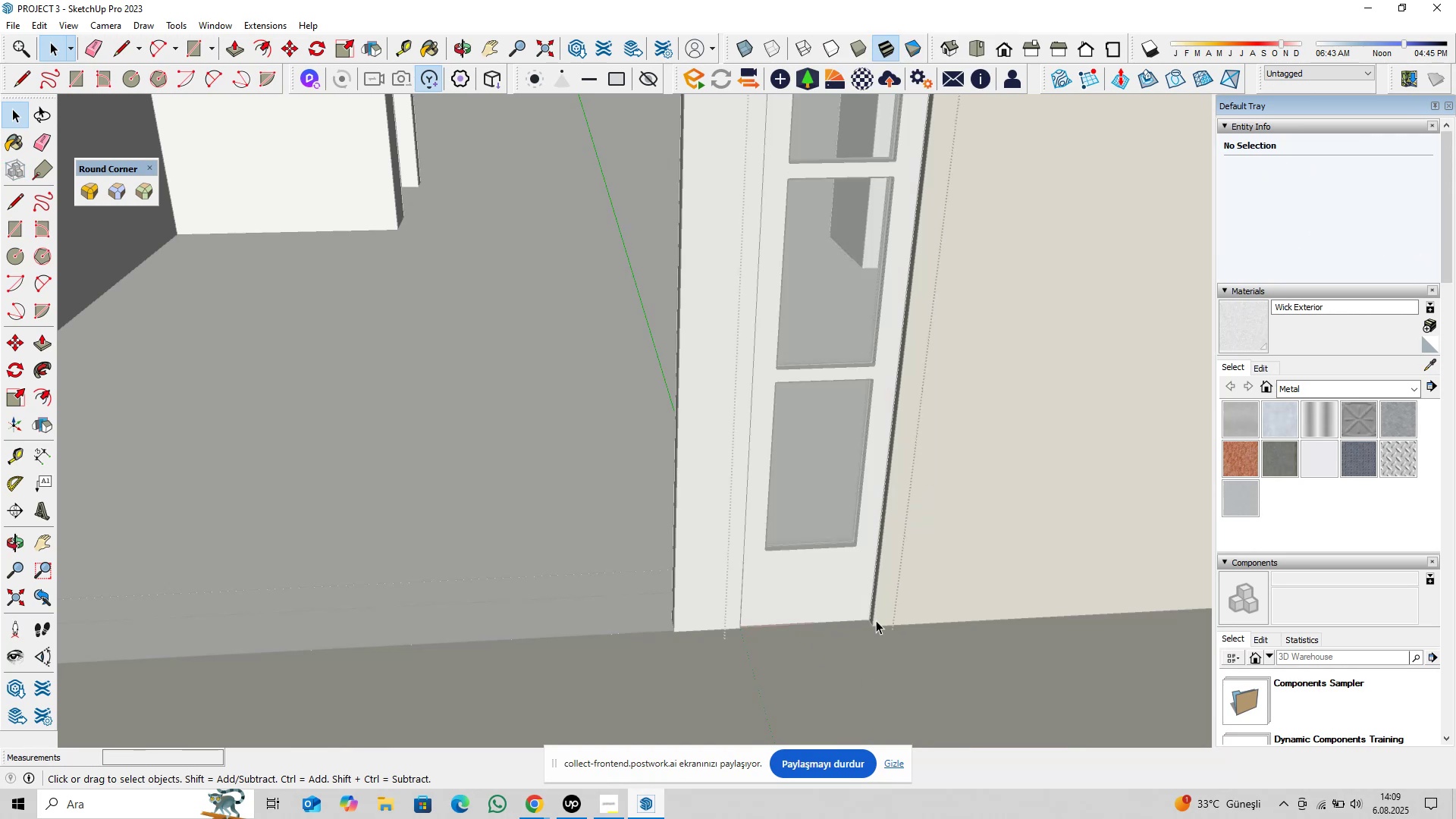 
scroll: coordinate [483, 579], scroll_direction: up, amount: 20.0
 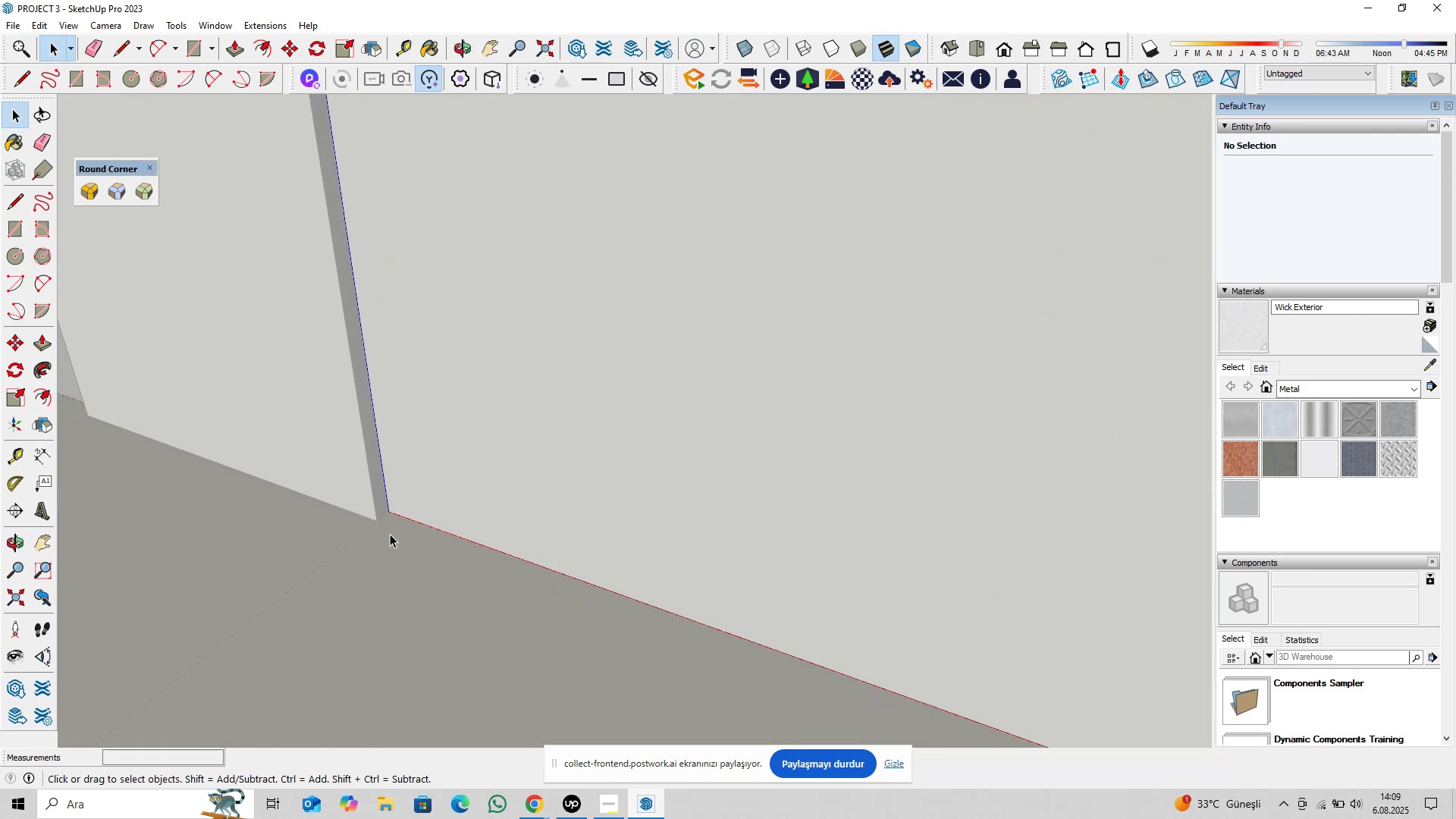 
type(pl)
 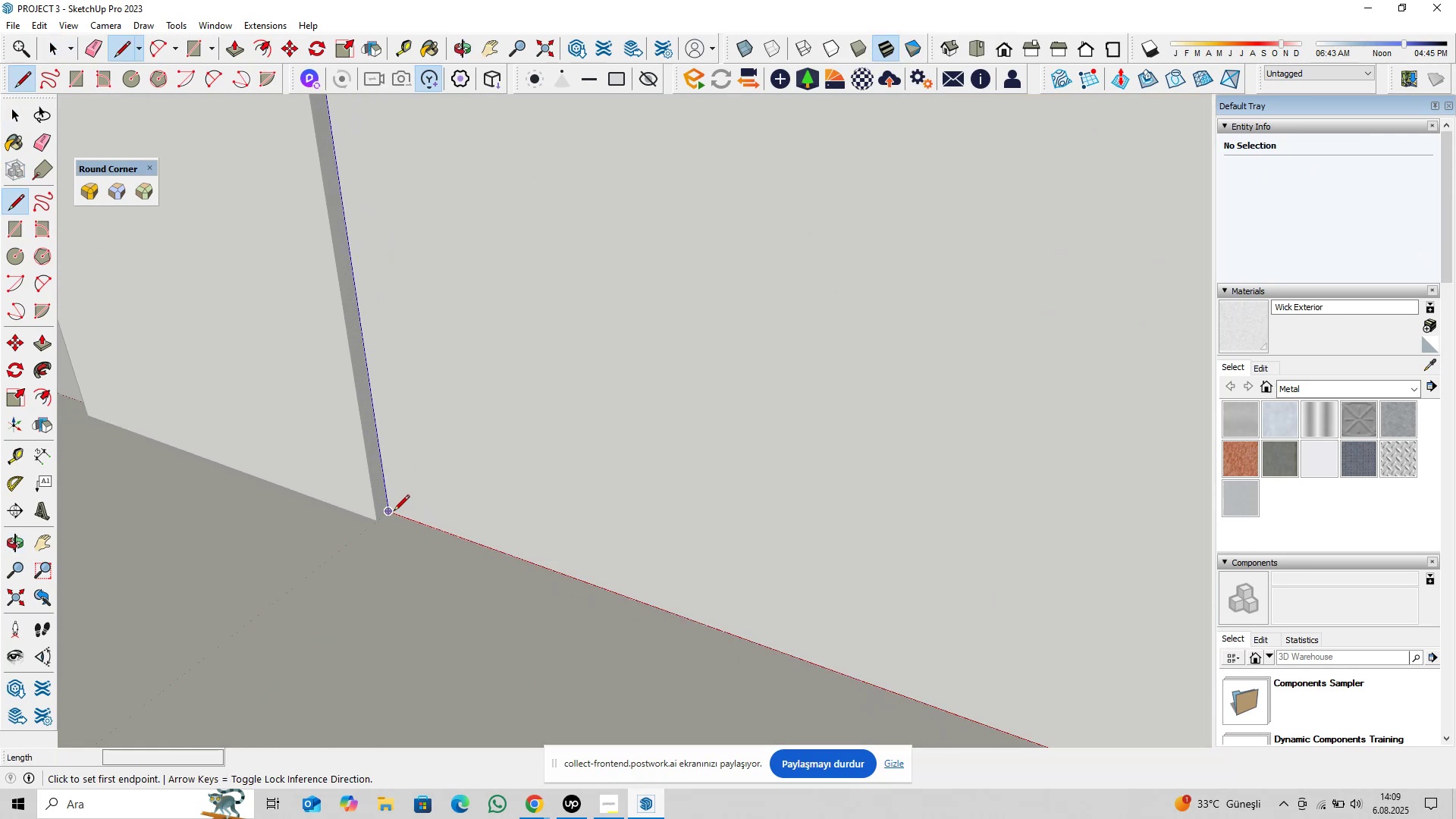 
left_click([394, 512])
 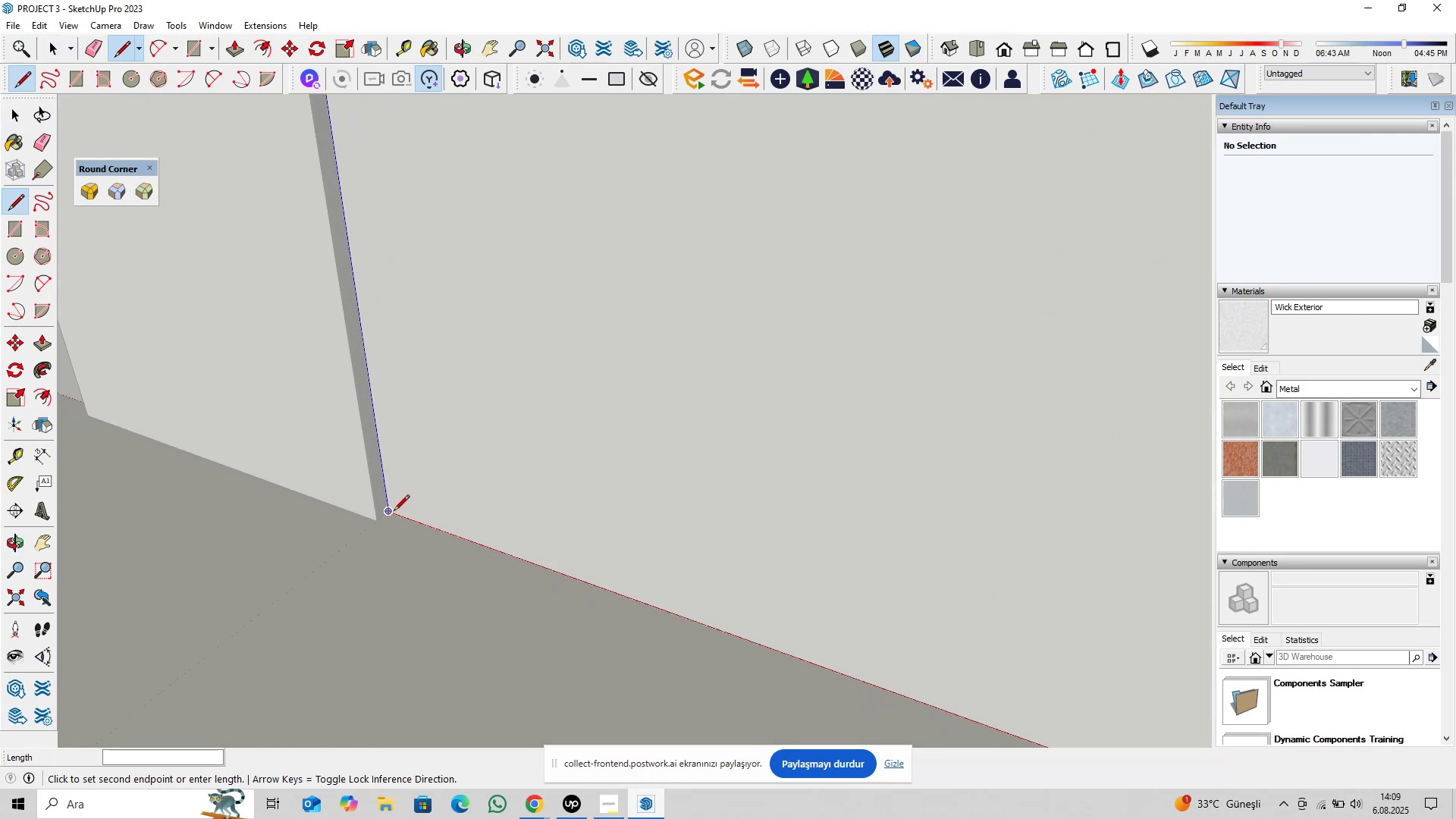 
key(ArrowLeft)
 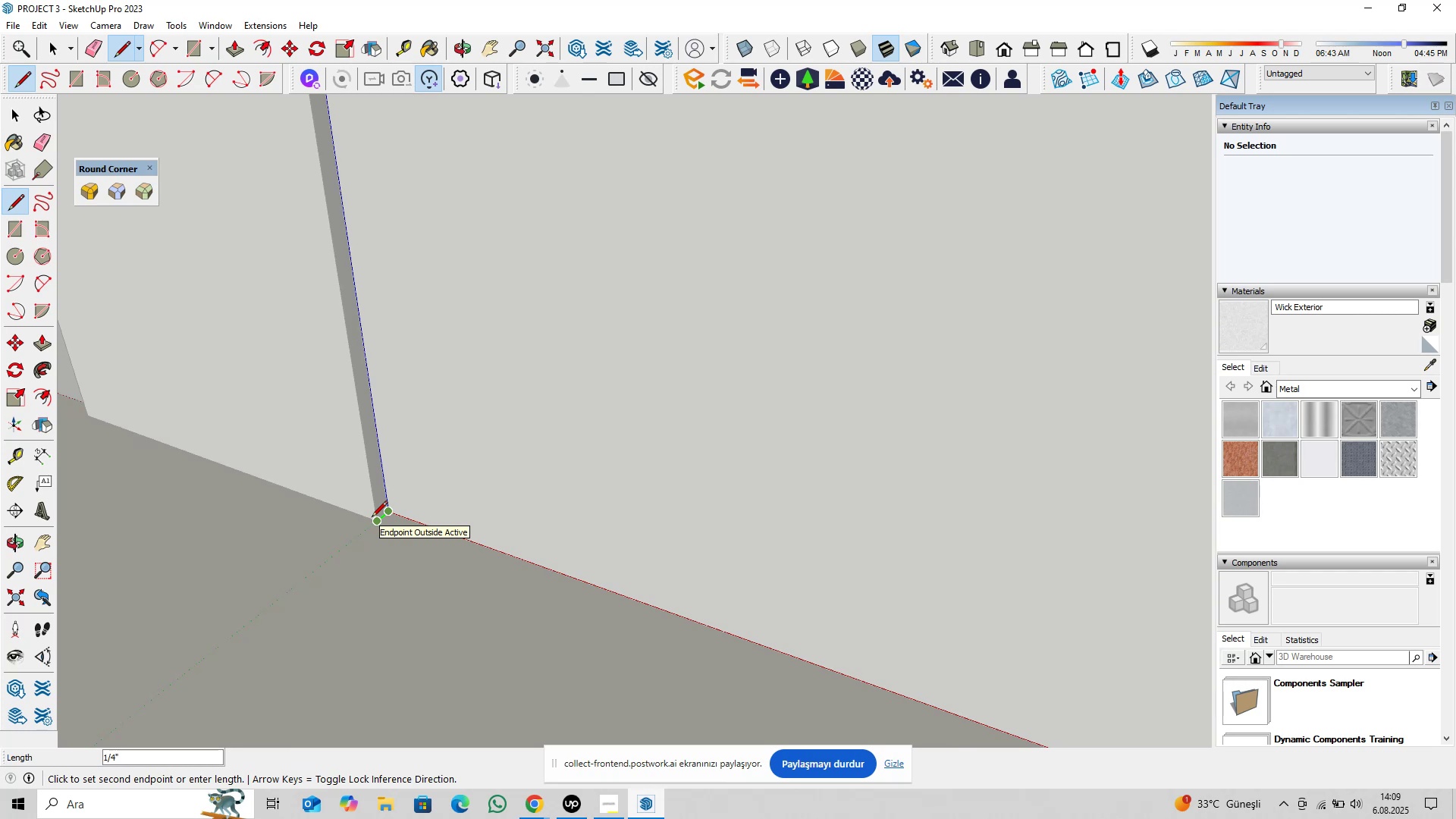 
wait(5.54)
 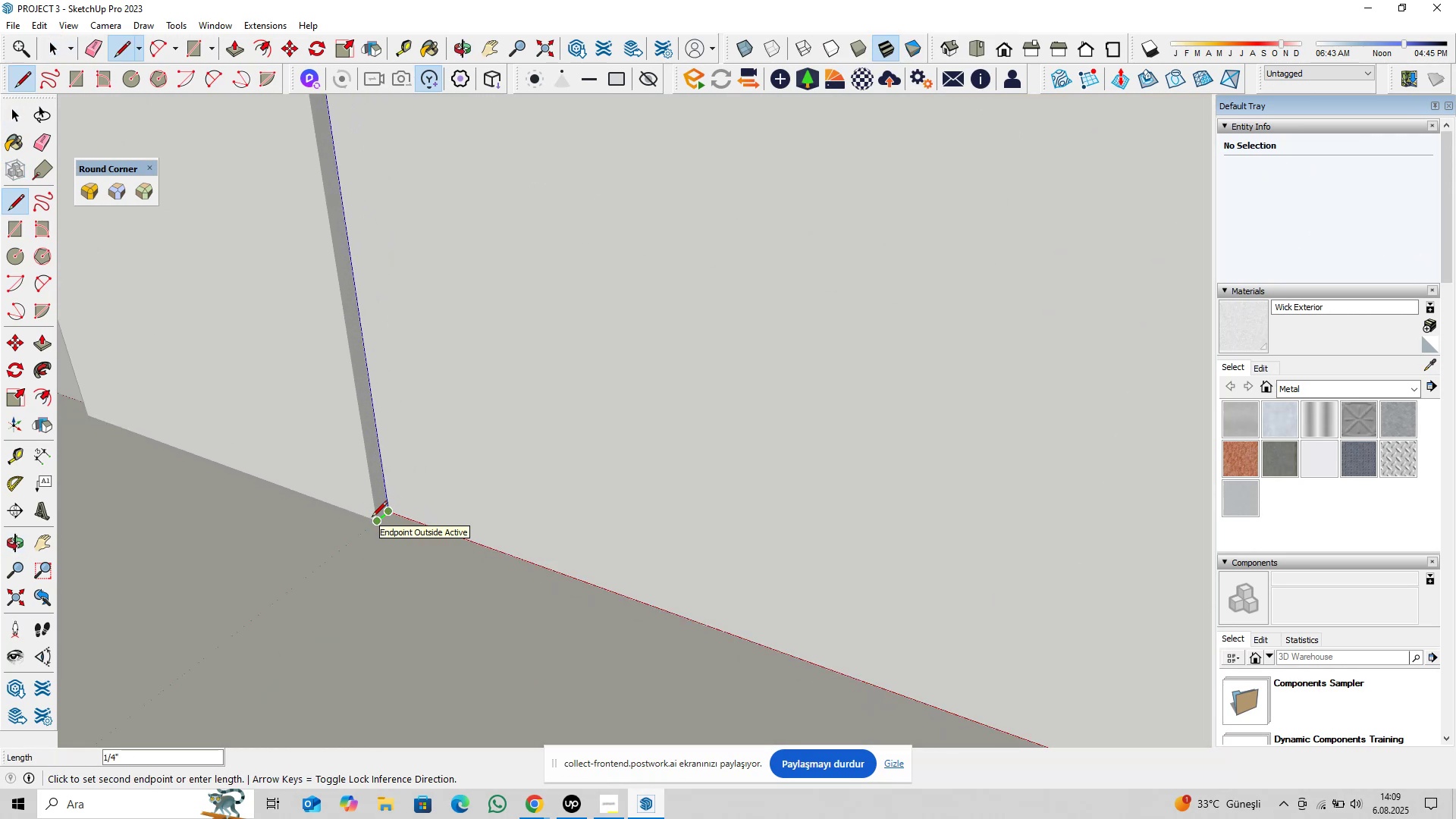 
scroll: coordinate [469, 588], scroll_direction: down, amount: 15.0
 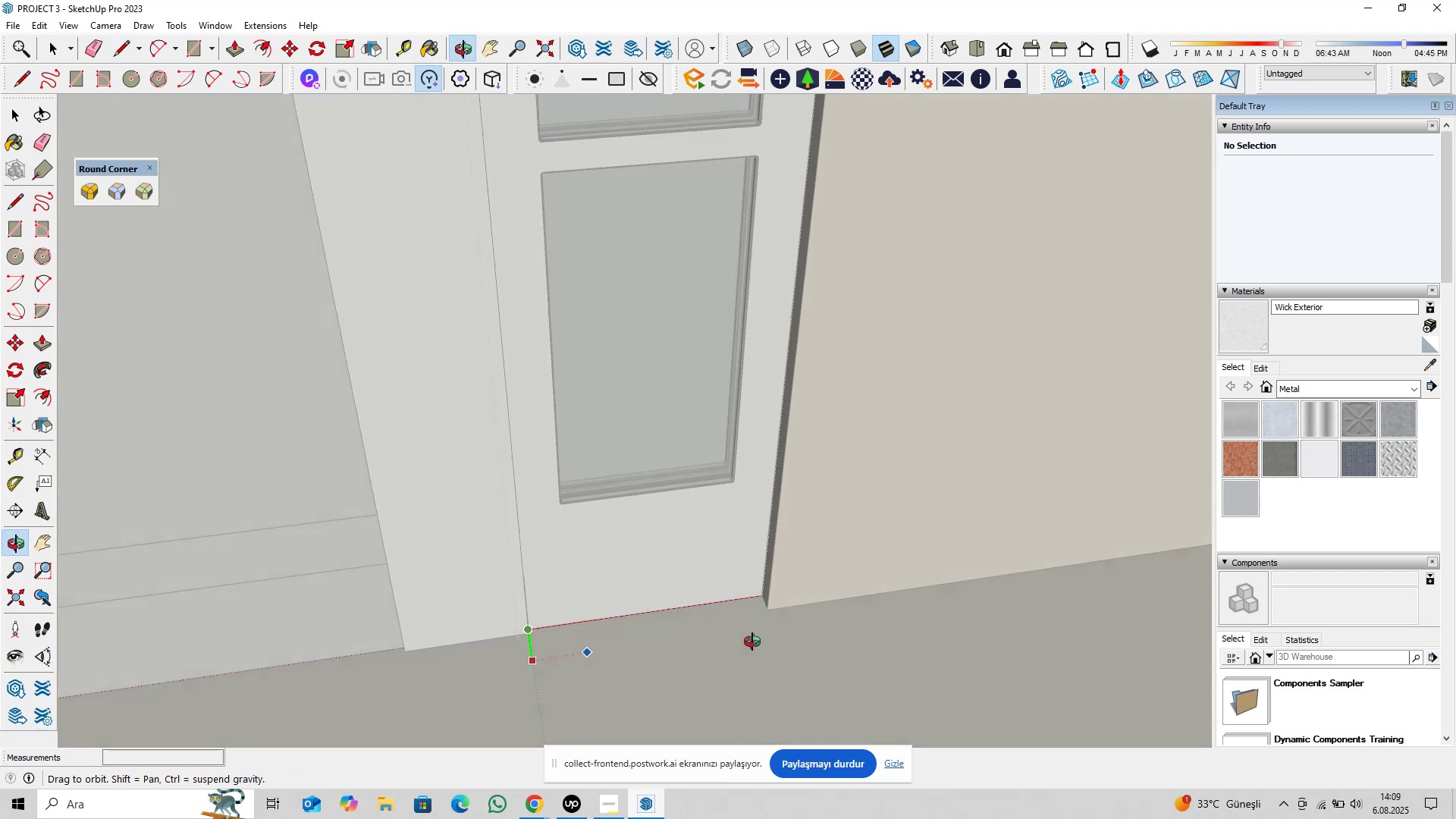 
scroll: coordinate [626, 619], scroll_direction: up, amount: 8.0
 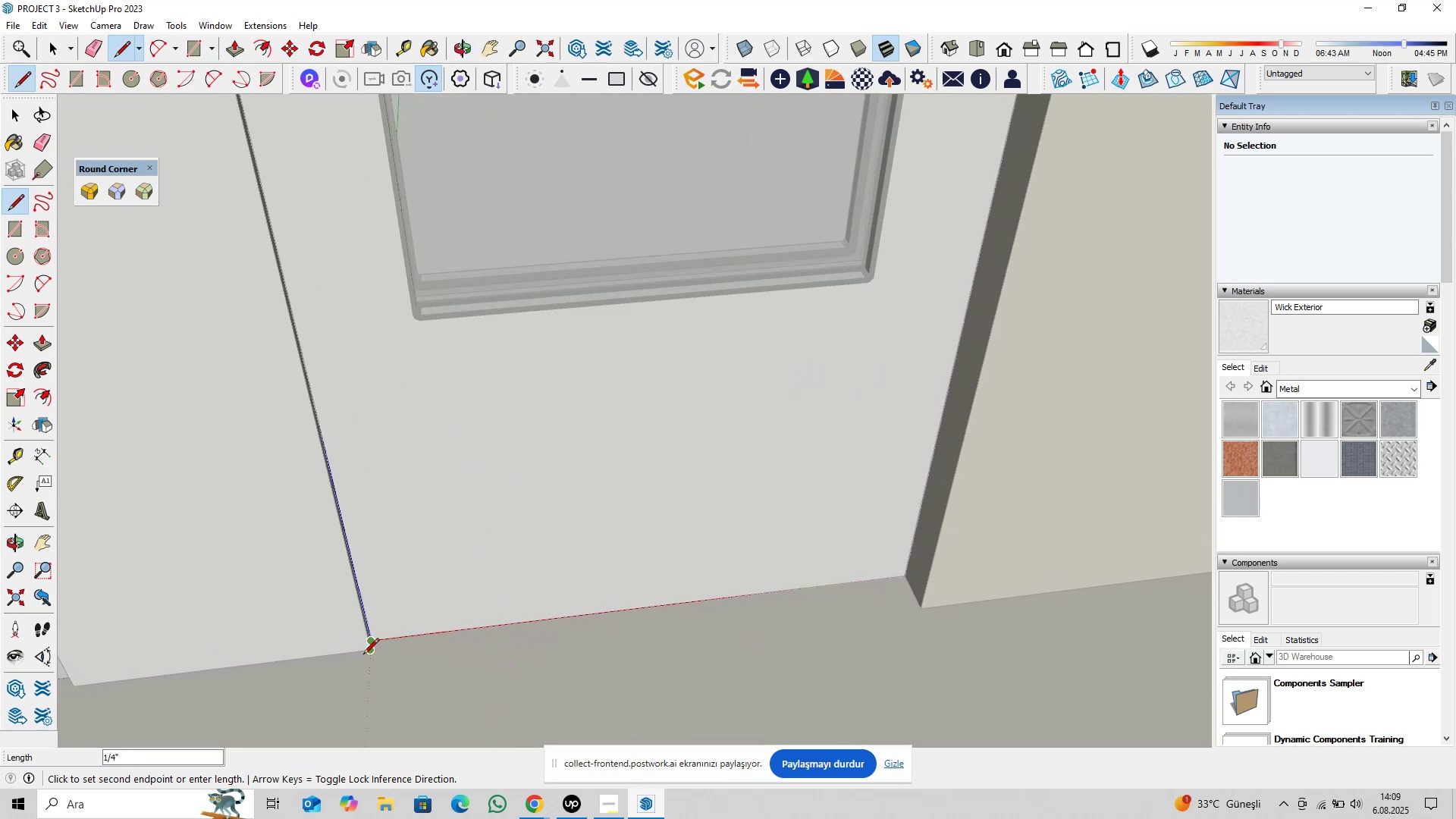 
key(Escape)
 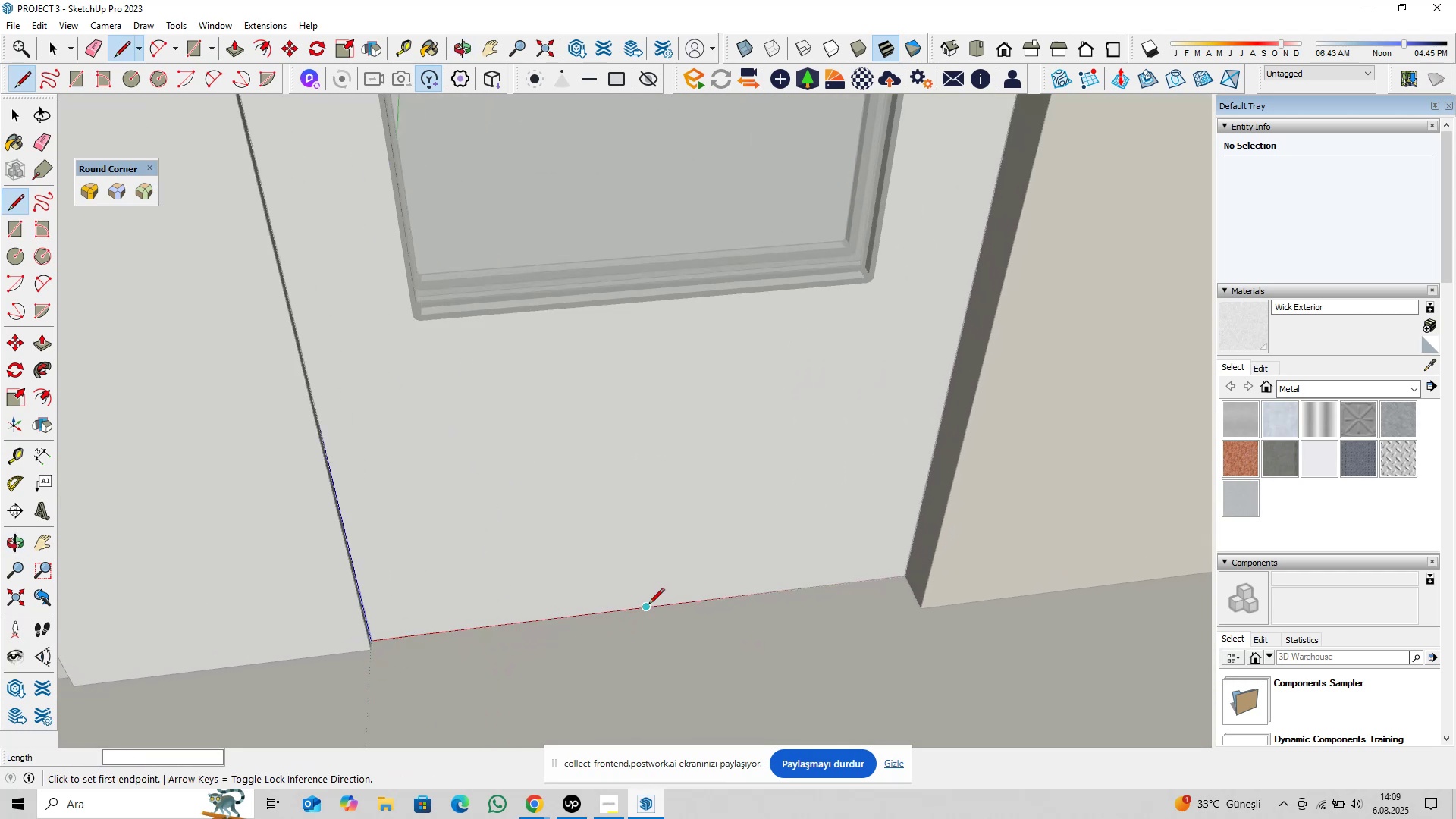 
left_click([646, 606])
 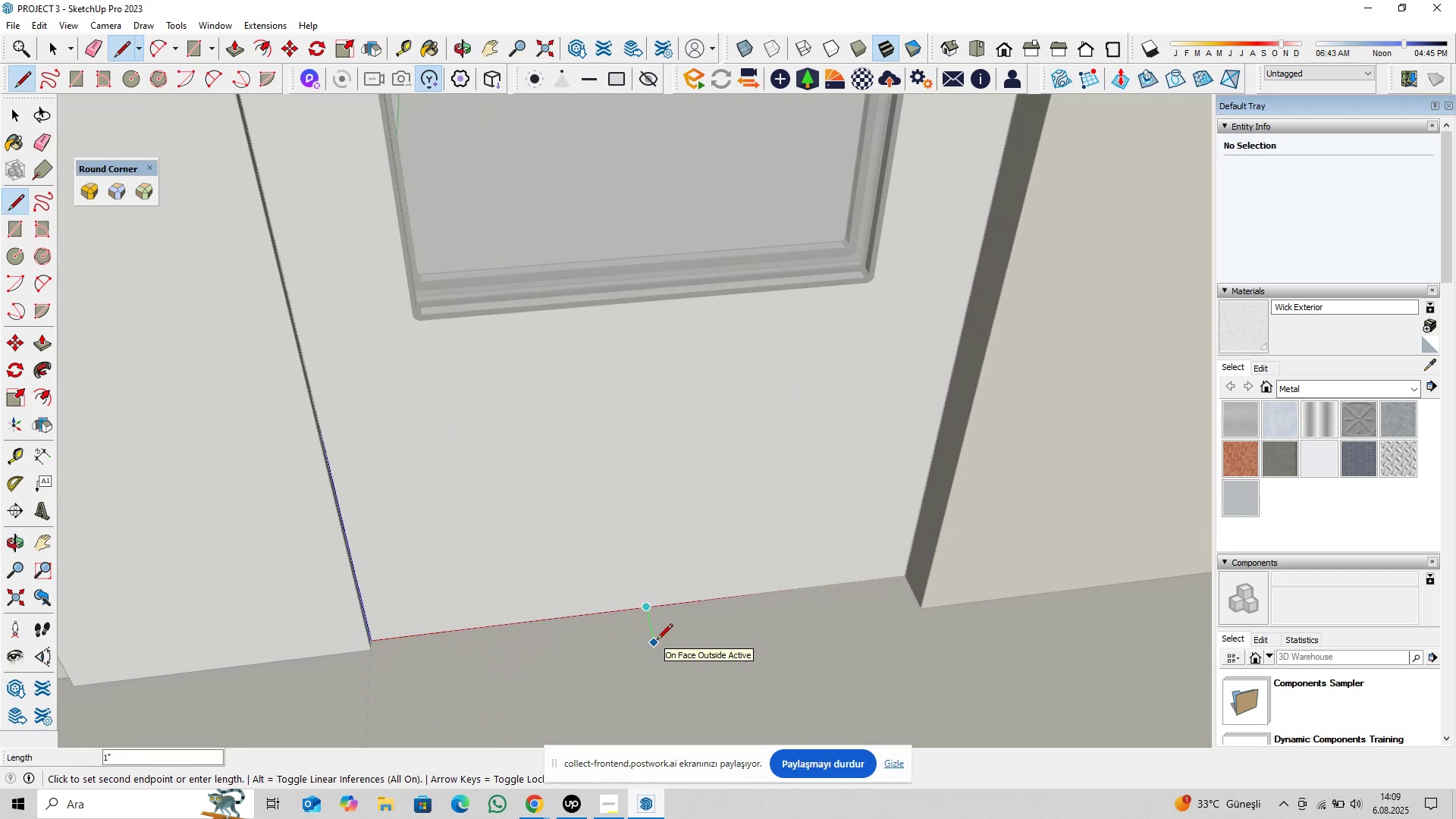 
type(0,25)
 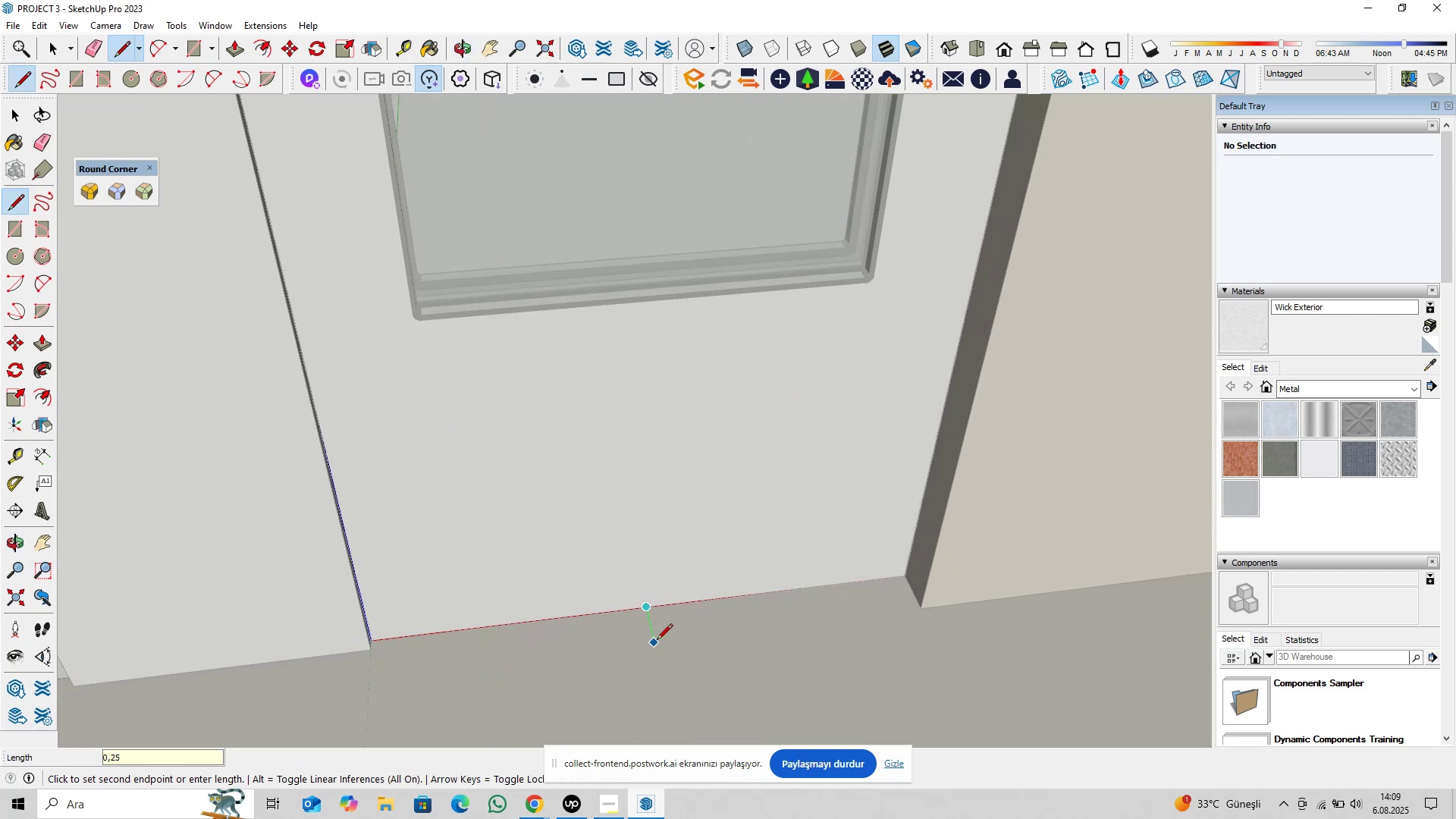 
key(Enter)
 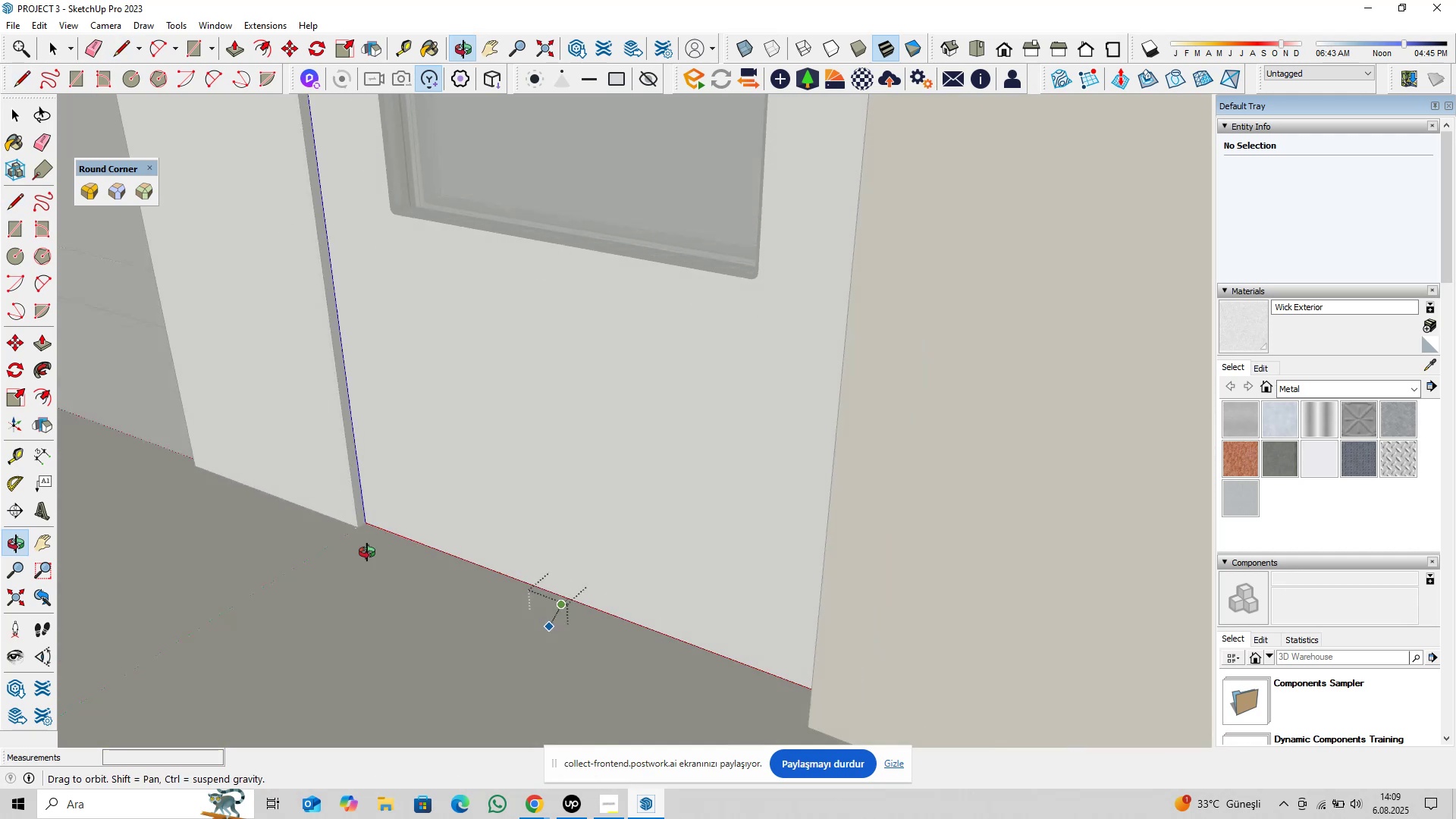 
scroll: coordinate [486, 601], scroll_direction: up, amount: 8.0
 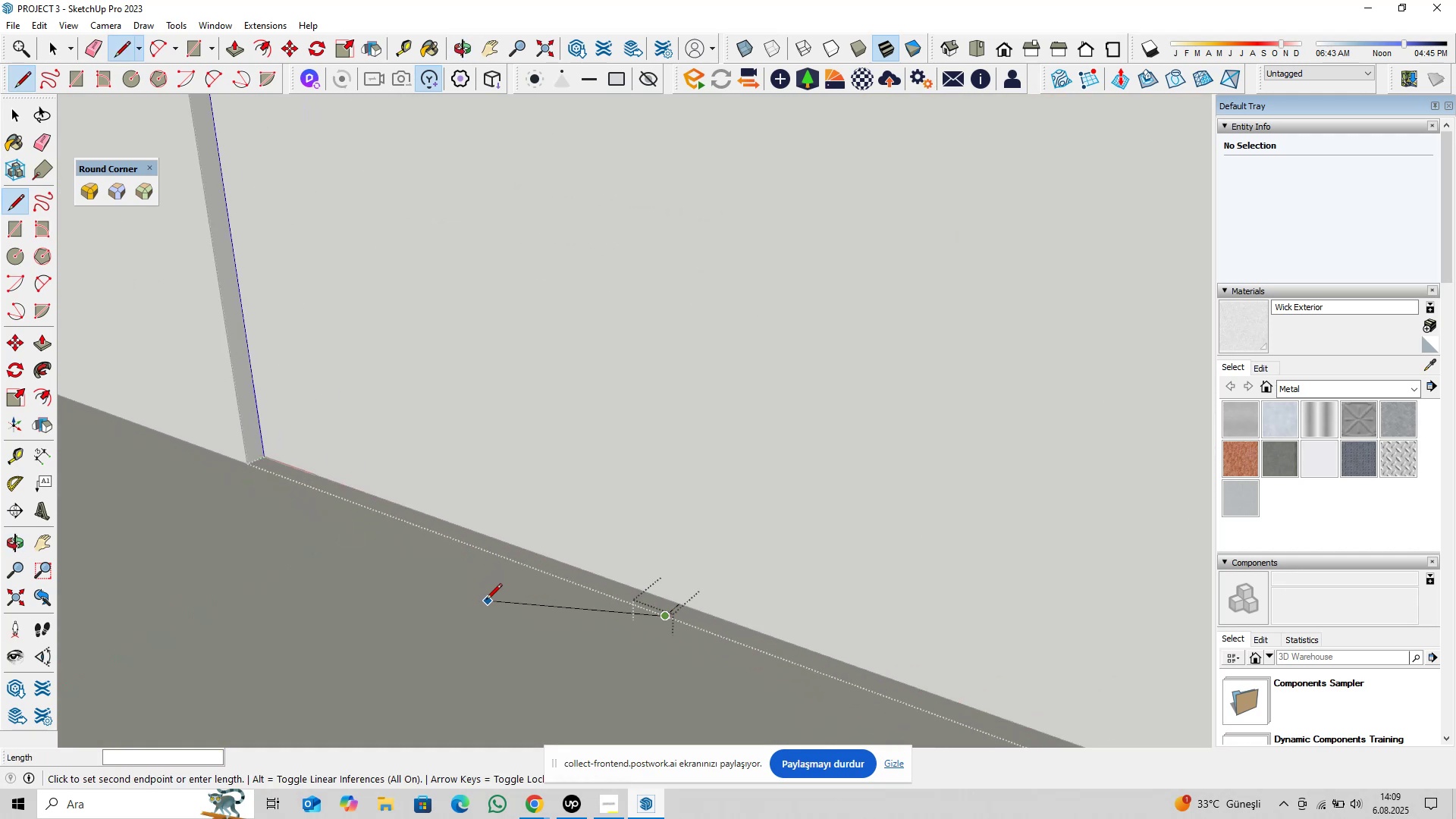 
key(Escape)
 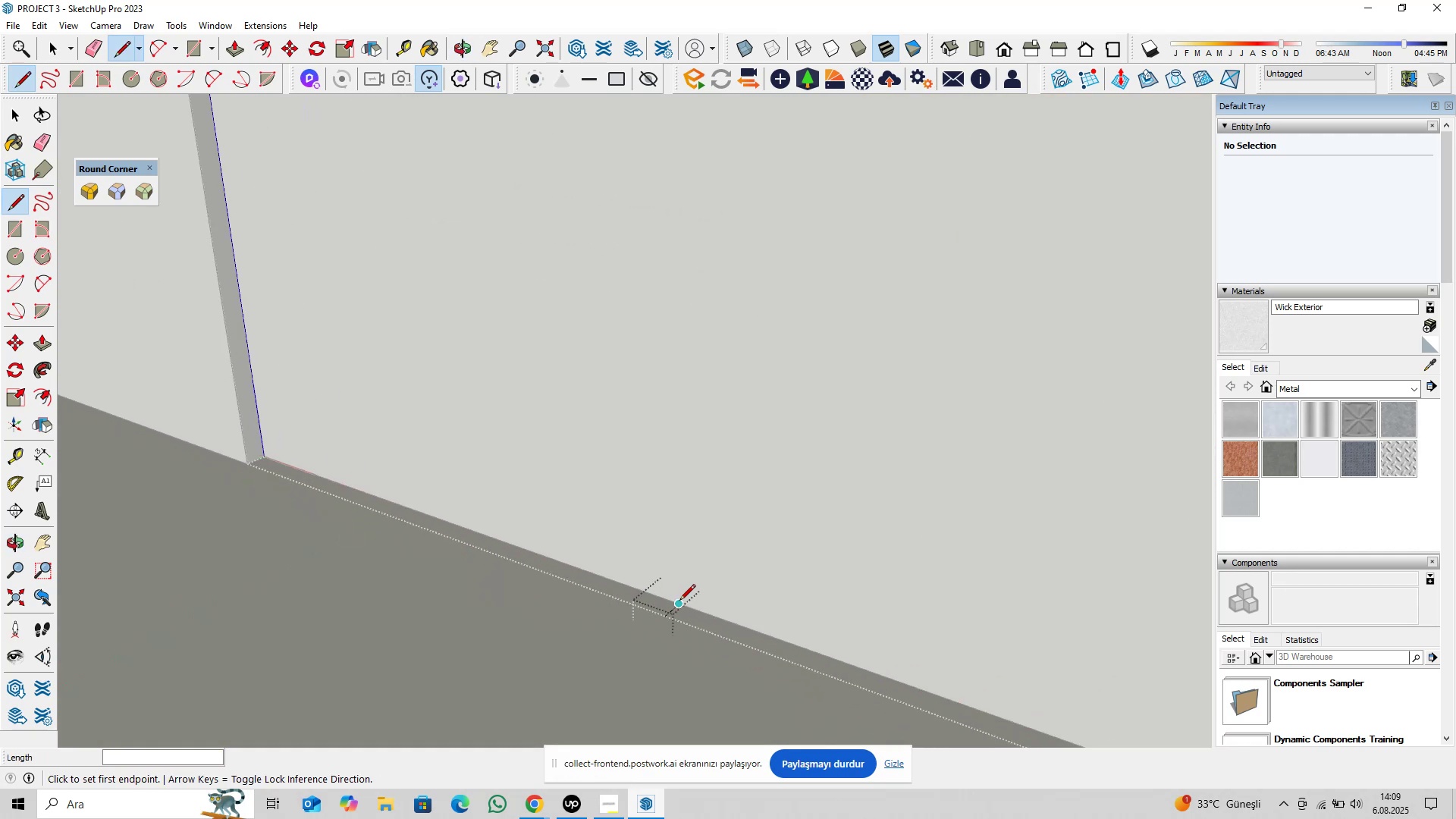 
left_click([679, 601])
 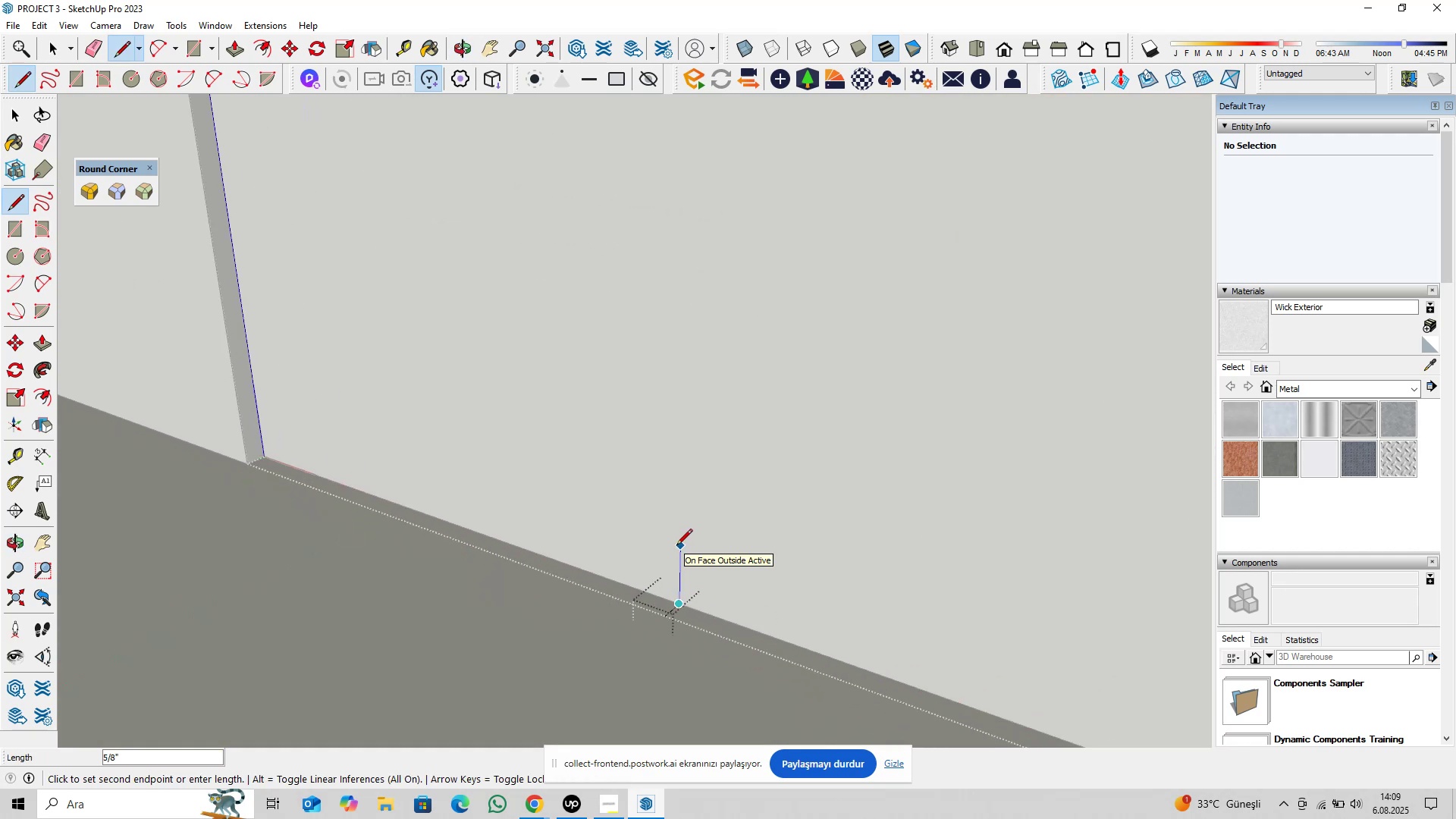 
type(0,25)
 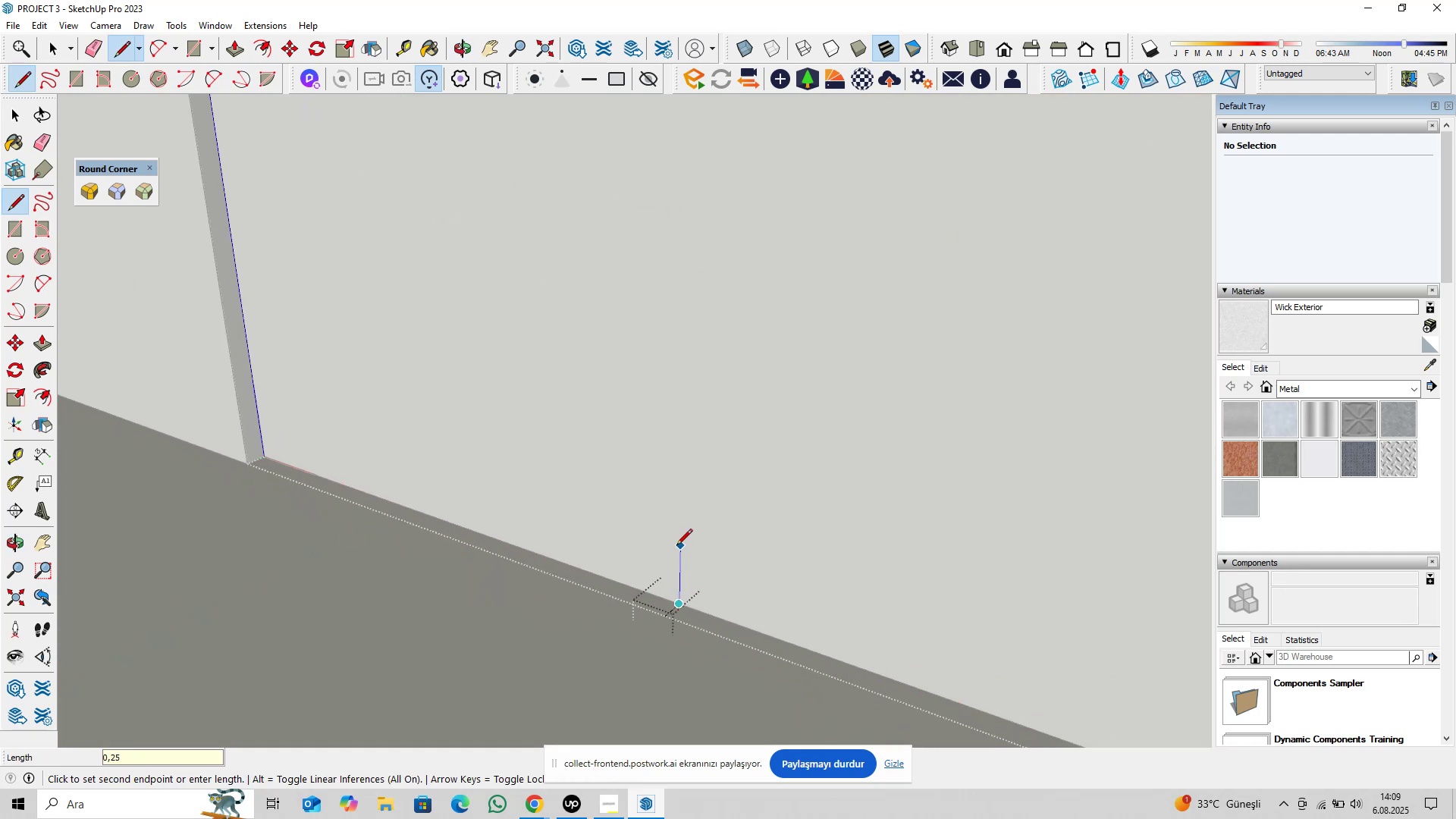 
key(Enter)
 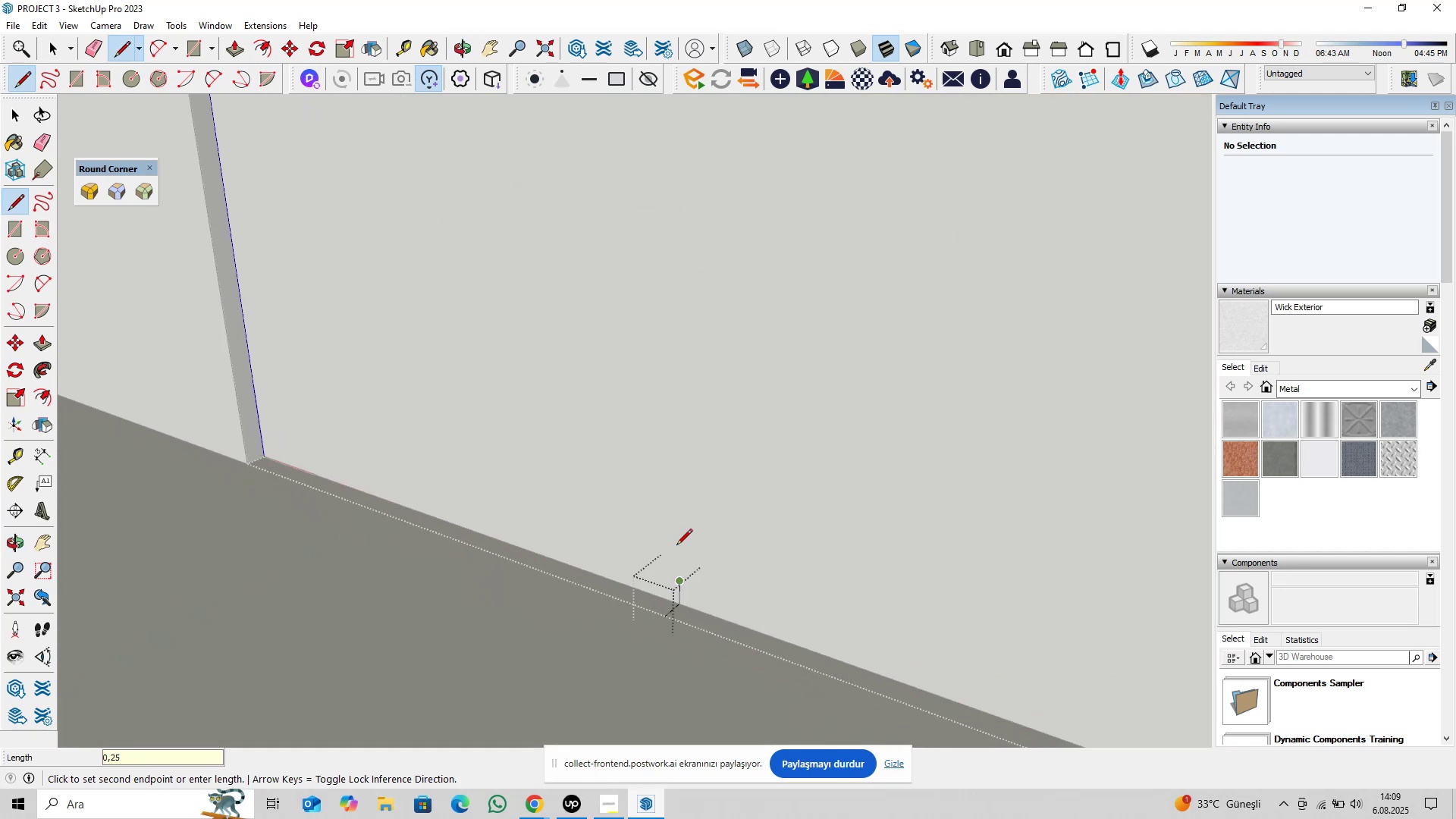 
key(Space)
 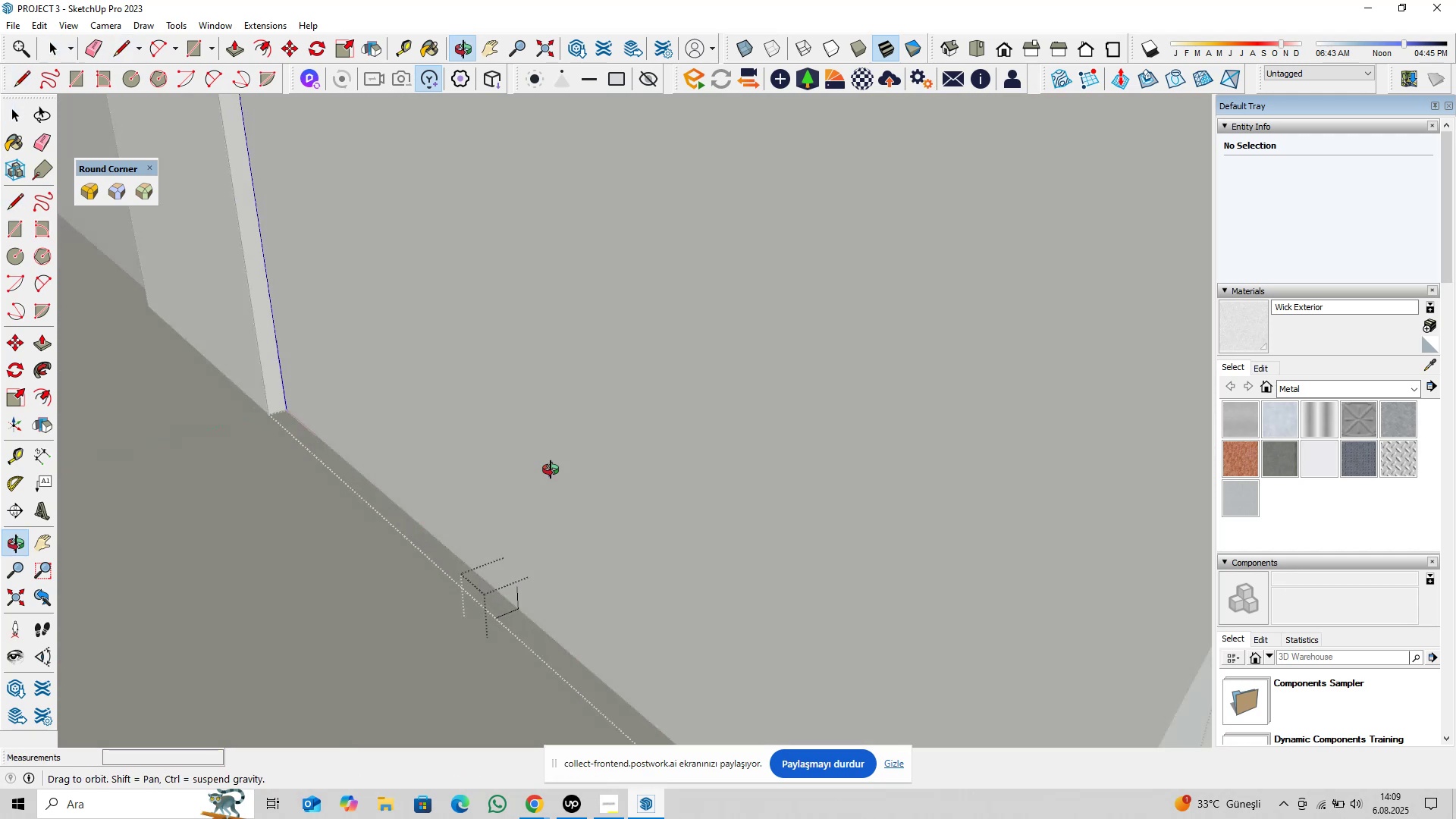 
scroll: coordinate [546, 602], scroll_direction: up, amount: 3.0
 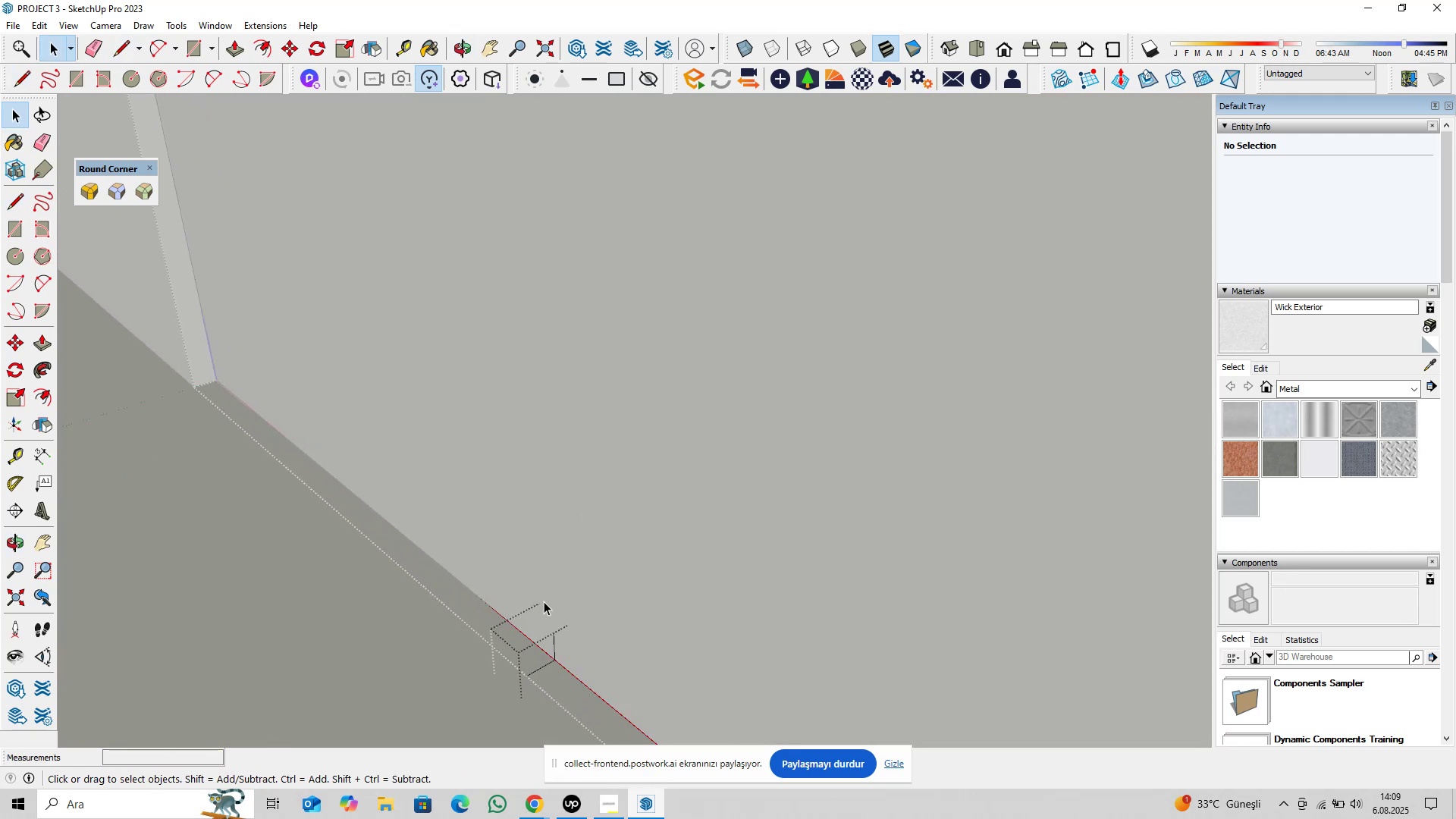 
hold_key(key=ShiftLeft, duration=0.31)
 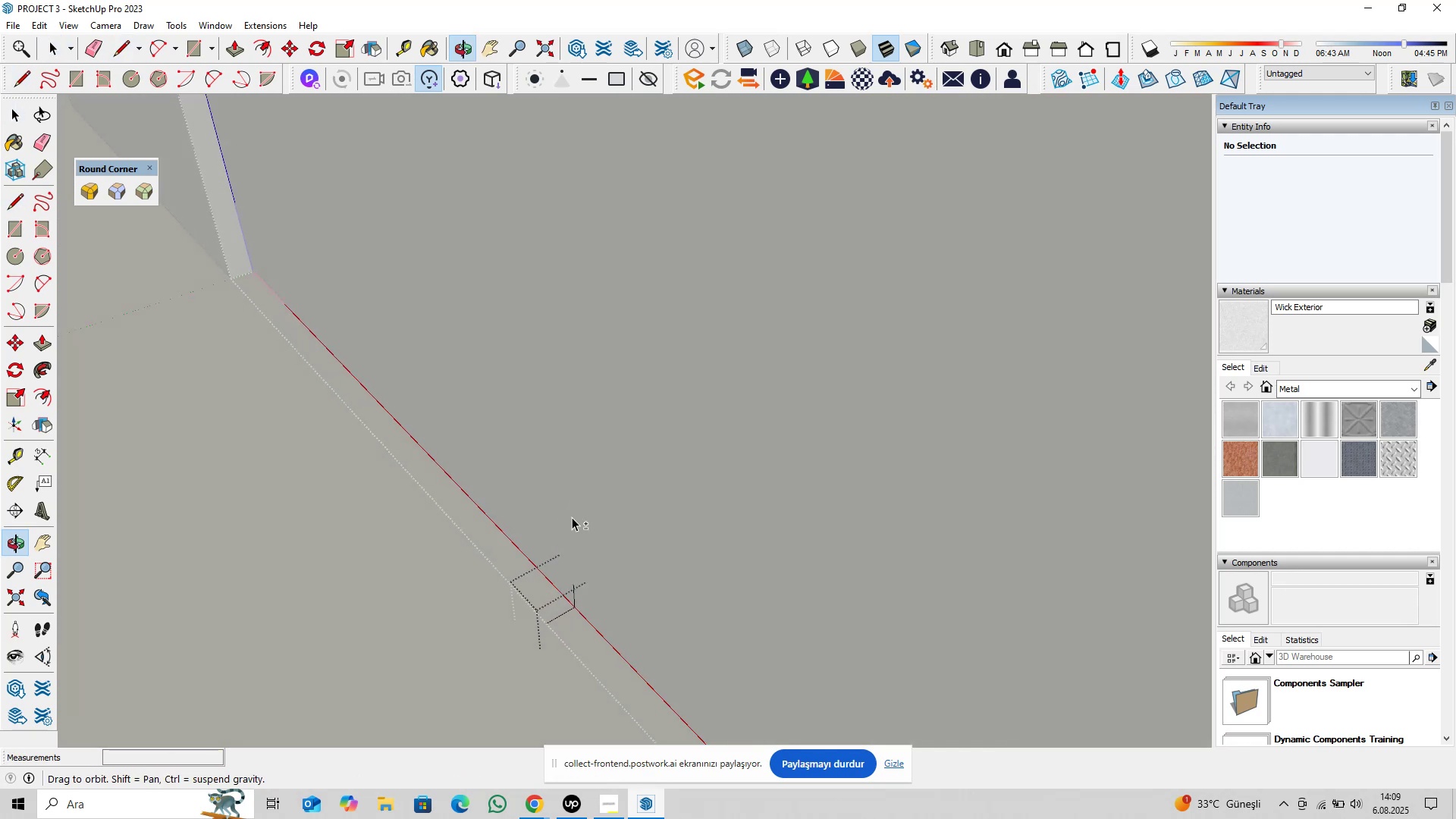 
scroll: coordinate [554, 570], scroll_direction: up, amount: 4.0
 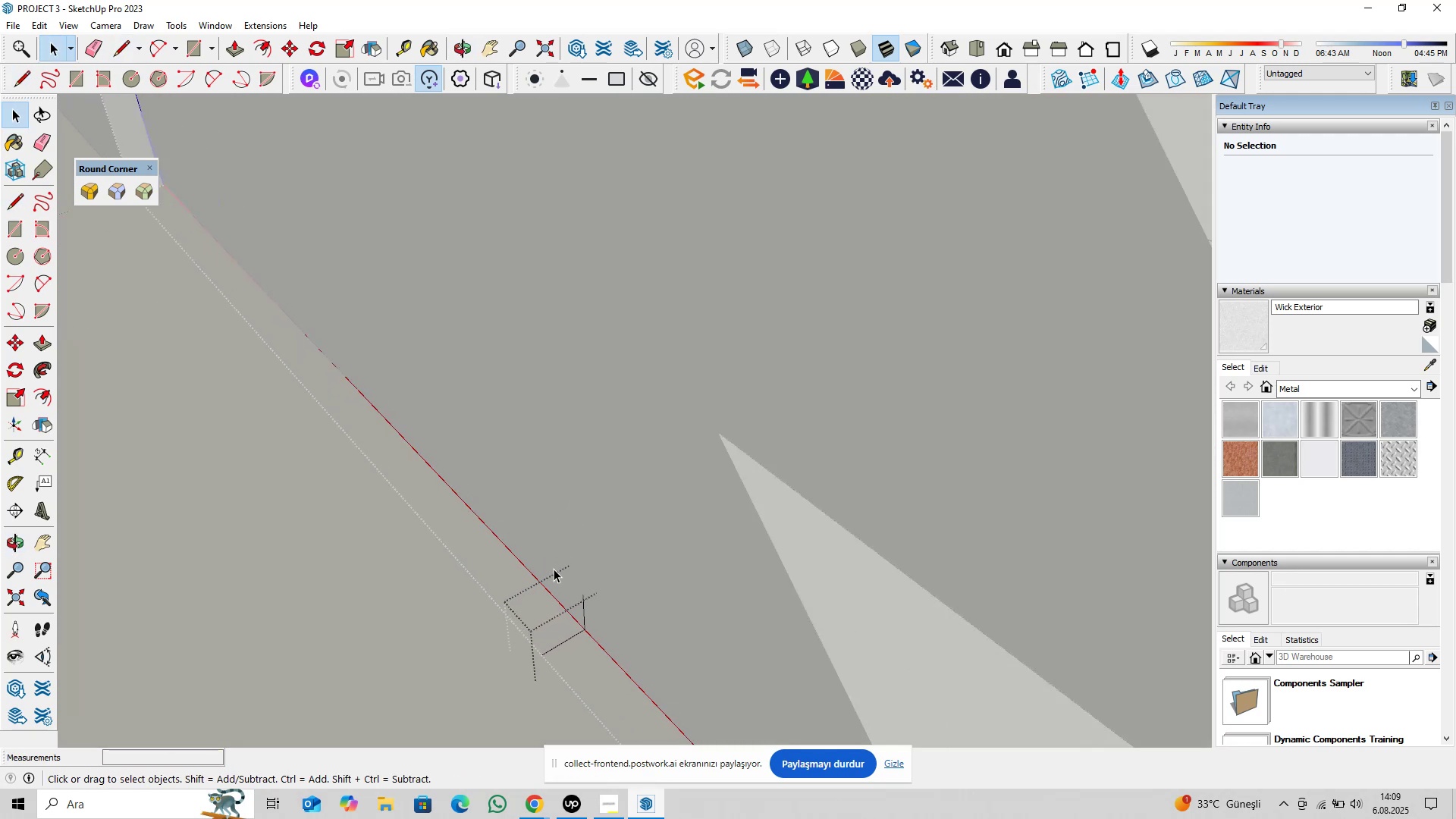 
hold_key(key=ShiftLeft, duration=0.34)
 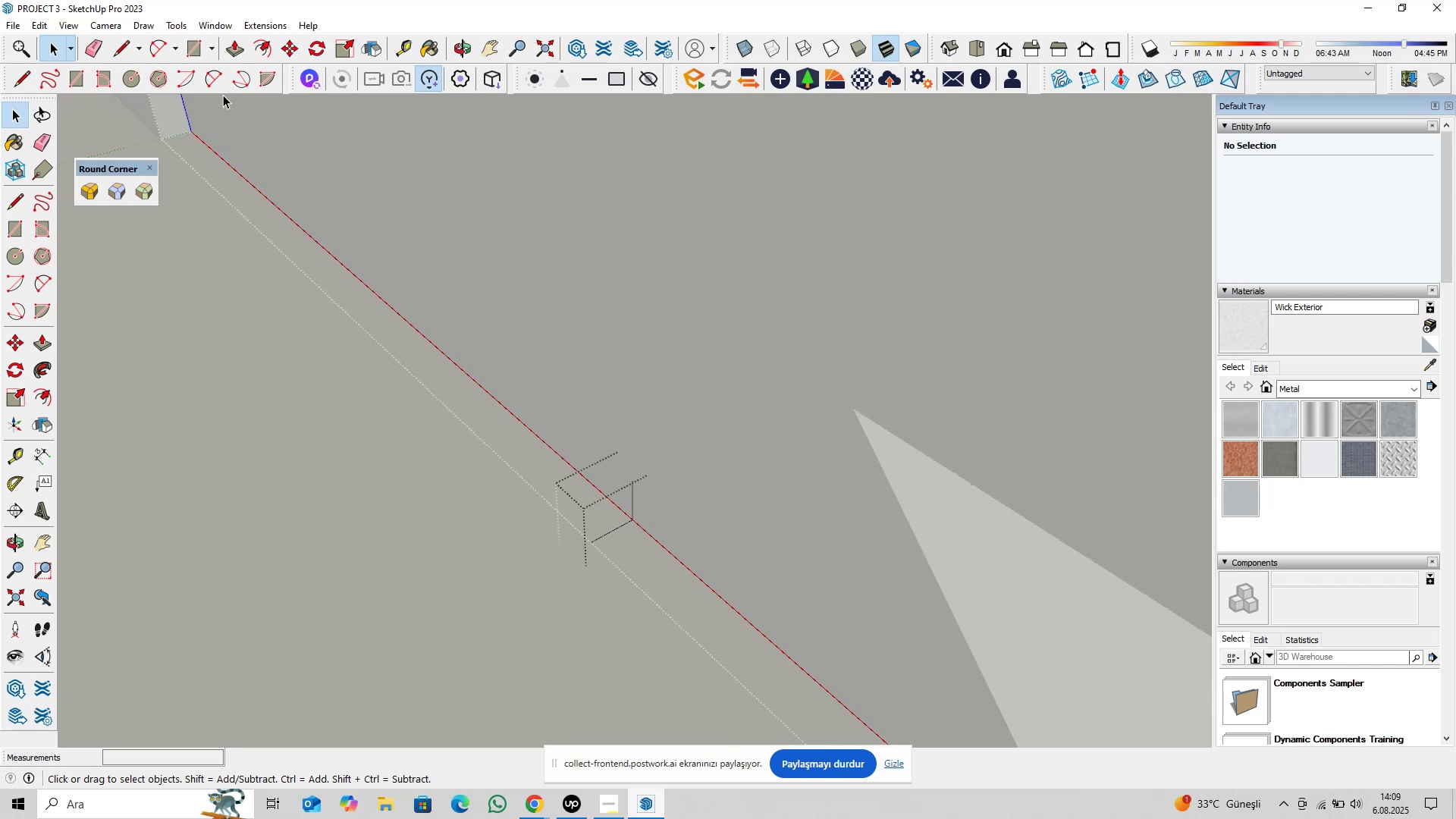 
left_click([211, 86])
 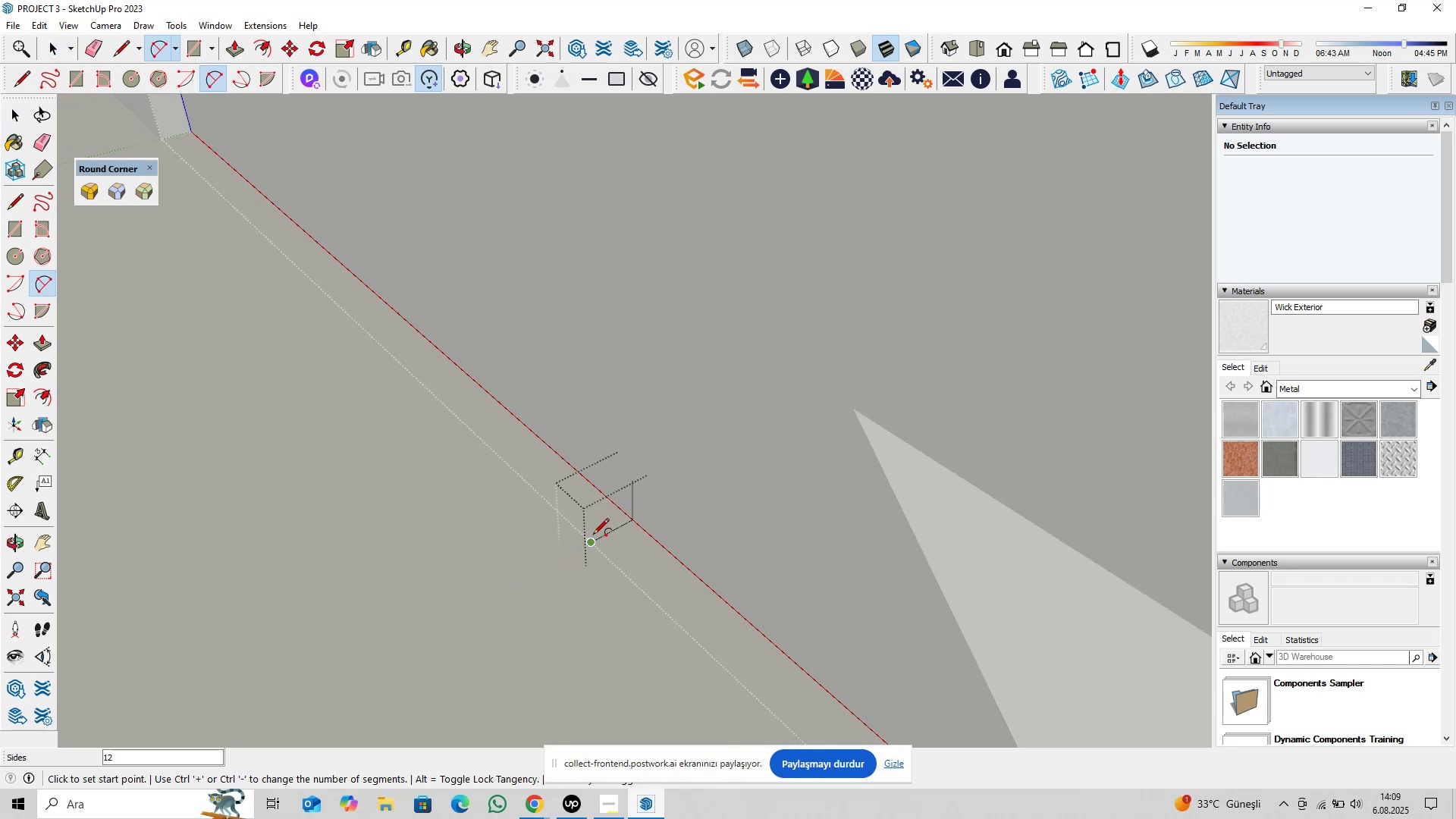 
left_click([593, 535])
 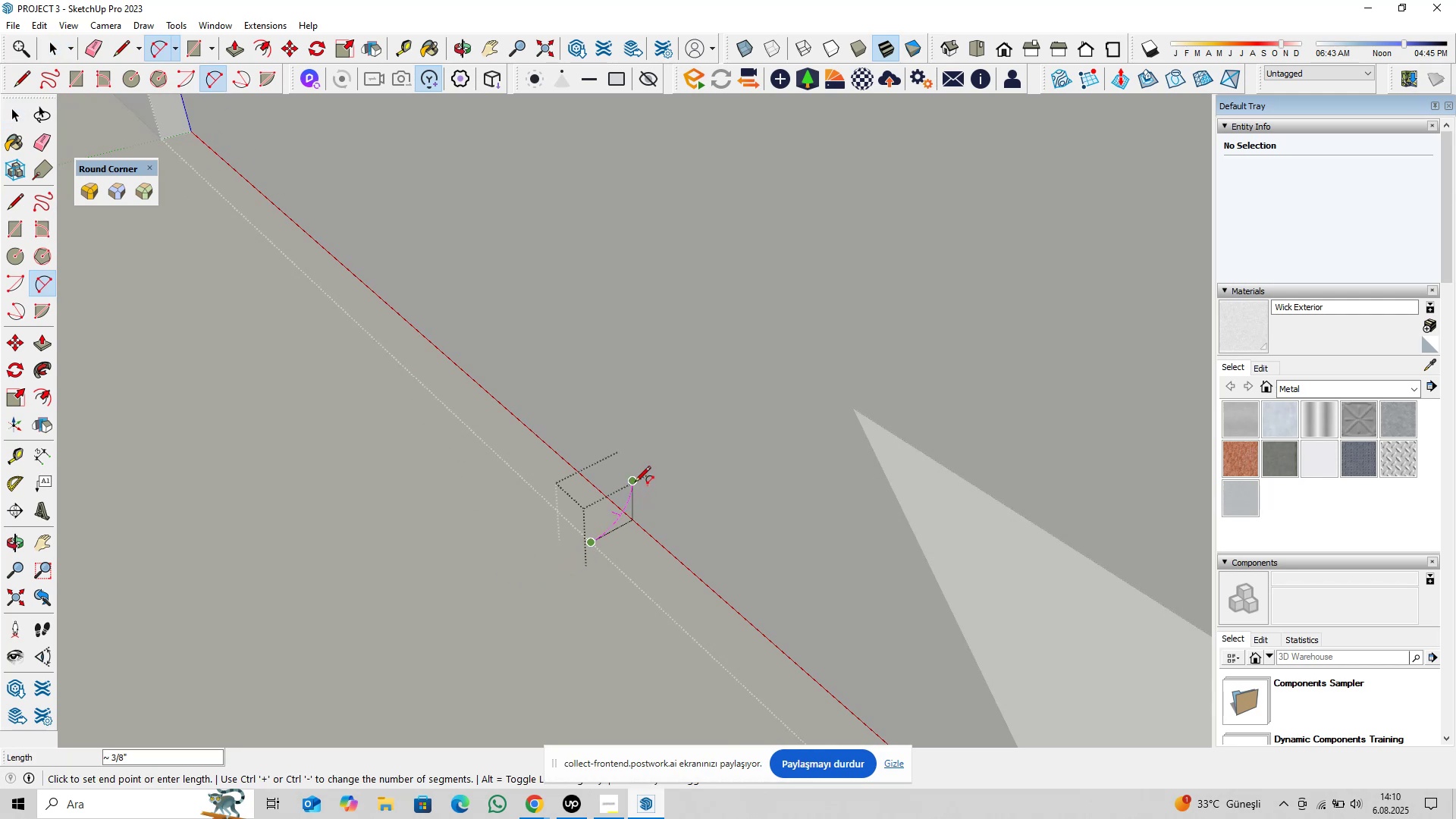 
double_click([635, 483])
 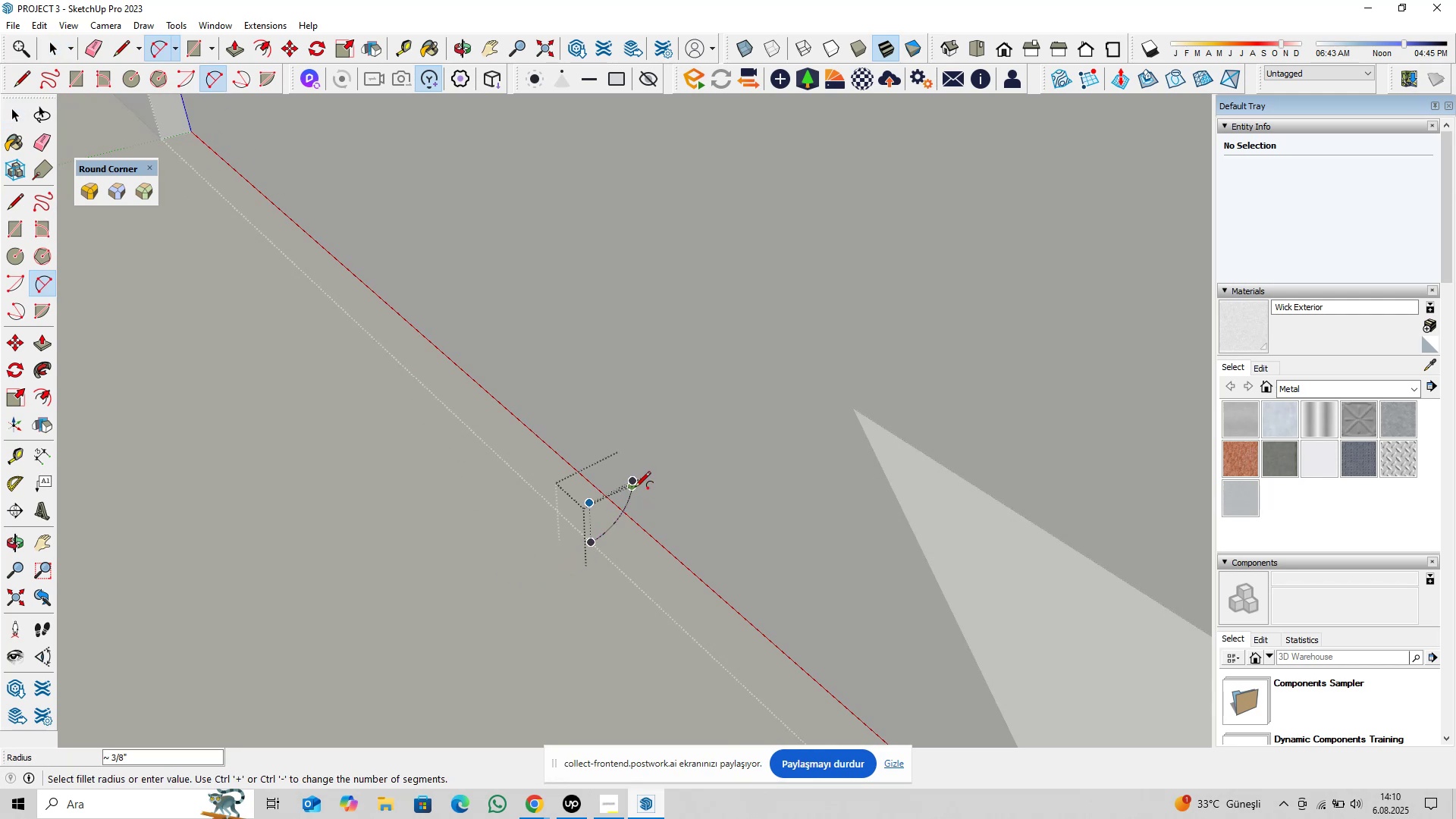 
type( pl)
 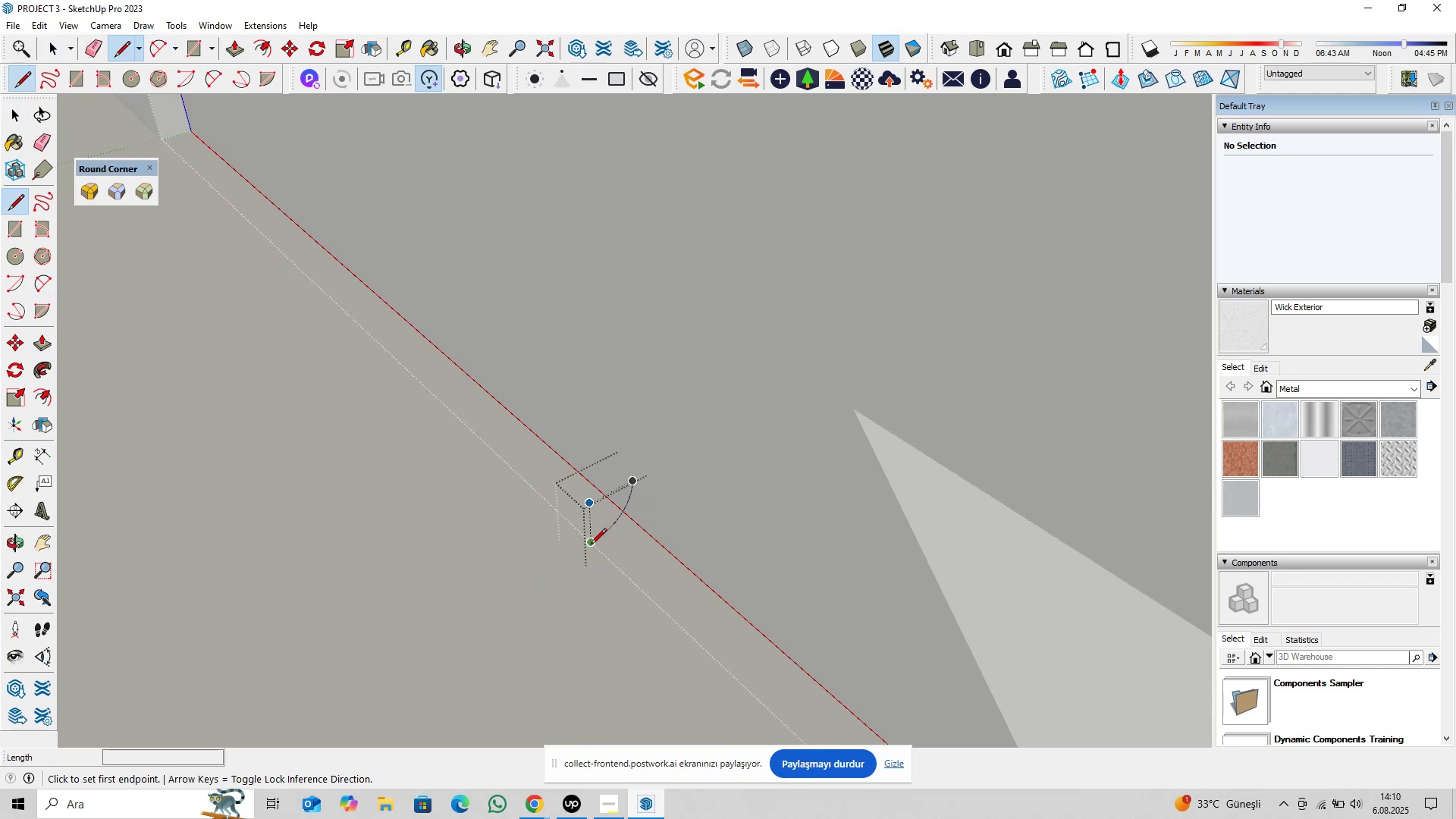 
left_click([591, 545])
 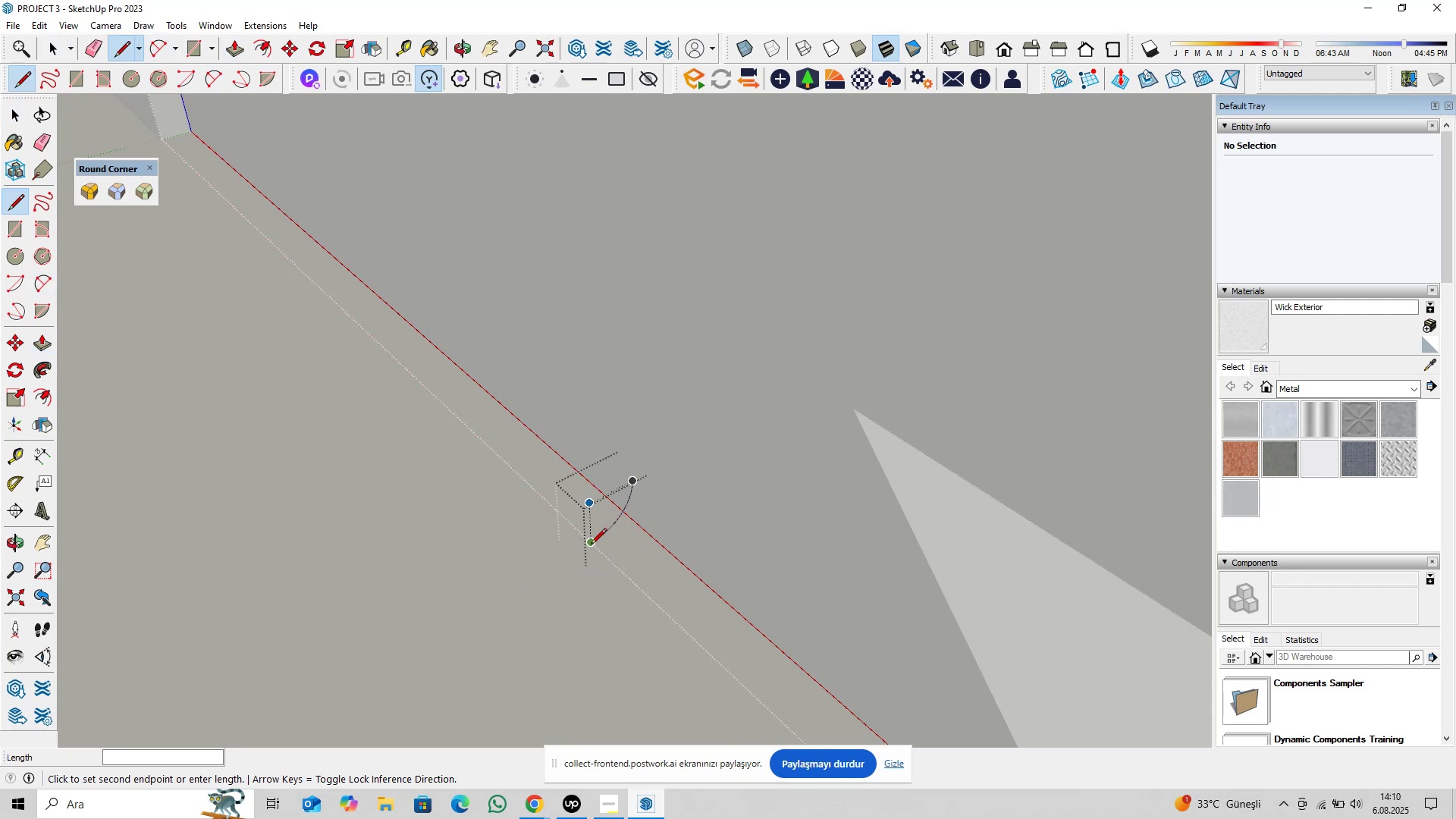 
key(ArrowLeft)
 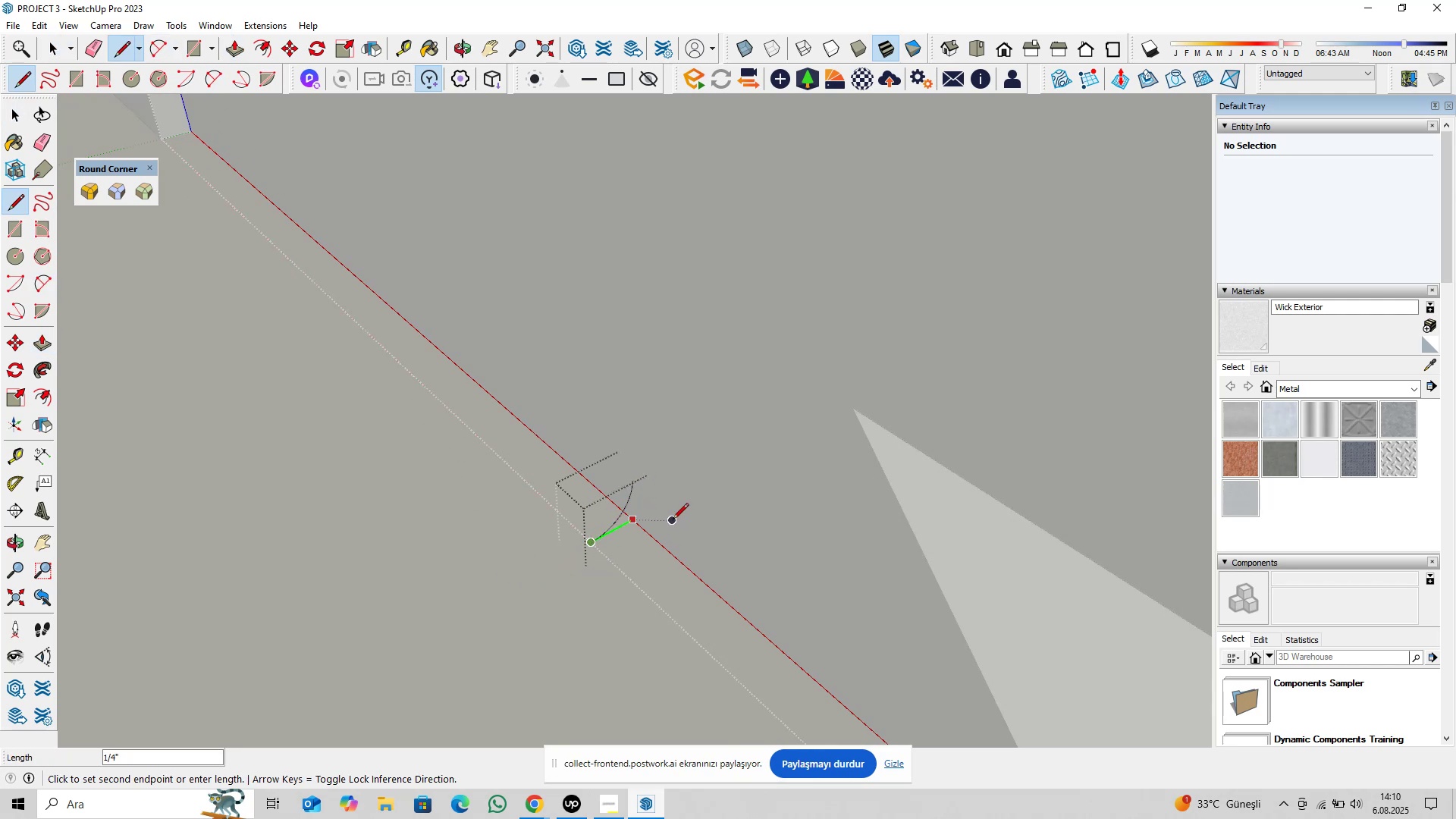 
left_click([673, 519])
 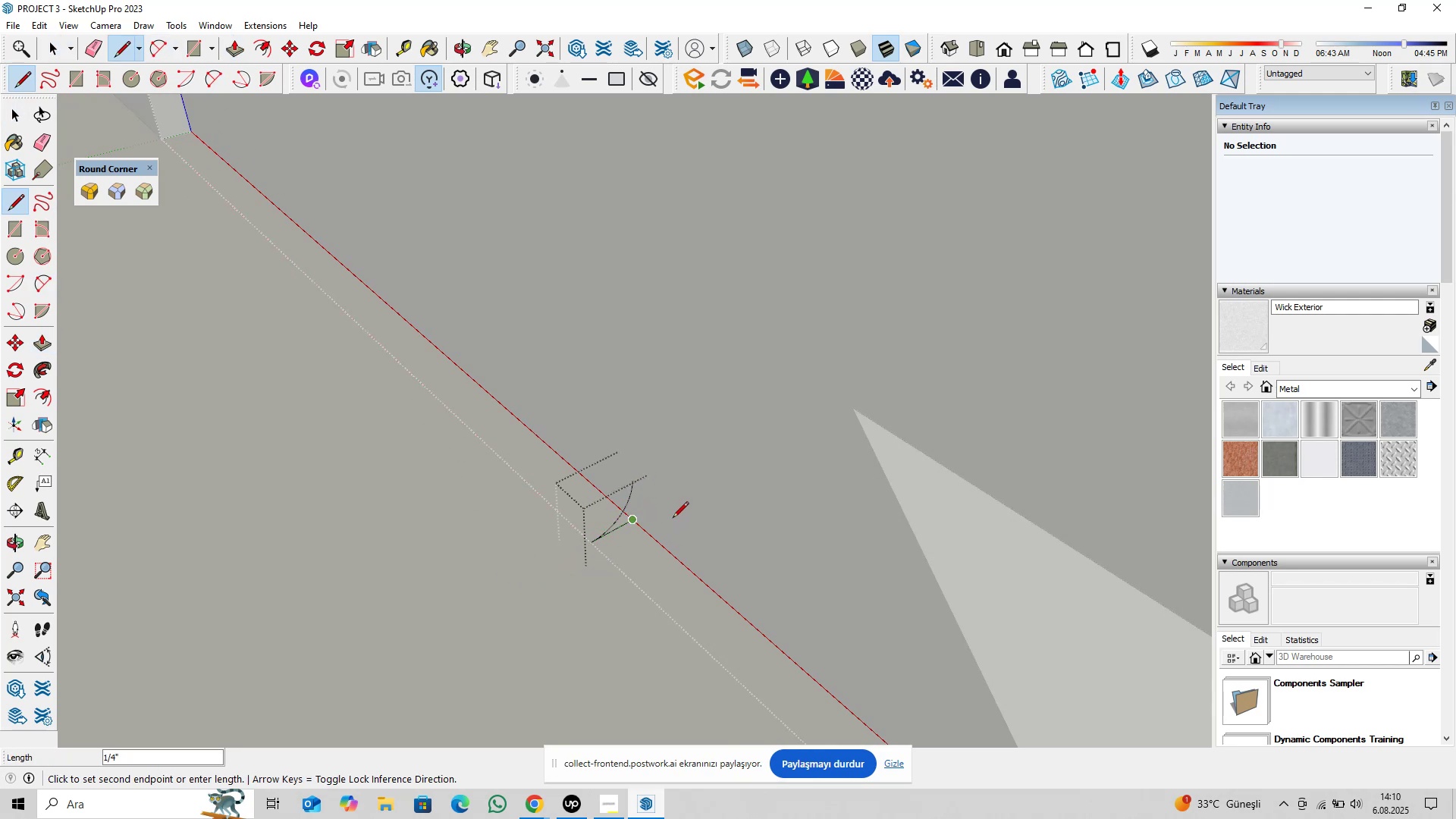 
key(ArrowUp)
 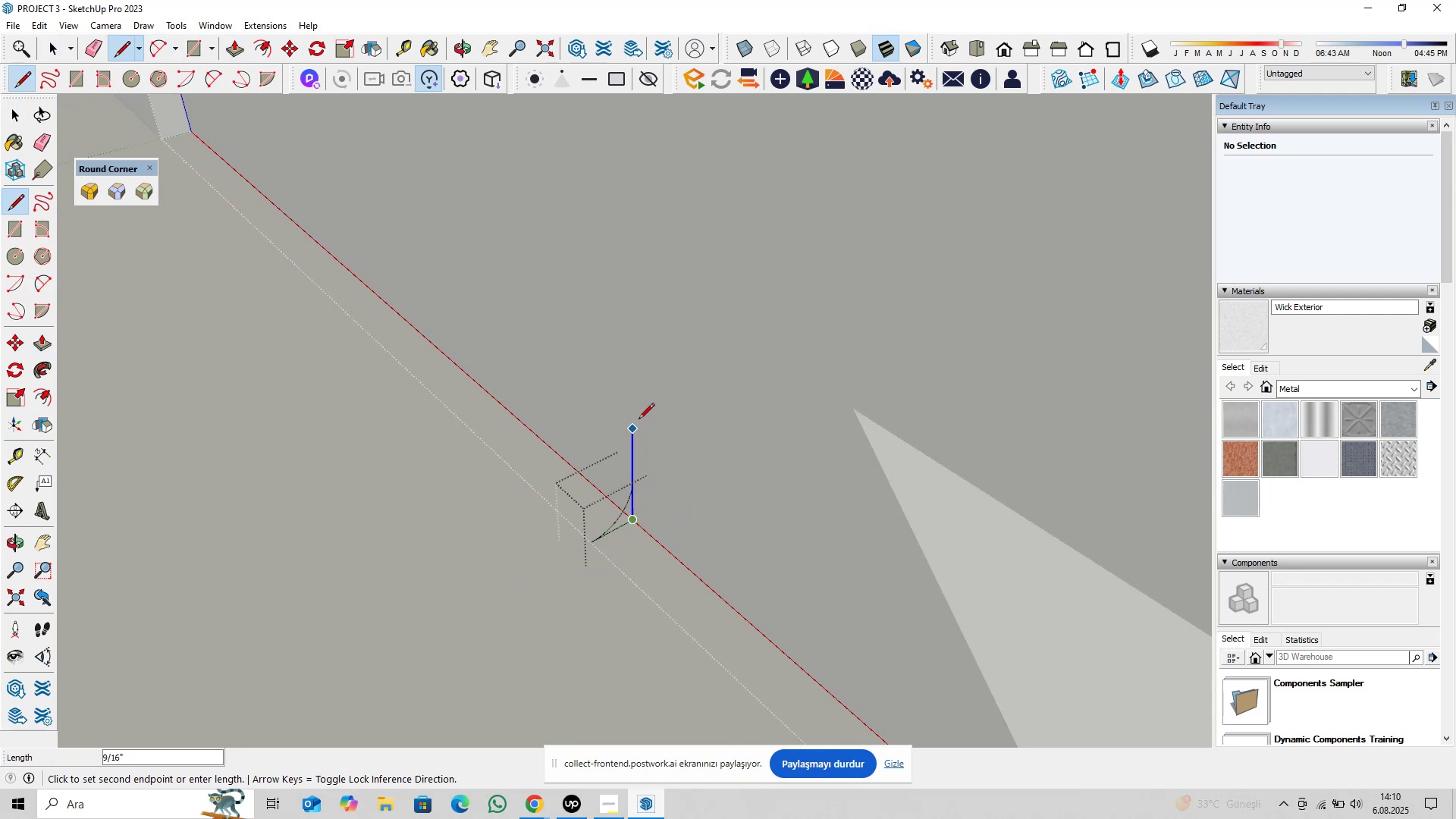 
left_click([639, 419])
 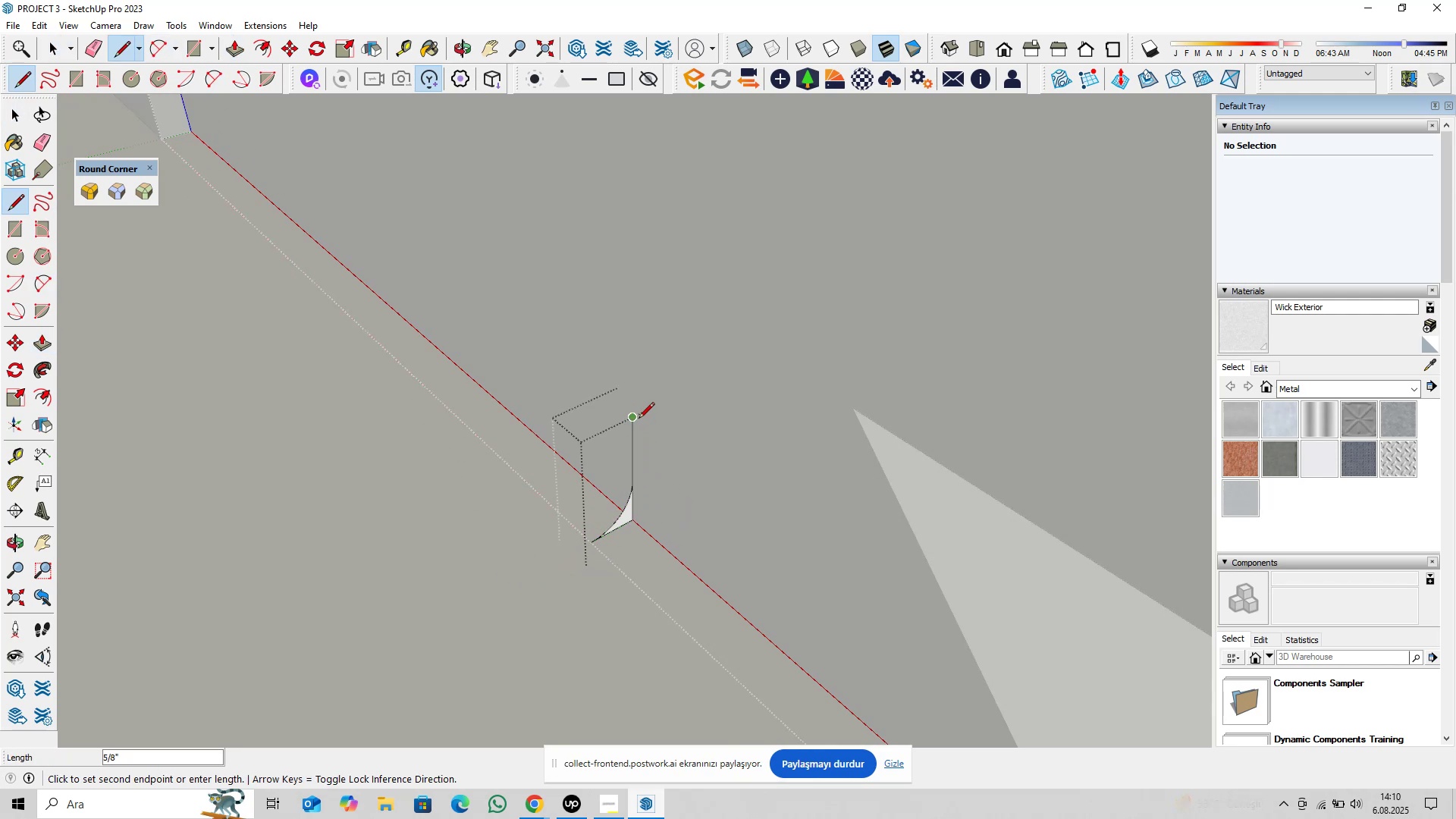 
key(Space)
 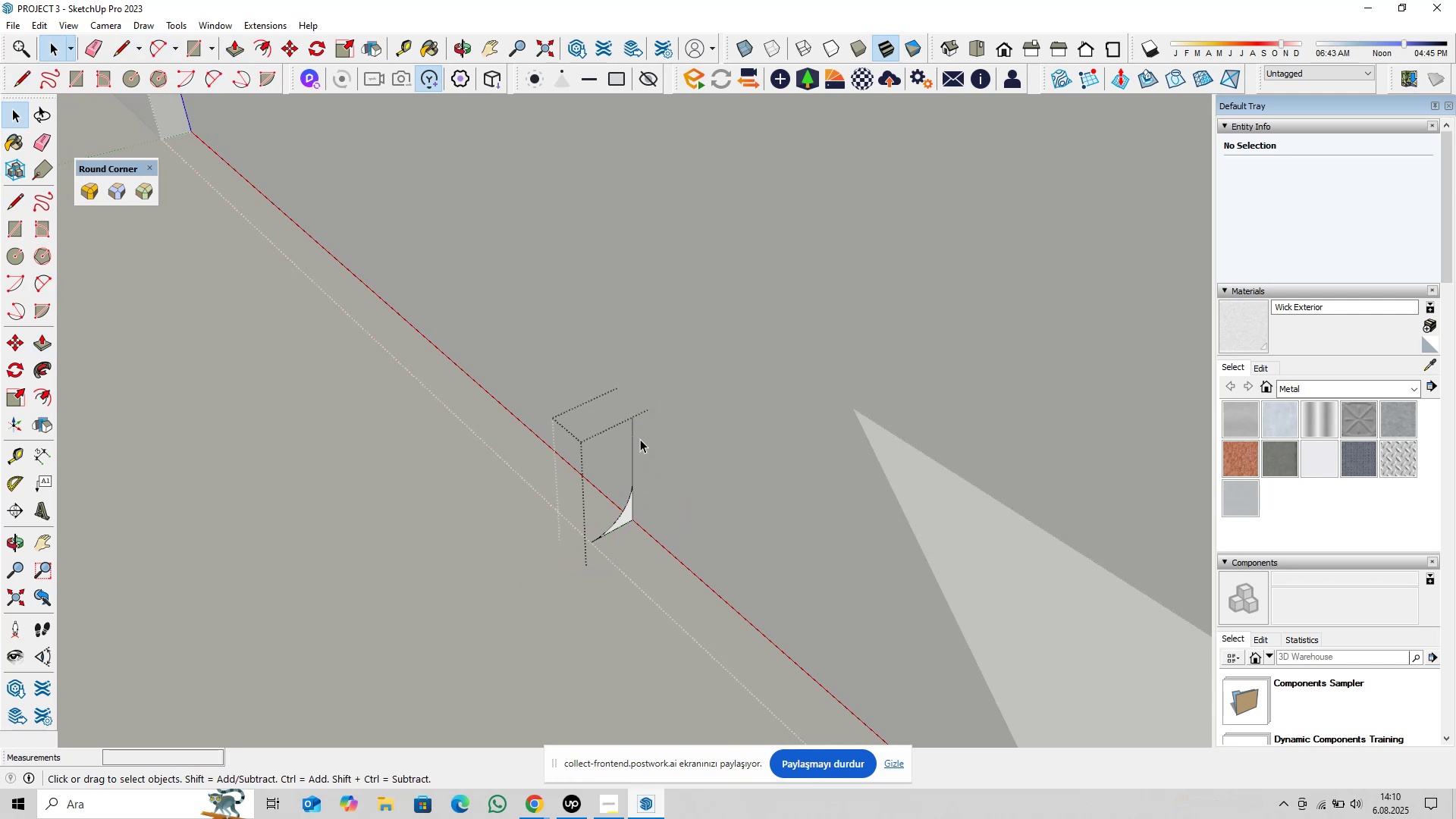 
left_click_drag(start_coordinate=[647, 432], to_coordinate=[622, 454])
 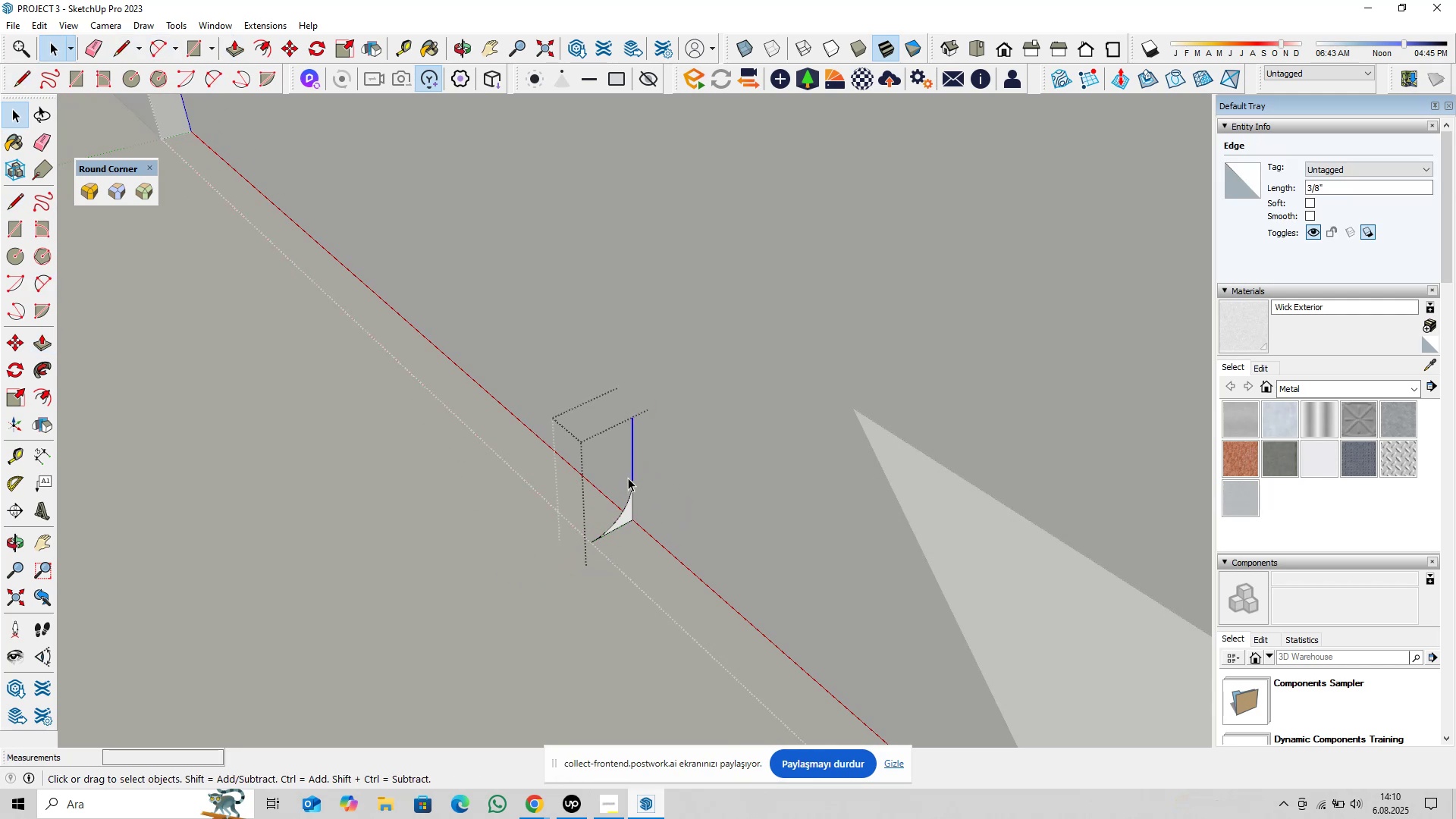 
key(Delete)
 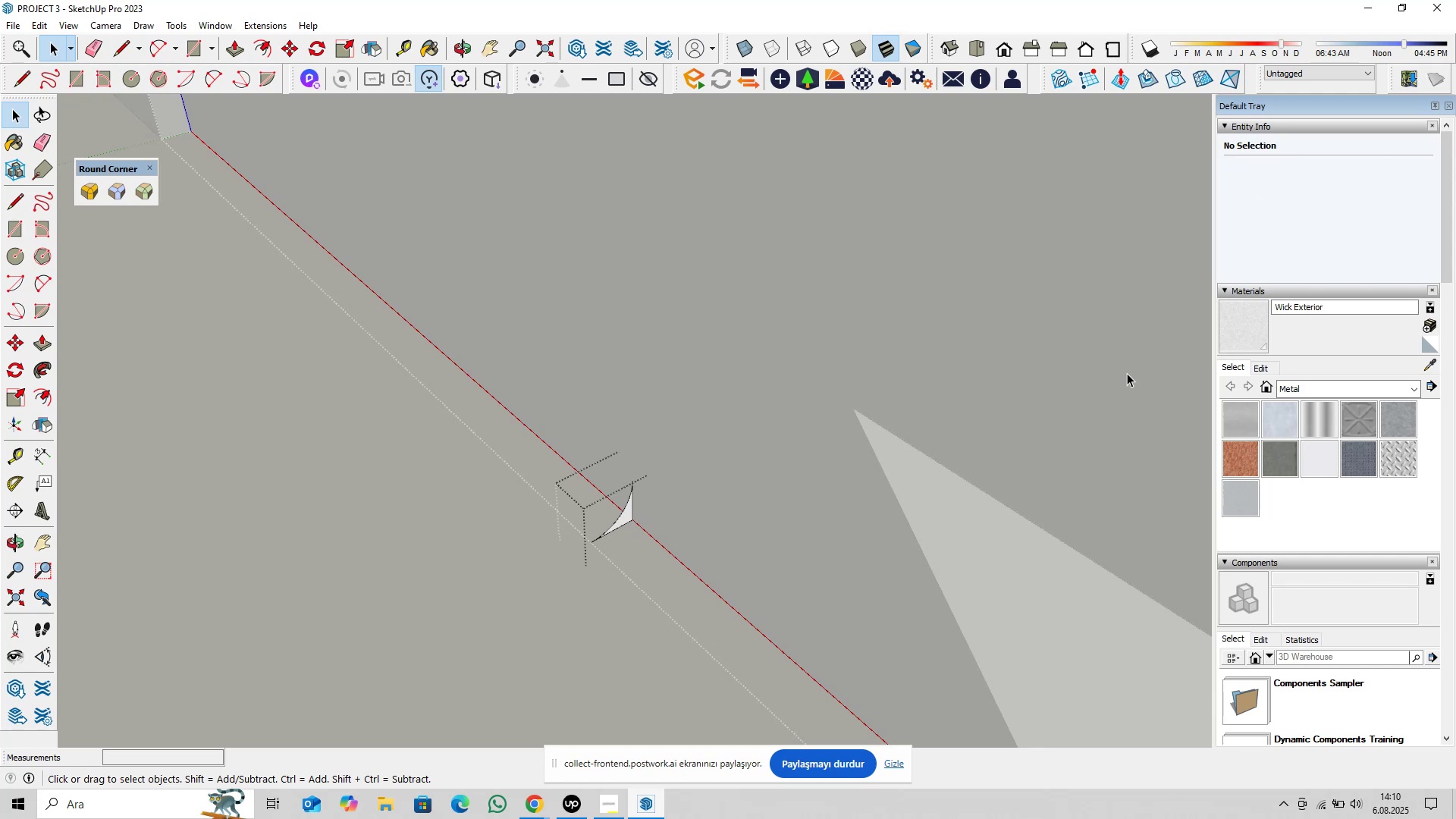 
left_click([1230, 332])
 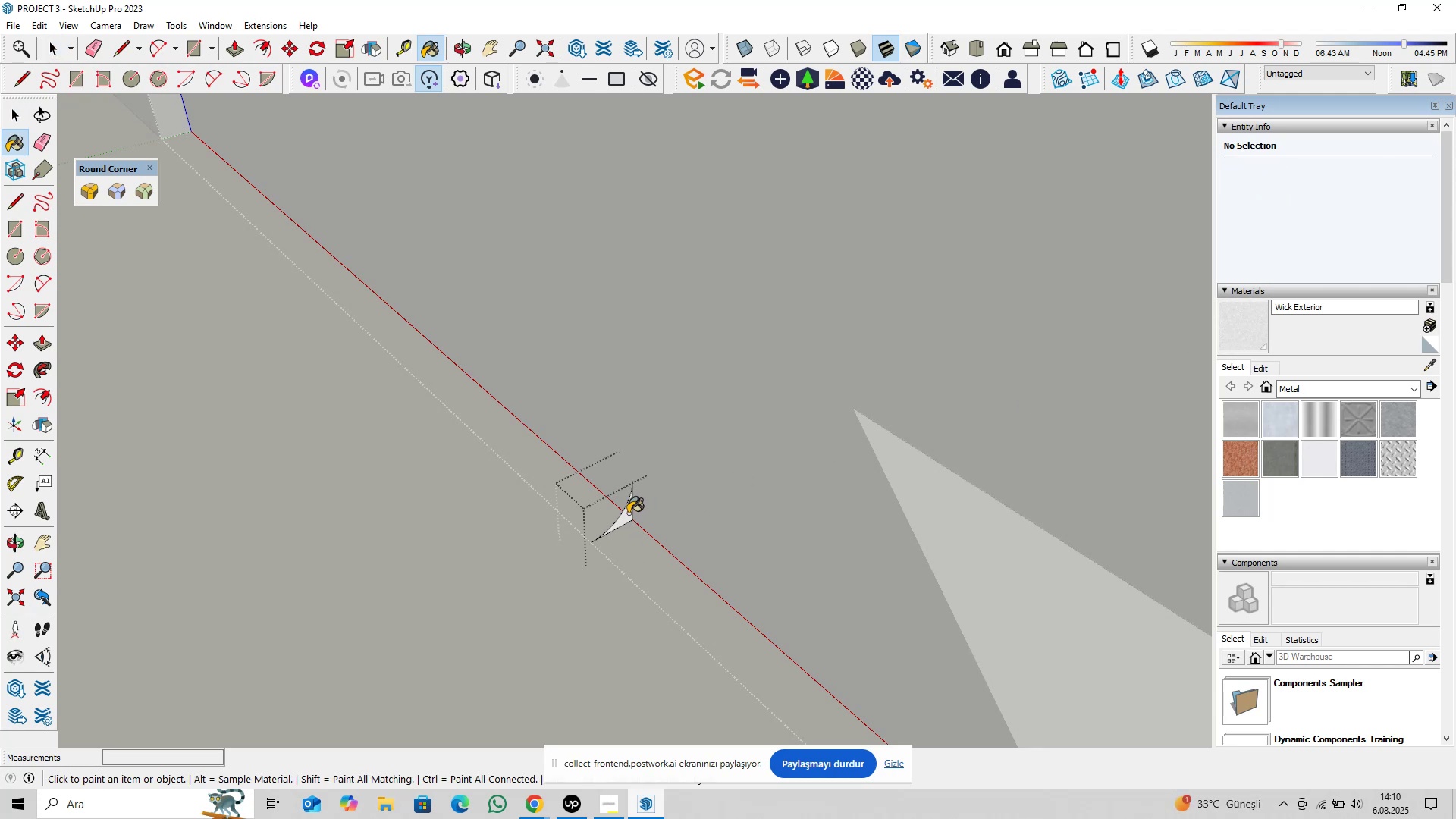 
left_click([626, 513])
 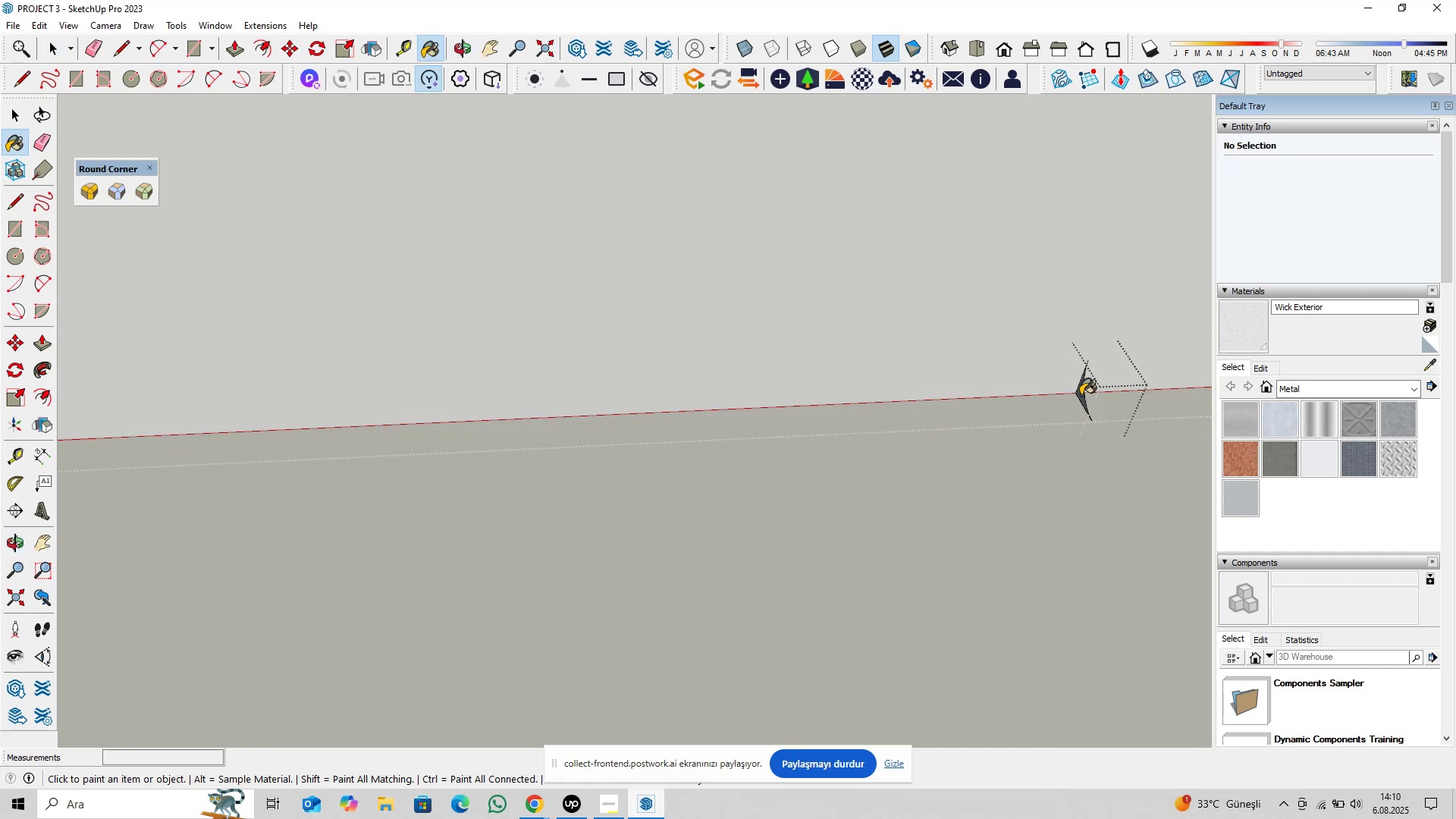 
scroll: coordinate [1081, 392], scroll_direction: up, amount: 4.0
 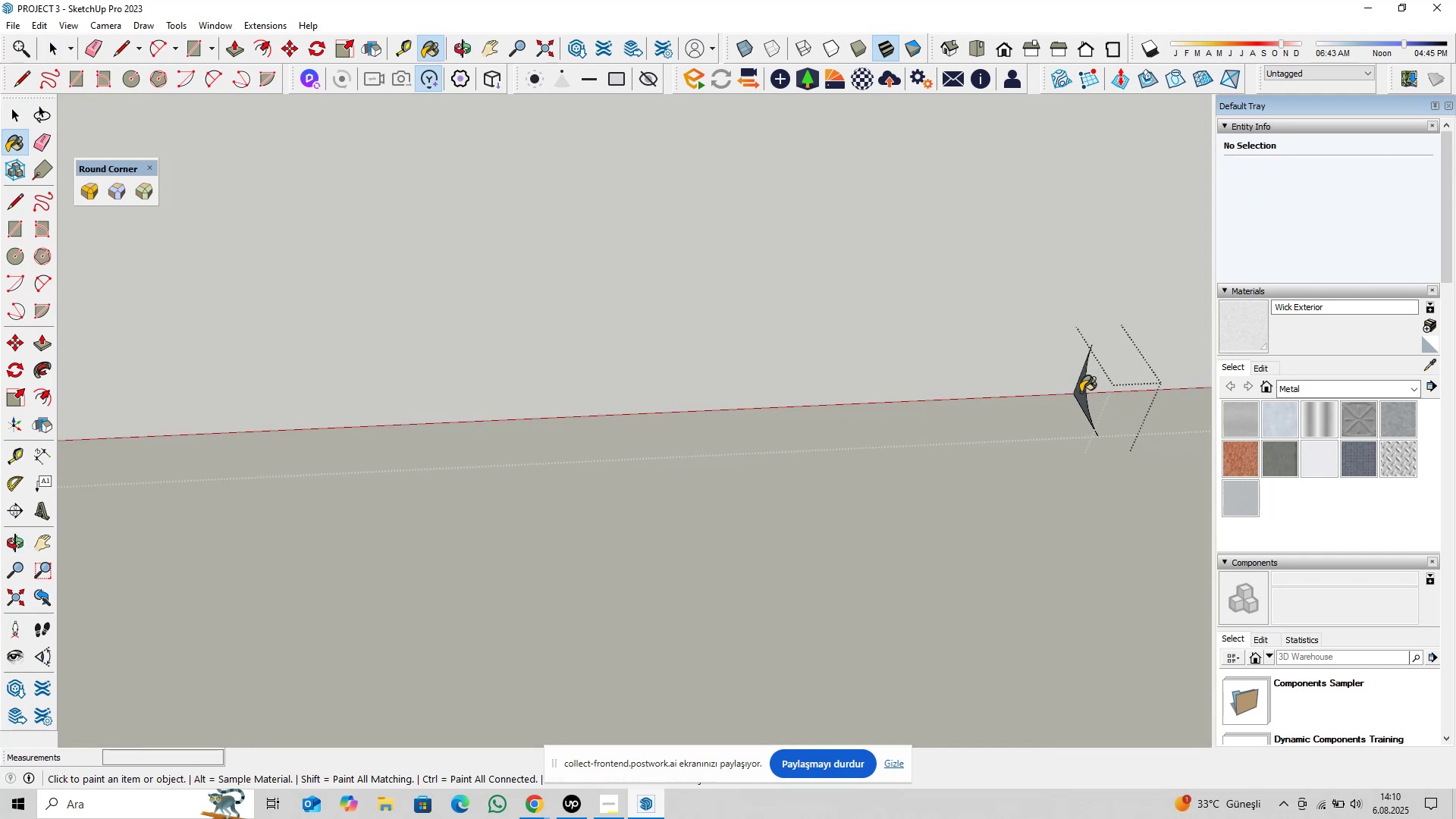 
left_click([1081, 392])
 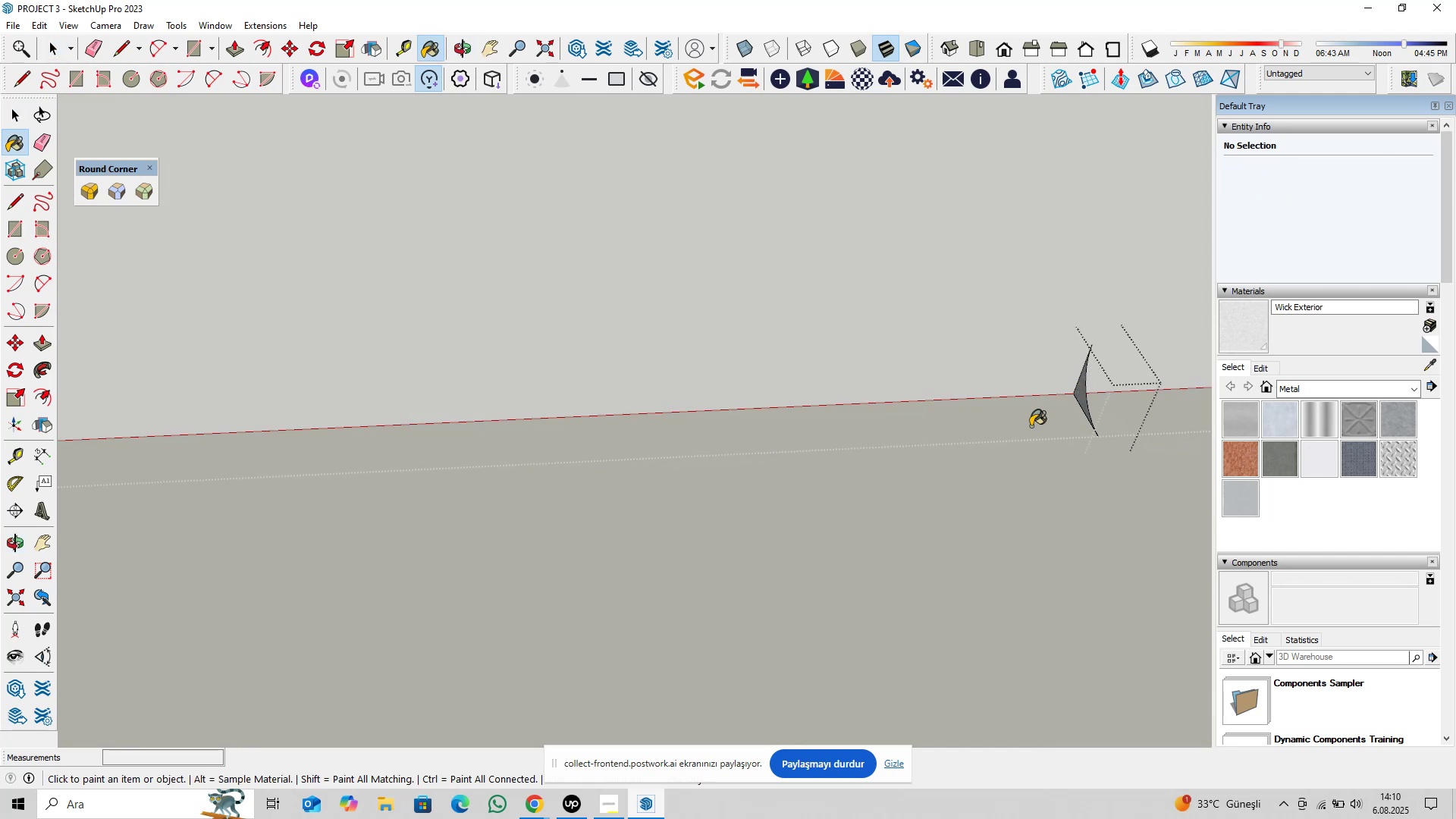 
key(Space)
 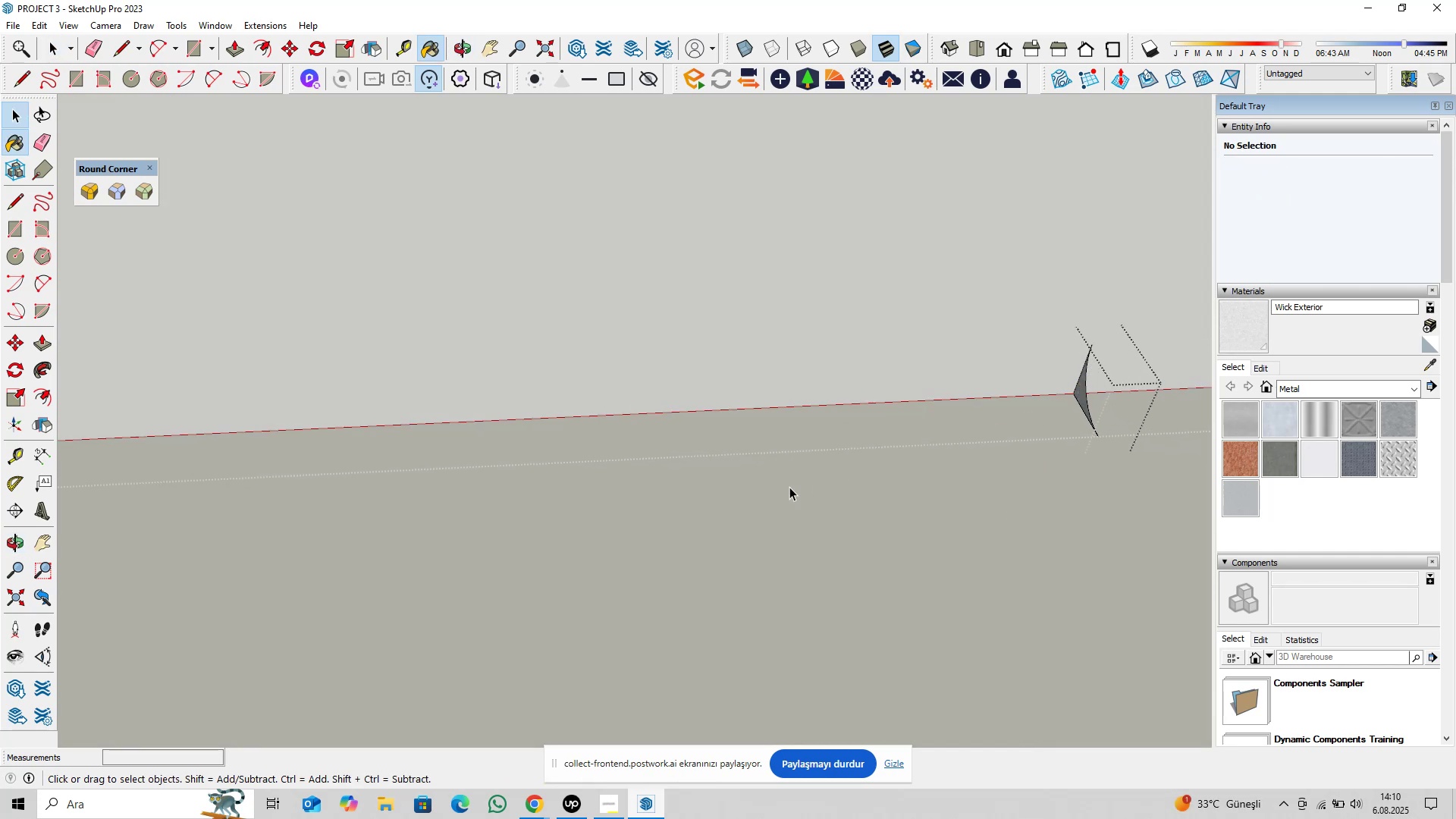 
scroll: coordinate [603, 482], scroll_direction: down, amount: 19.0
 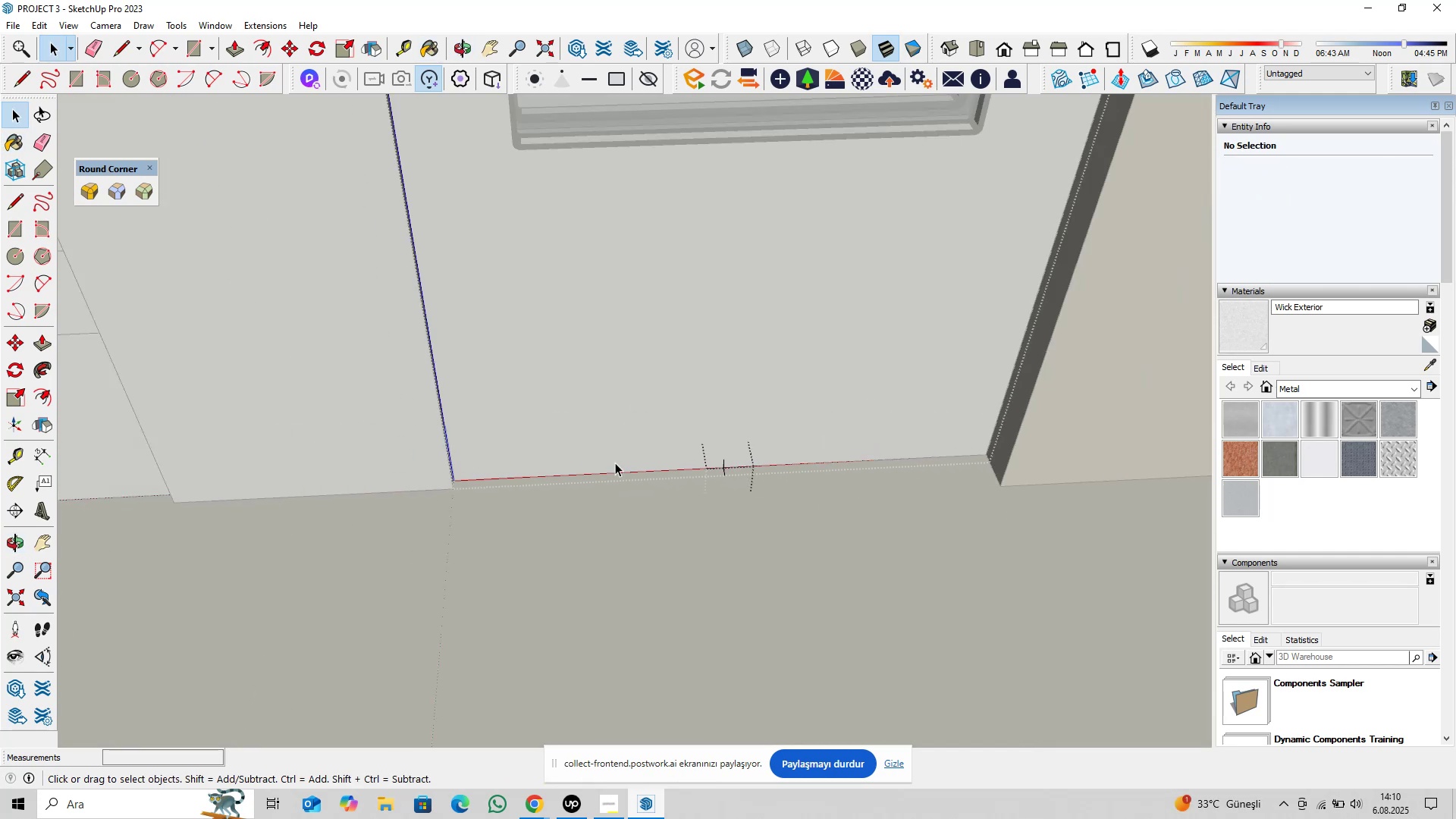 
key(Shift+ShiftLeft)
 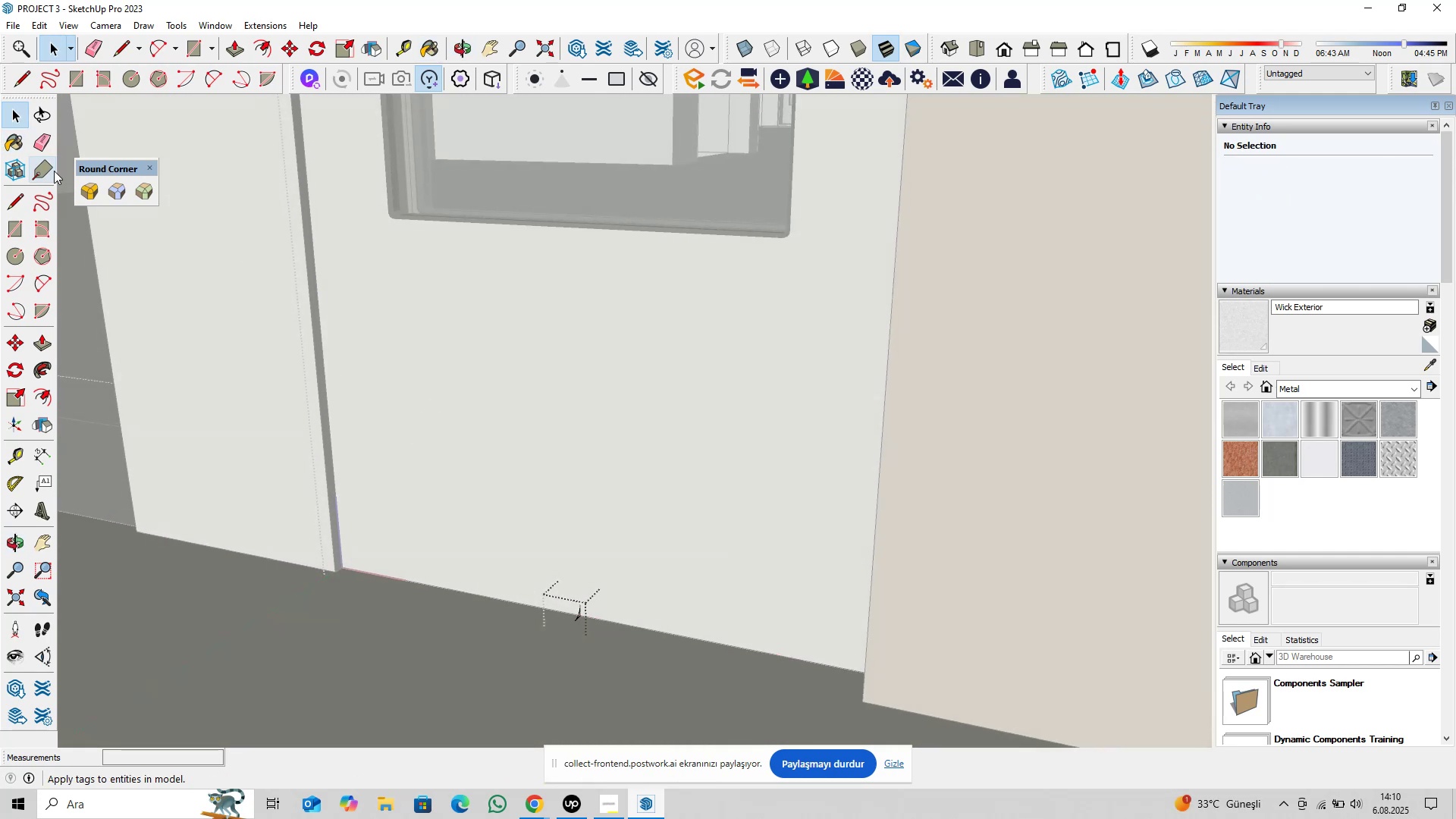 
left_click([79, 86])
 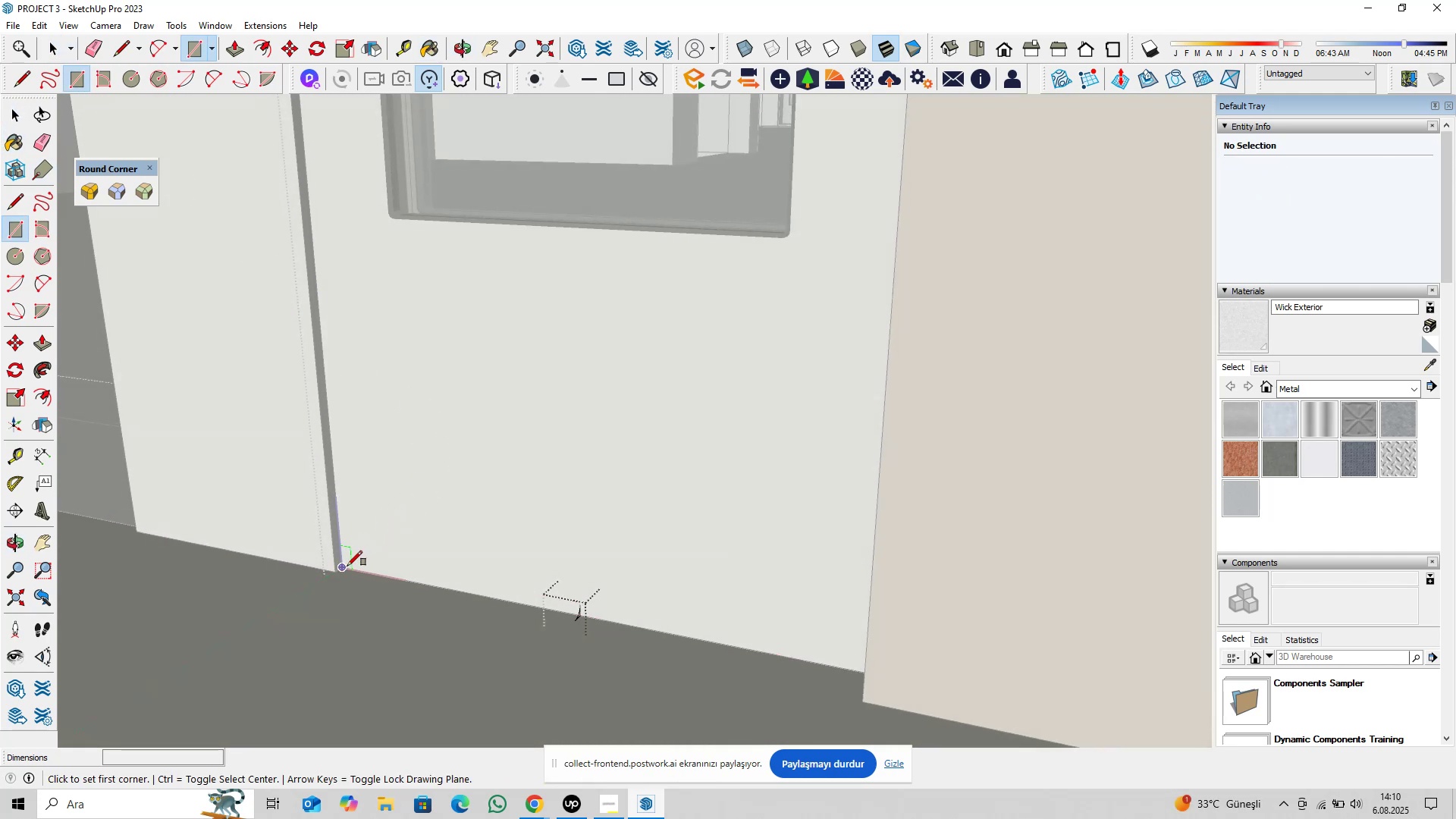 
left_click([345, 568])
 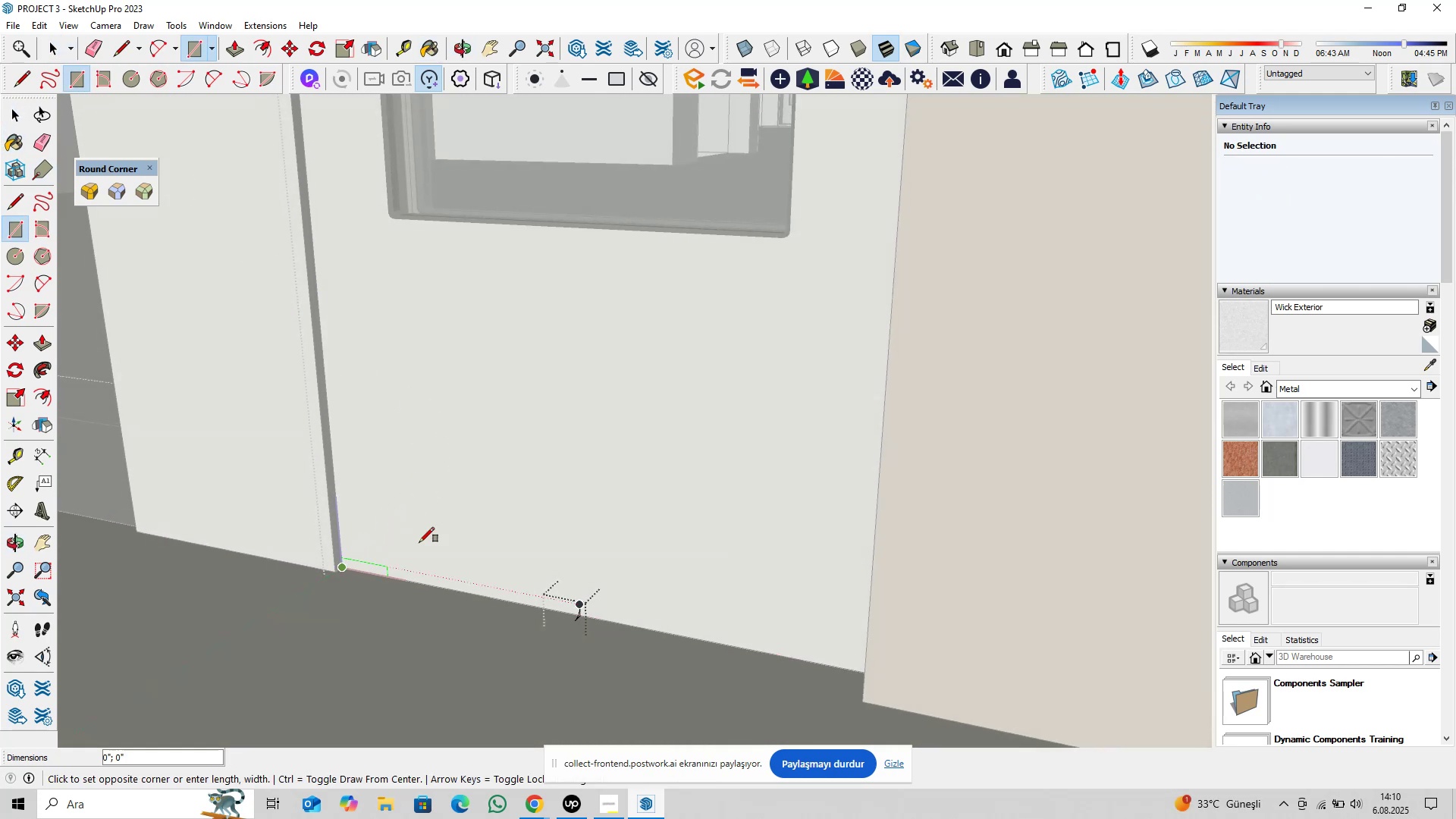 
scroll: coordinate [508, 513], scroll_direction: down, amount: 7.0
 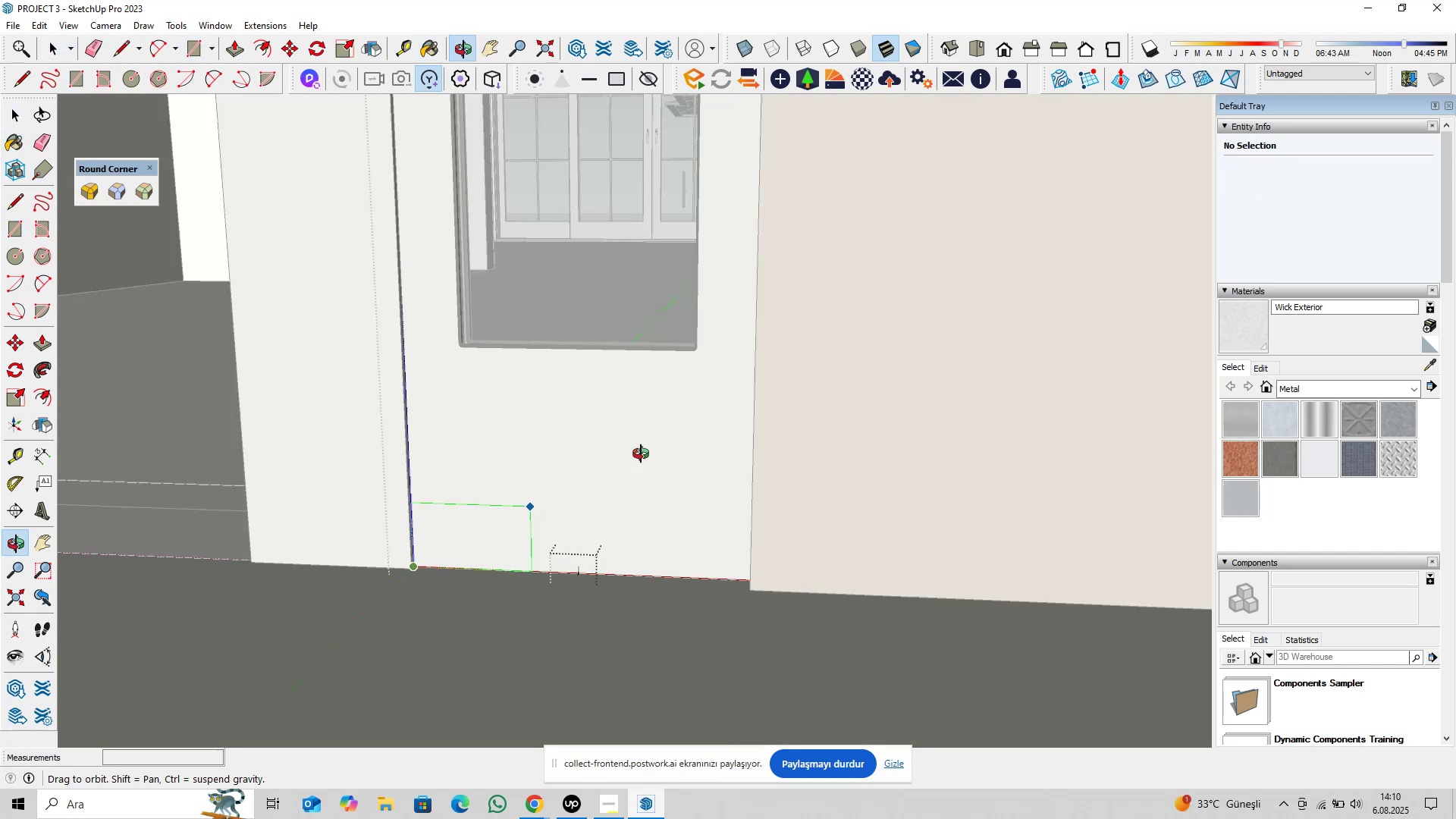 
key(Shift+ShiftLeft)
 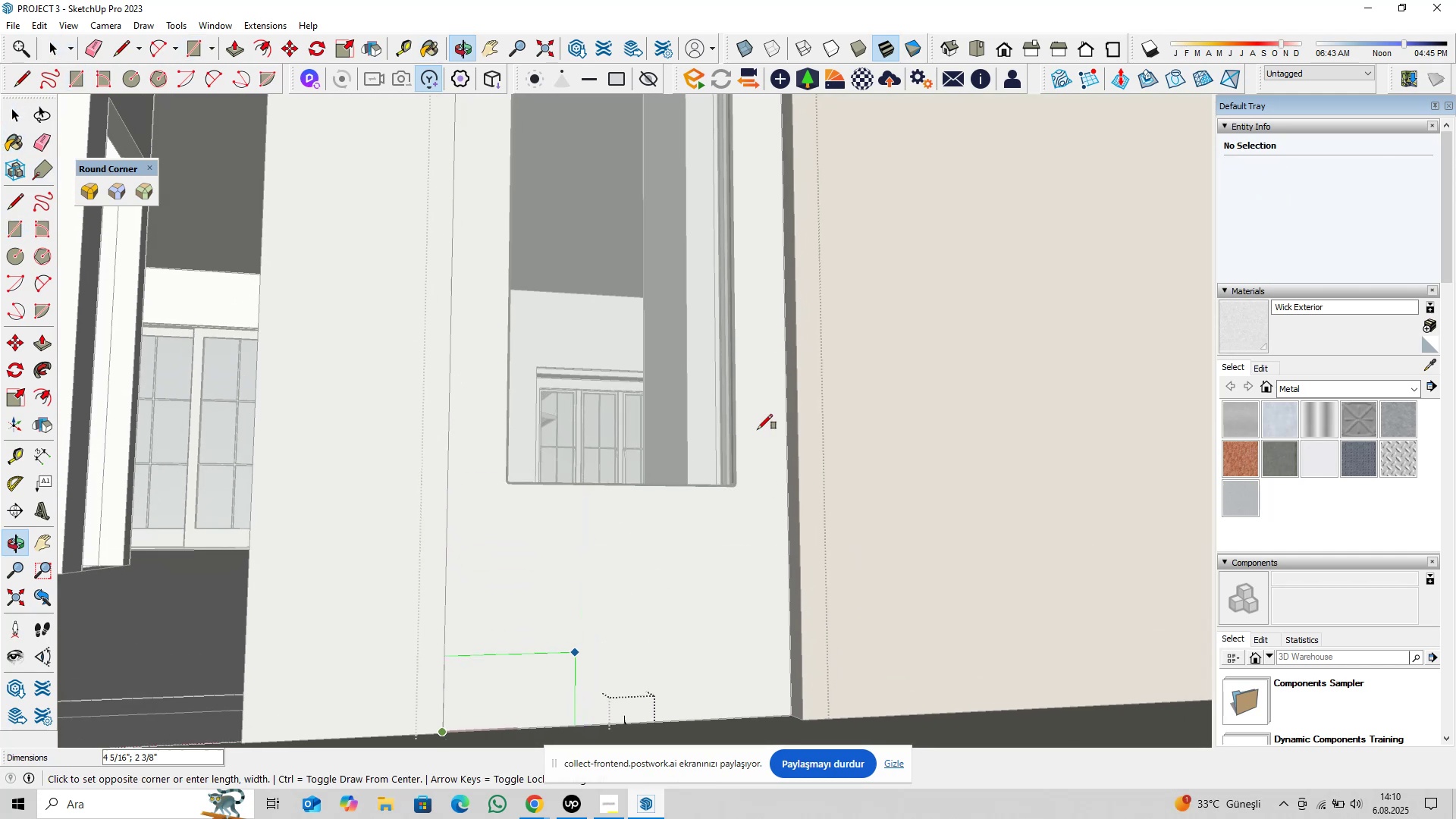 
key(Shift+ShiftLeft)
 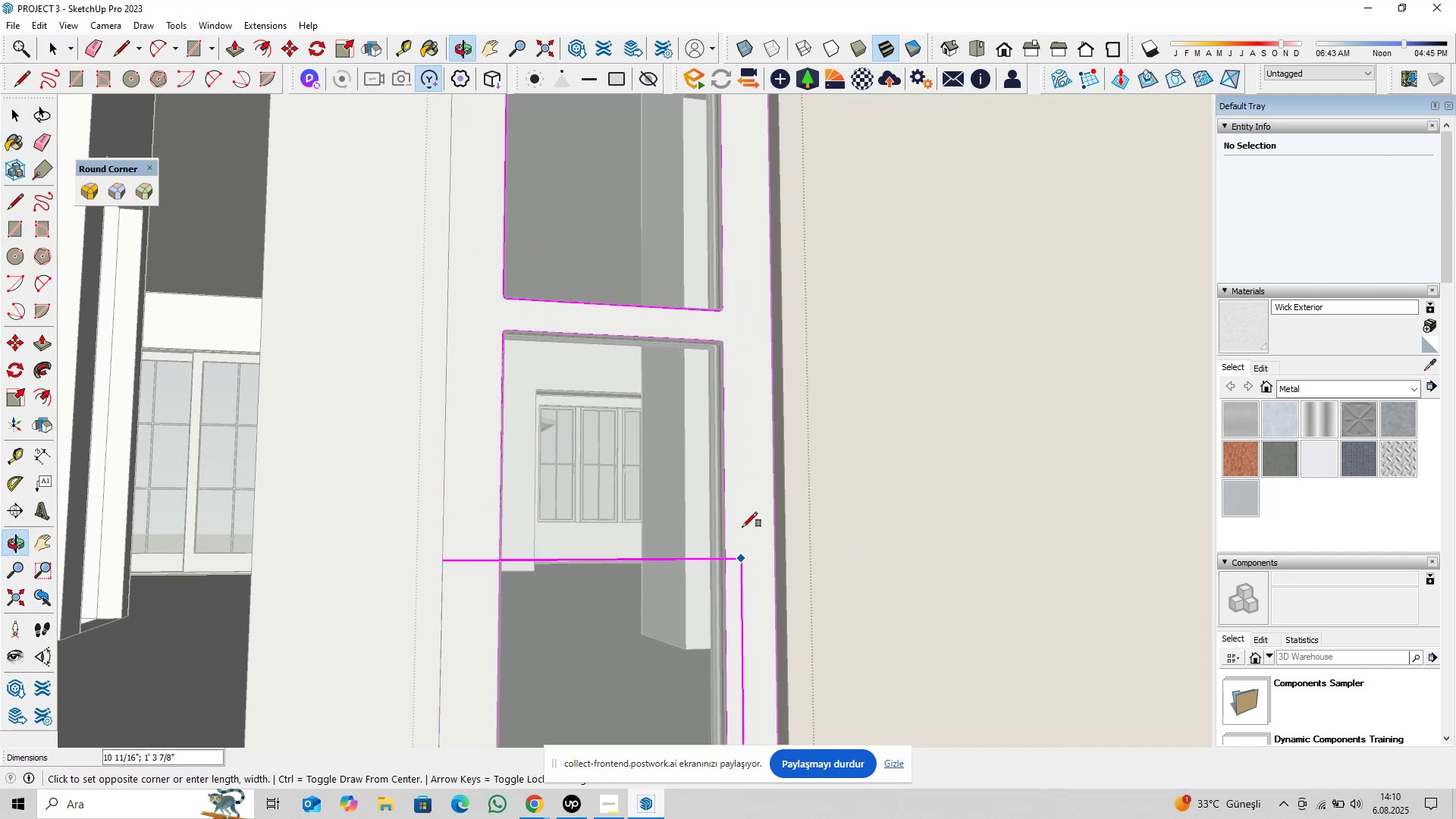 
key(Shift+ShiftLeft)
 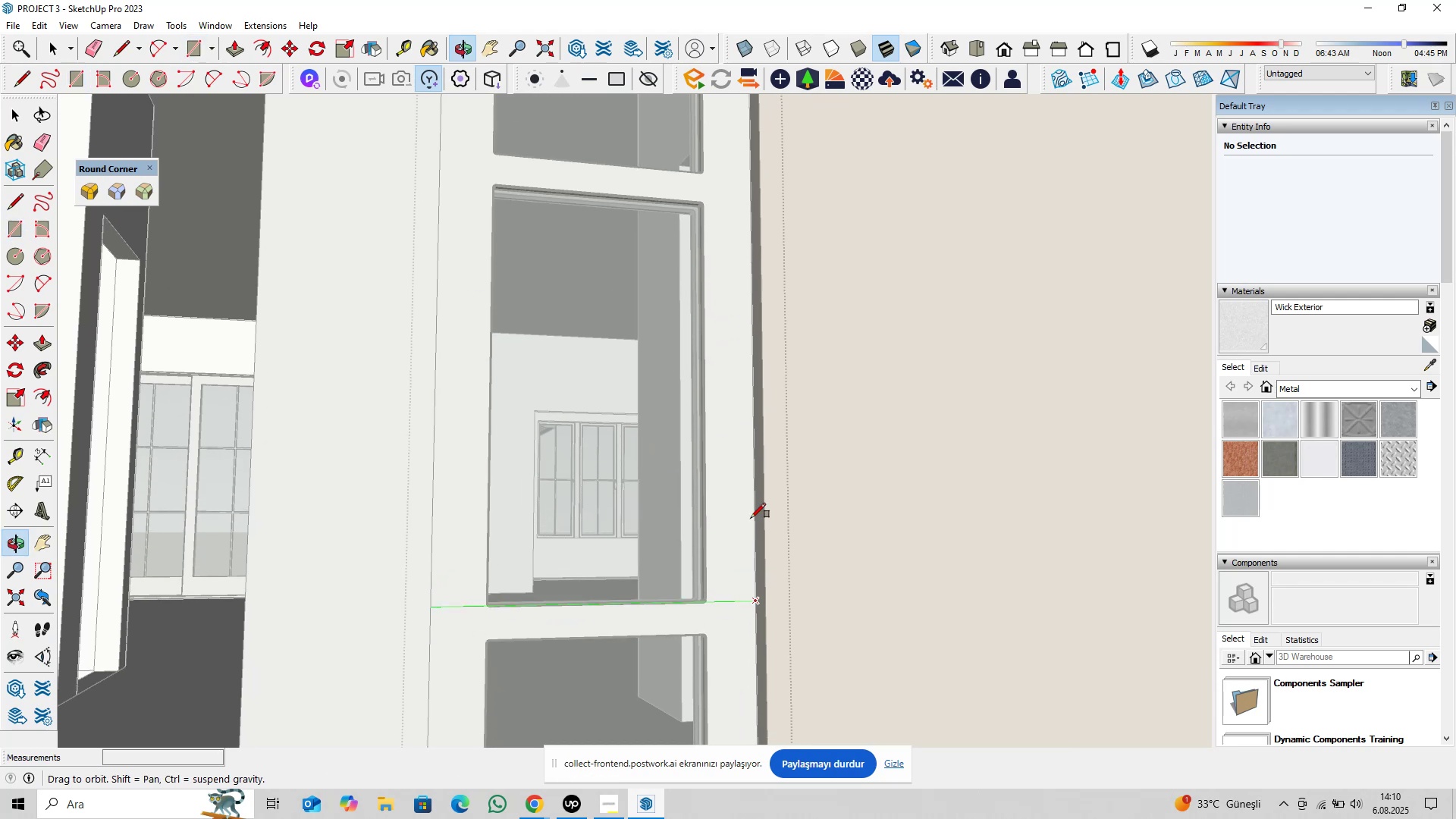 
key(Shift+ShiftLeft)
 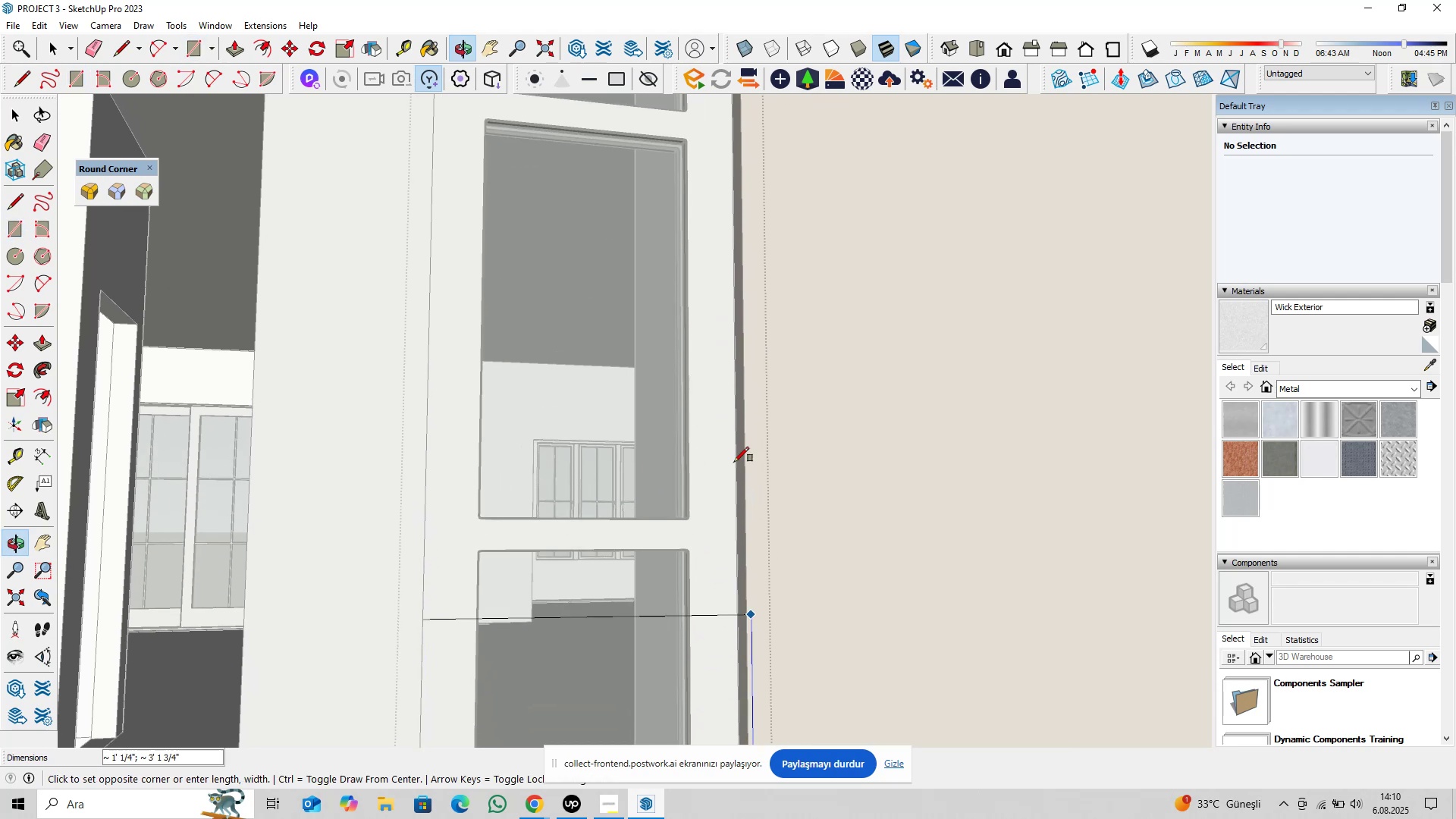 
key(Shift+ShiftLeft)
 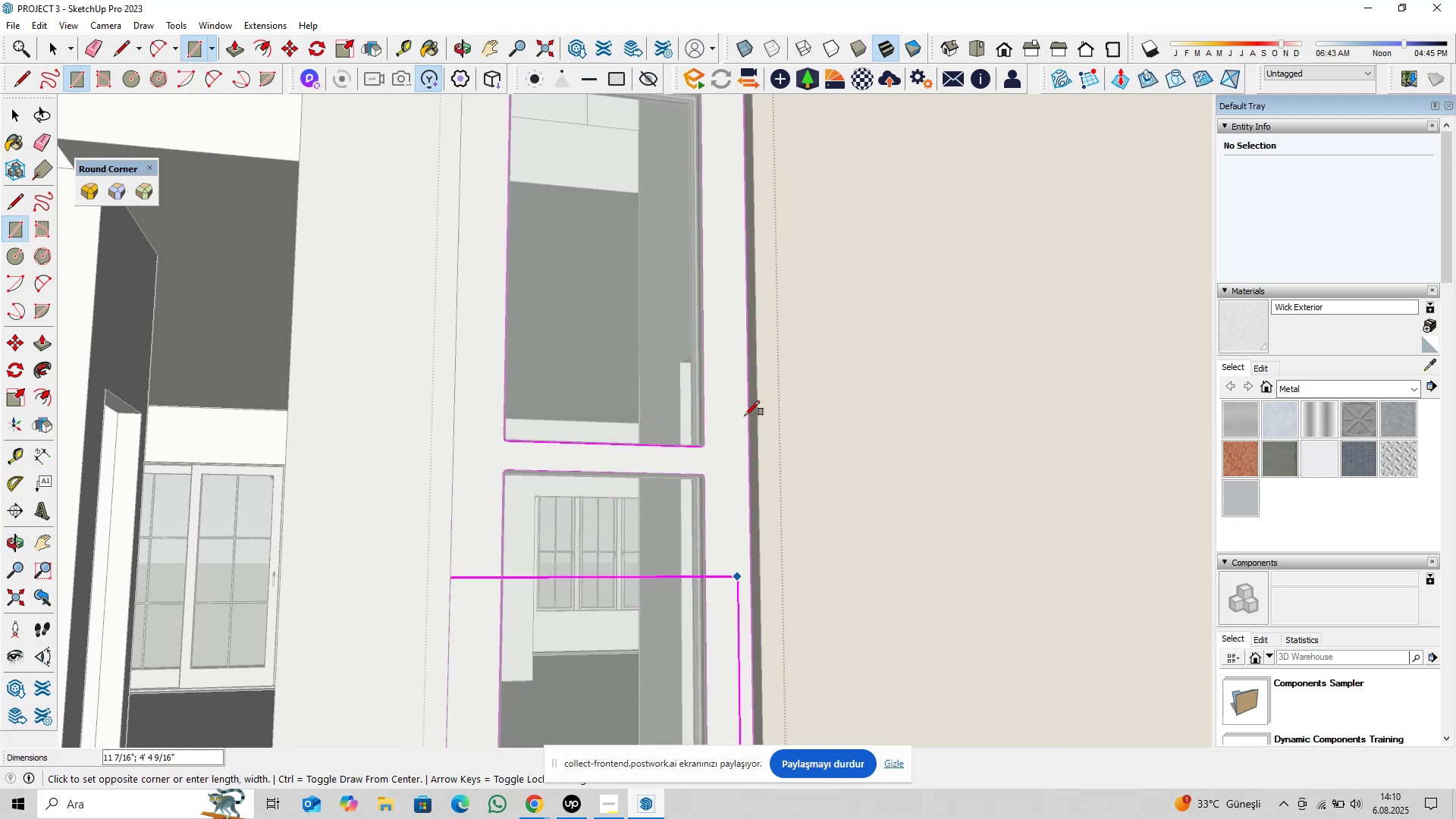 
key(Shift+ShiftLeft)
 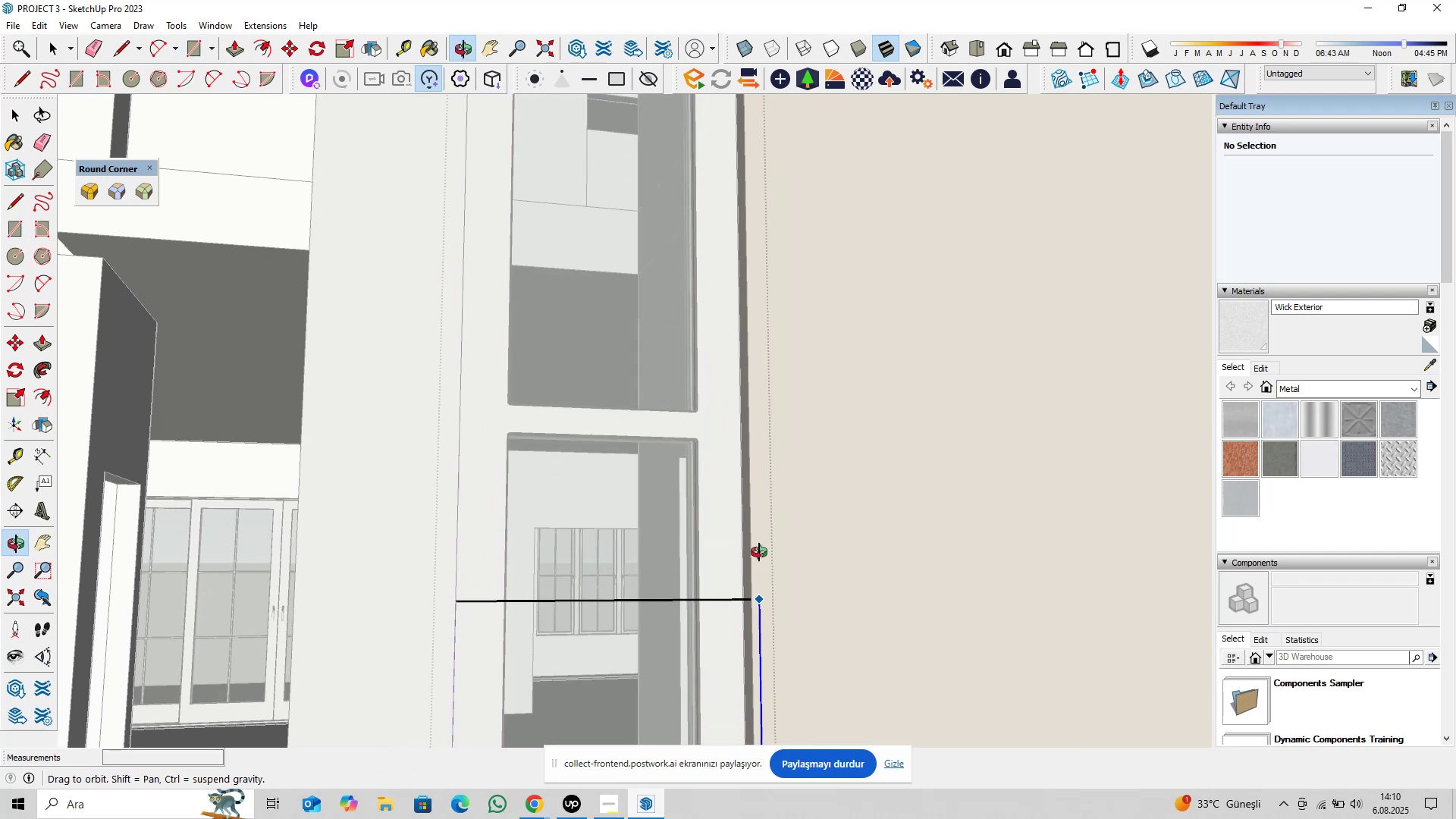 
key(Shift+ShiftLeft)
 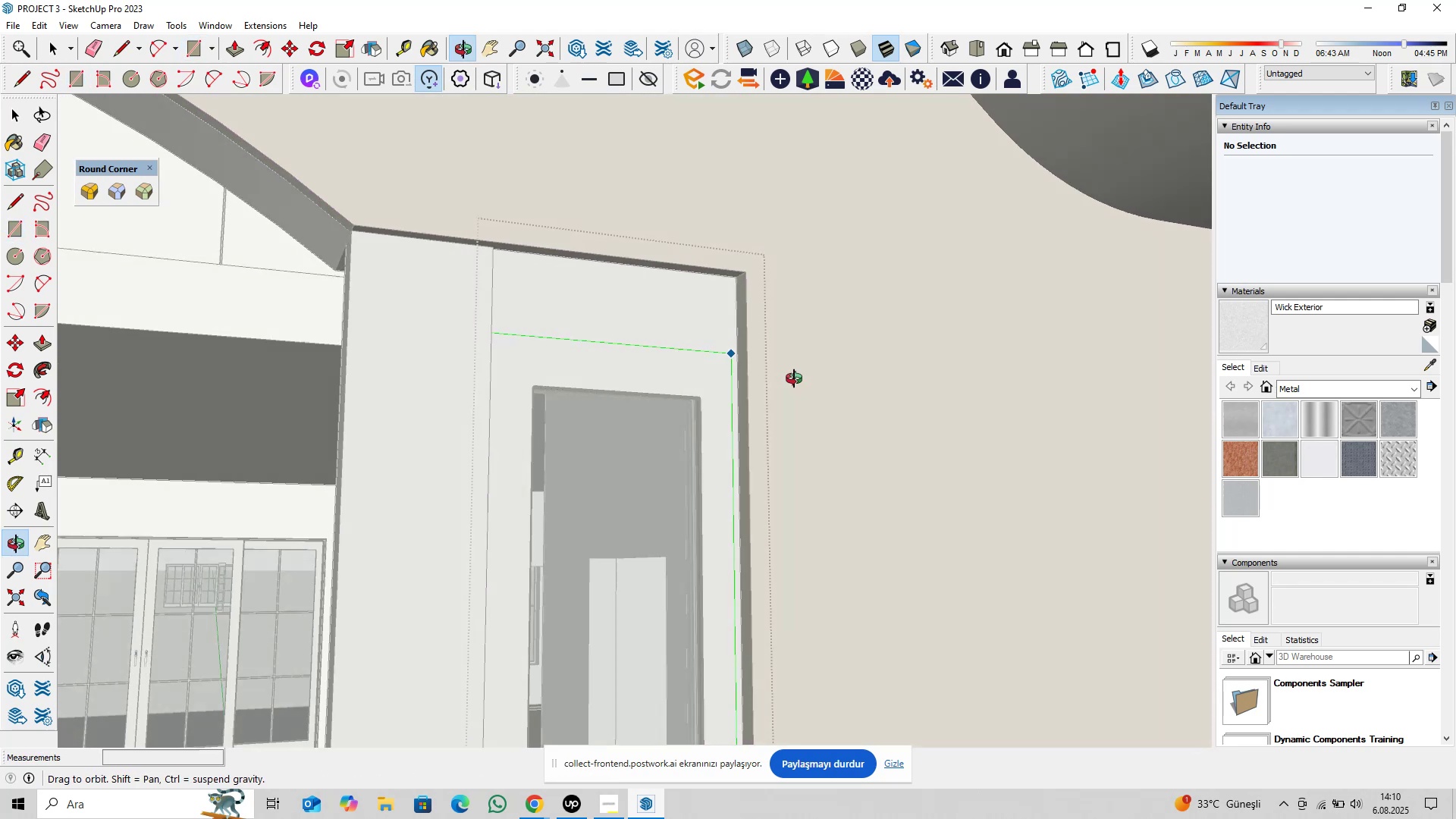 
scroll: coordinate [714, 298], scroll_direction: up, amount: 7.0
 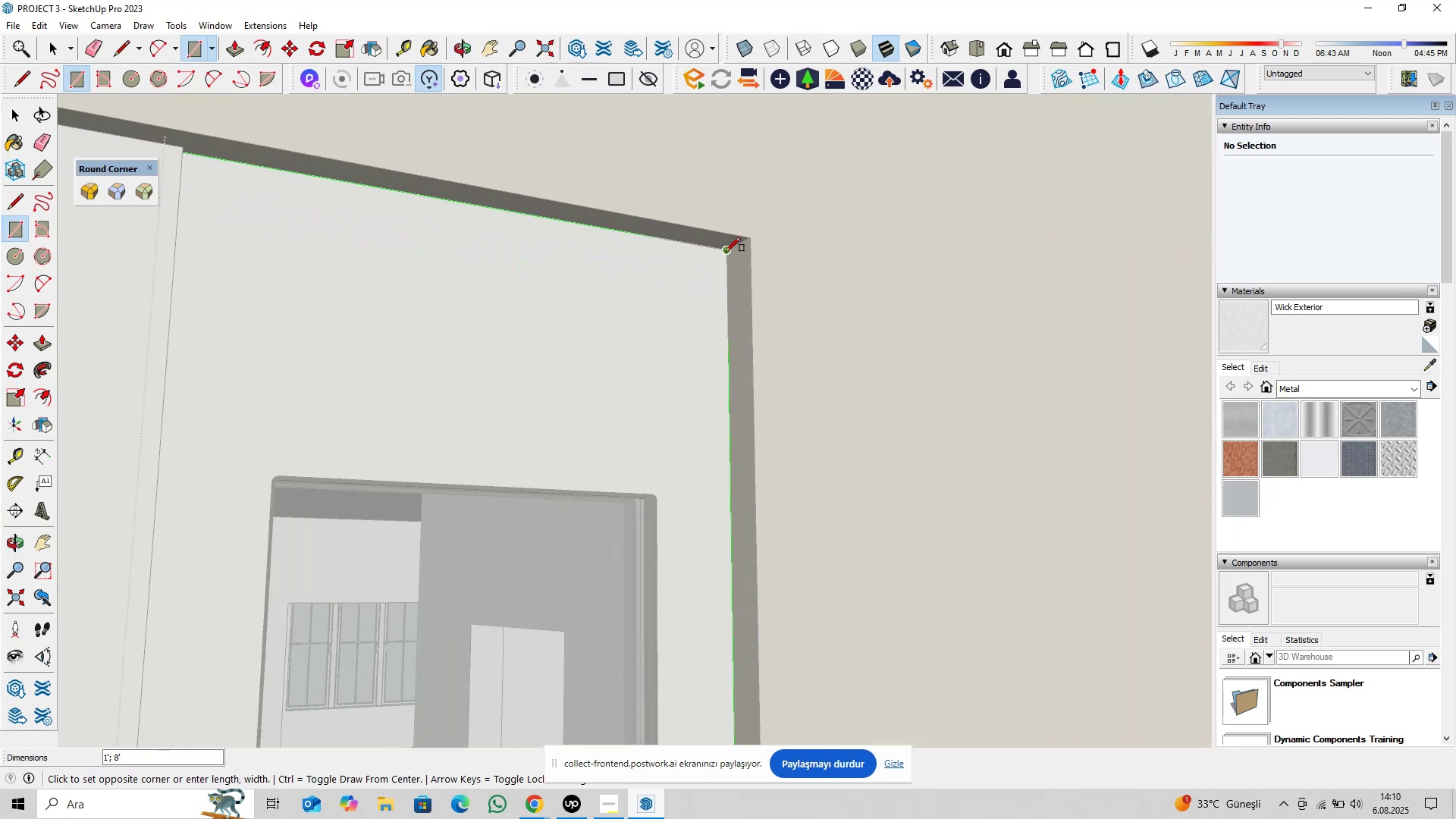 
left_click([725, 252])
 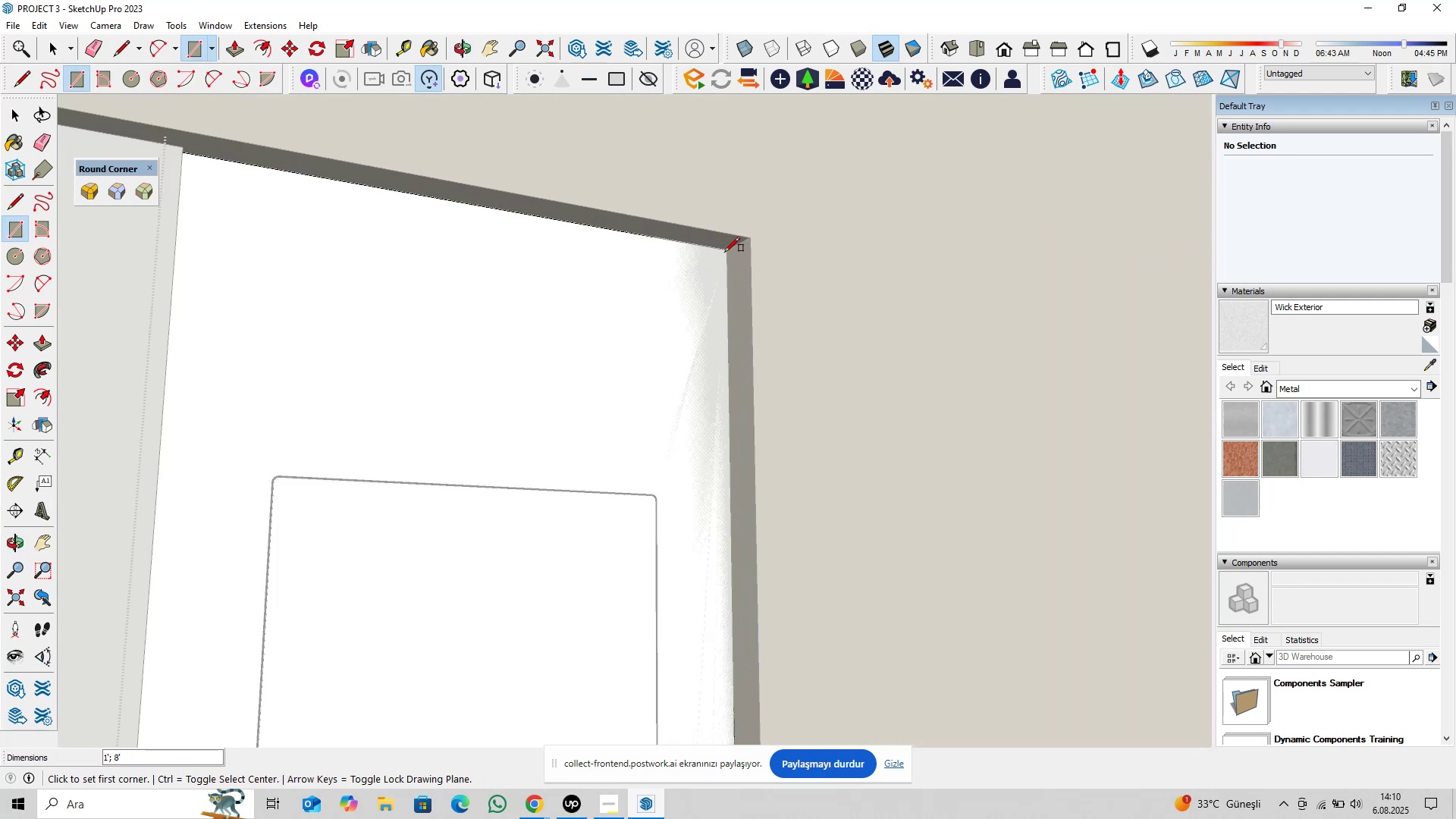 
key(Space)
 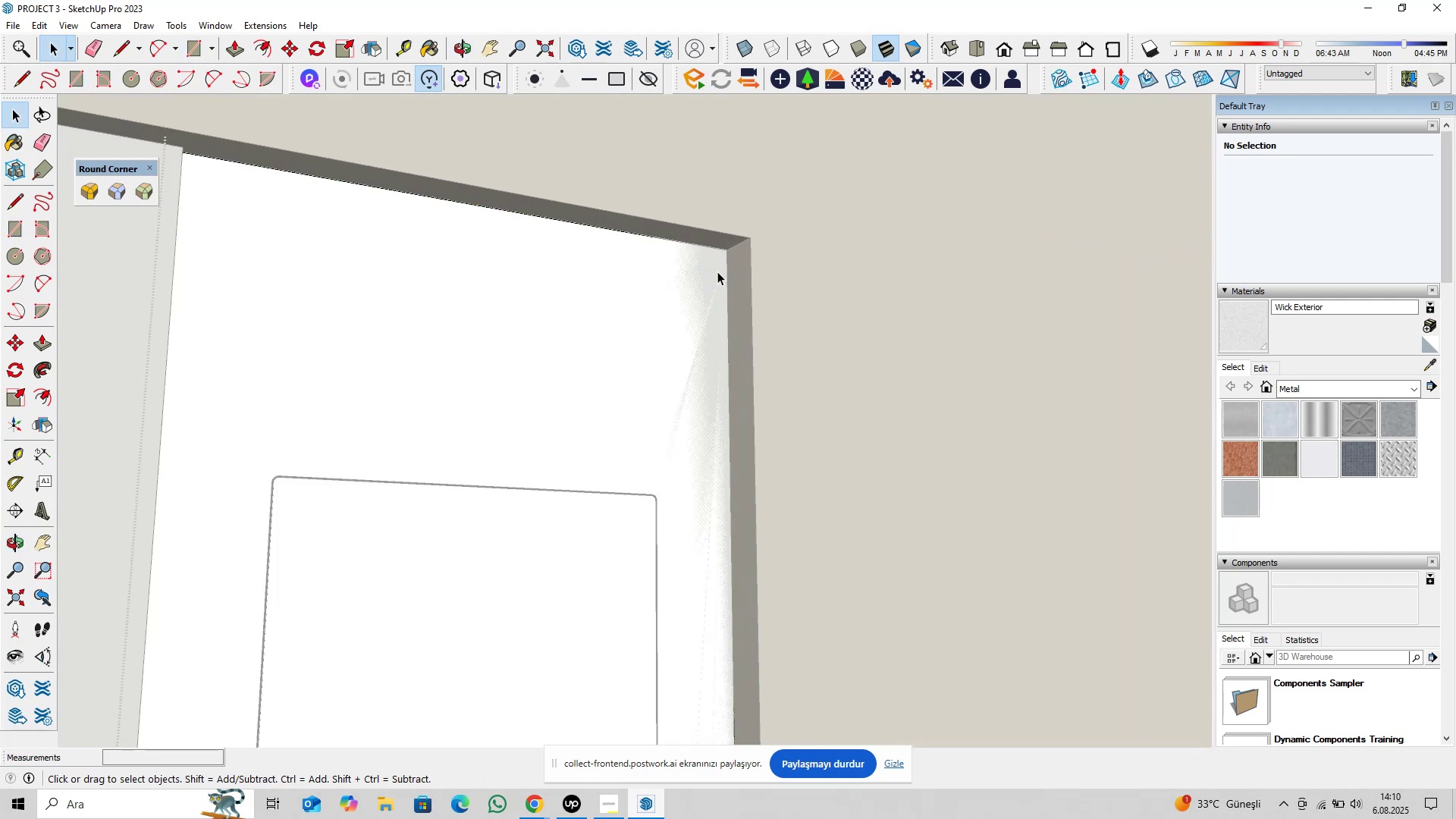 
left_click([608, 361])
 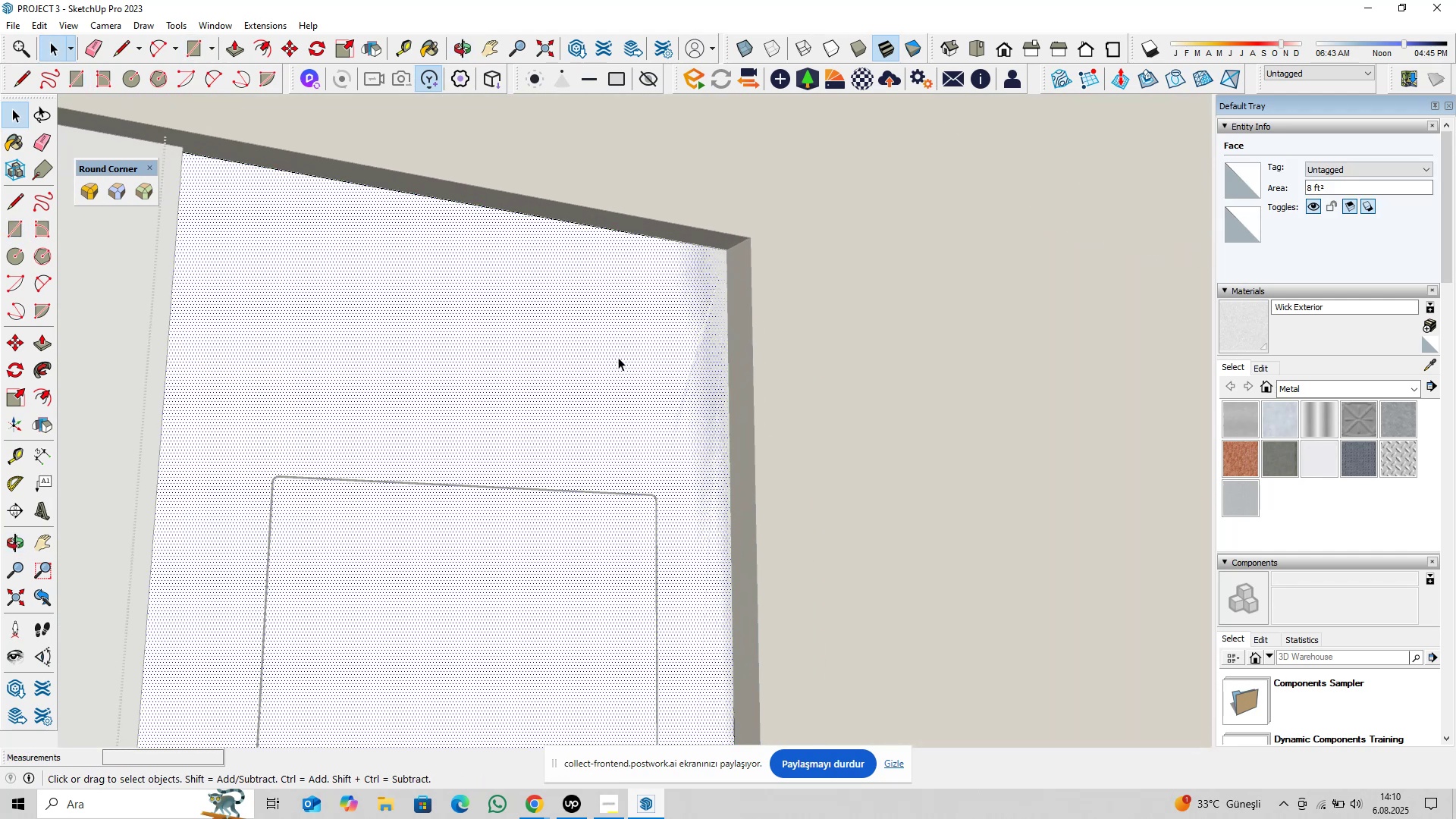 
key(Delete)
 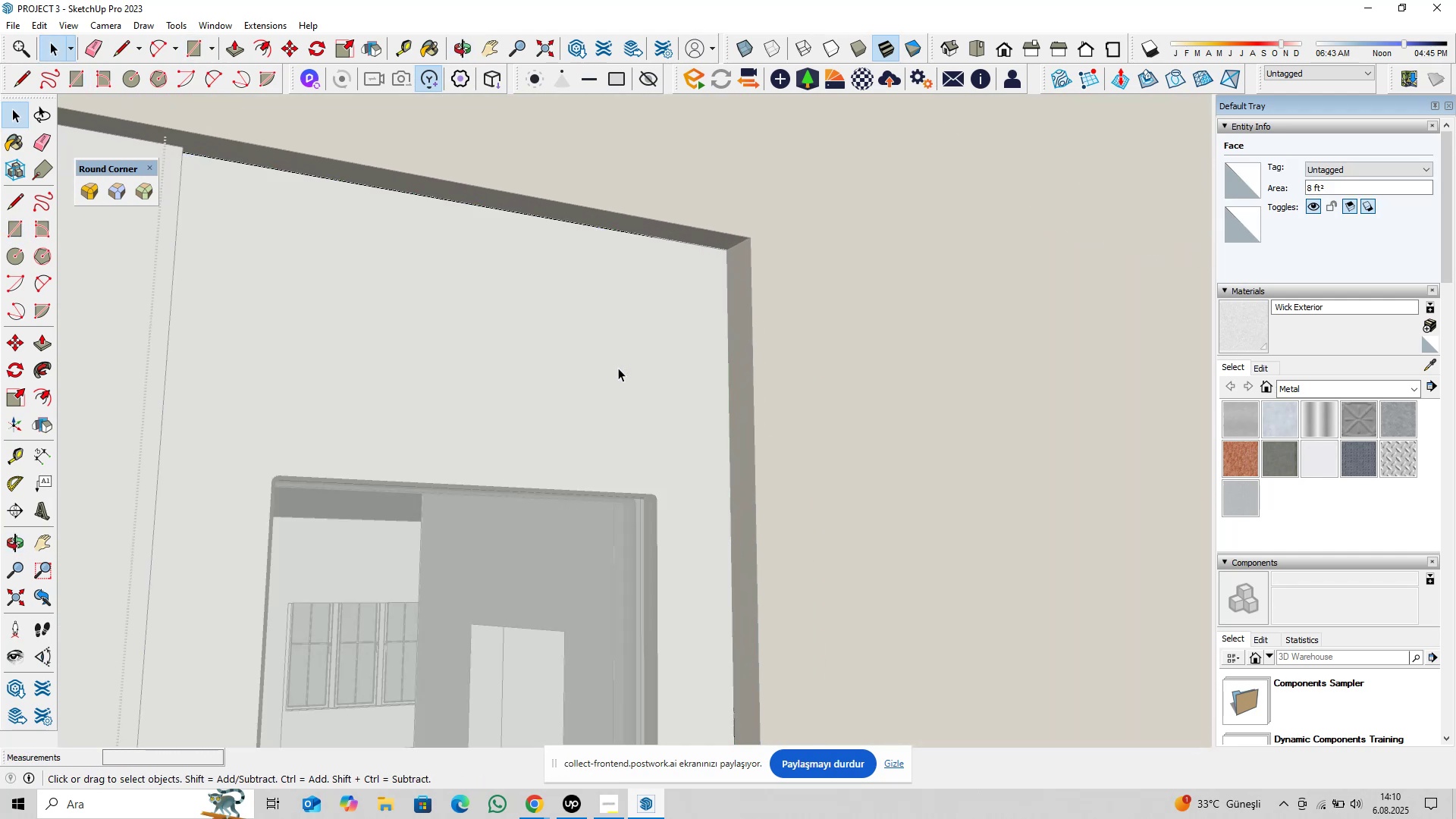 
scroll: coordinate [618, 398], scroll_direction: down, amount: 16.0
 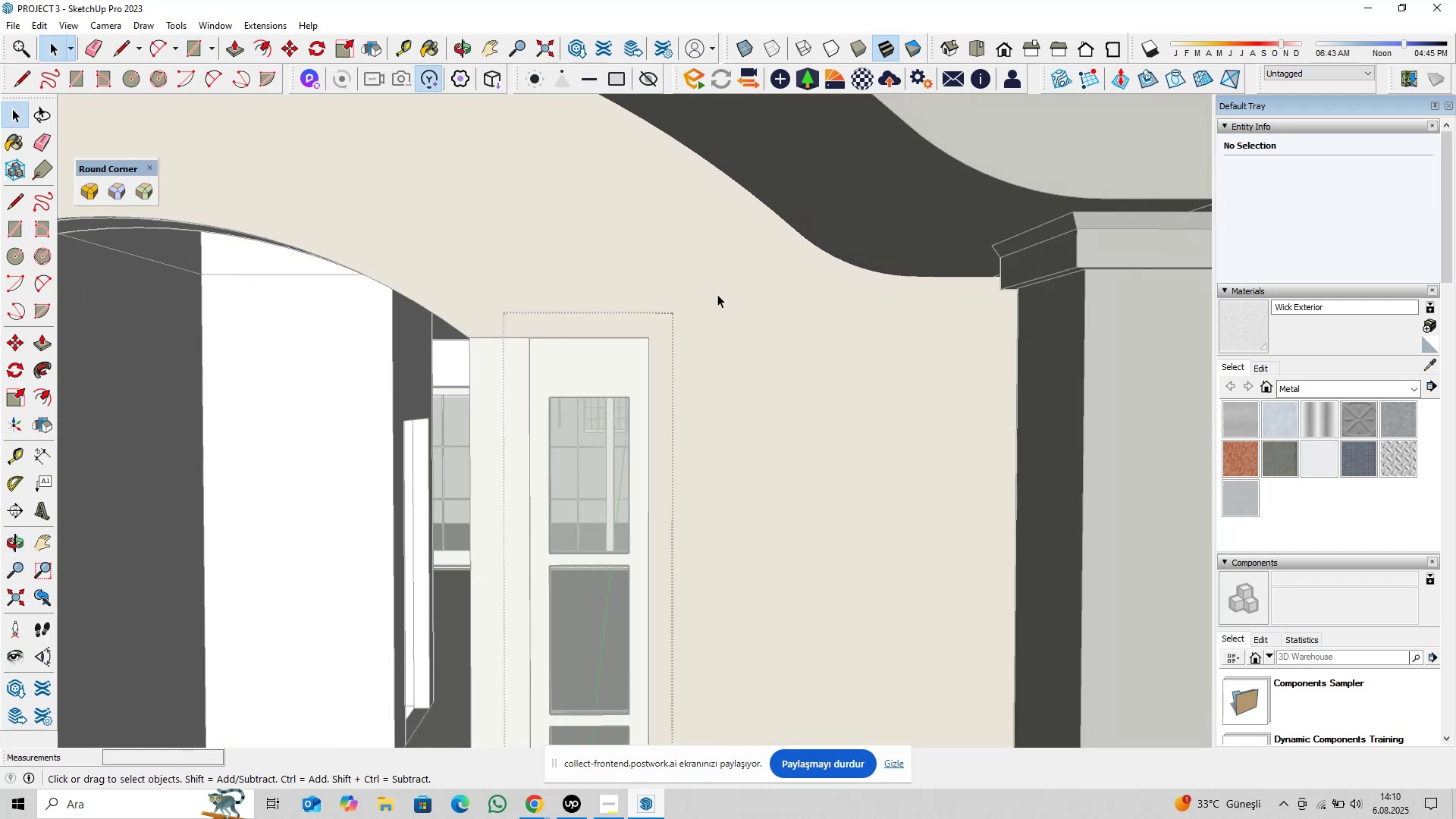 
hold_key(key=ShiftLeft, duration=0.31)
scroll: coordinate [730, 419], scroll_direction: down, amount: 7.0
 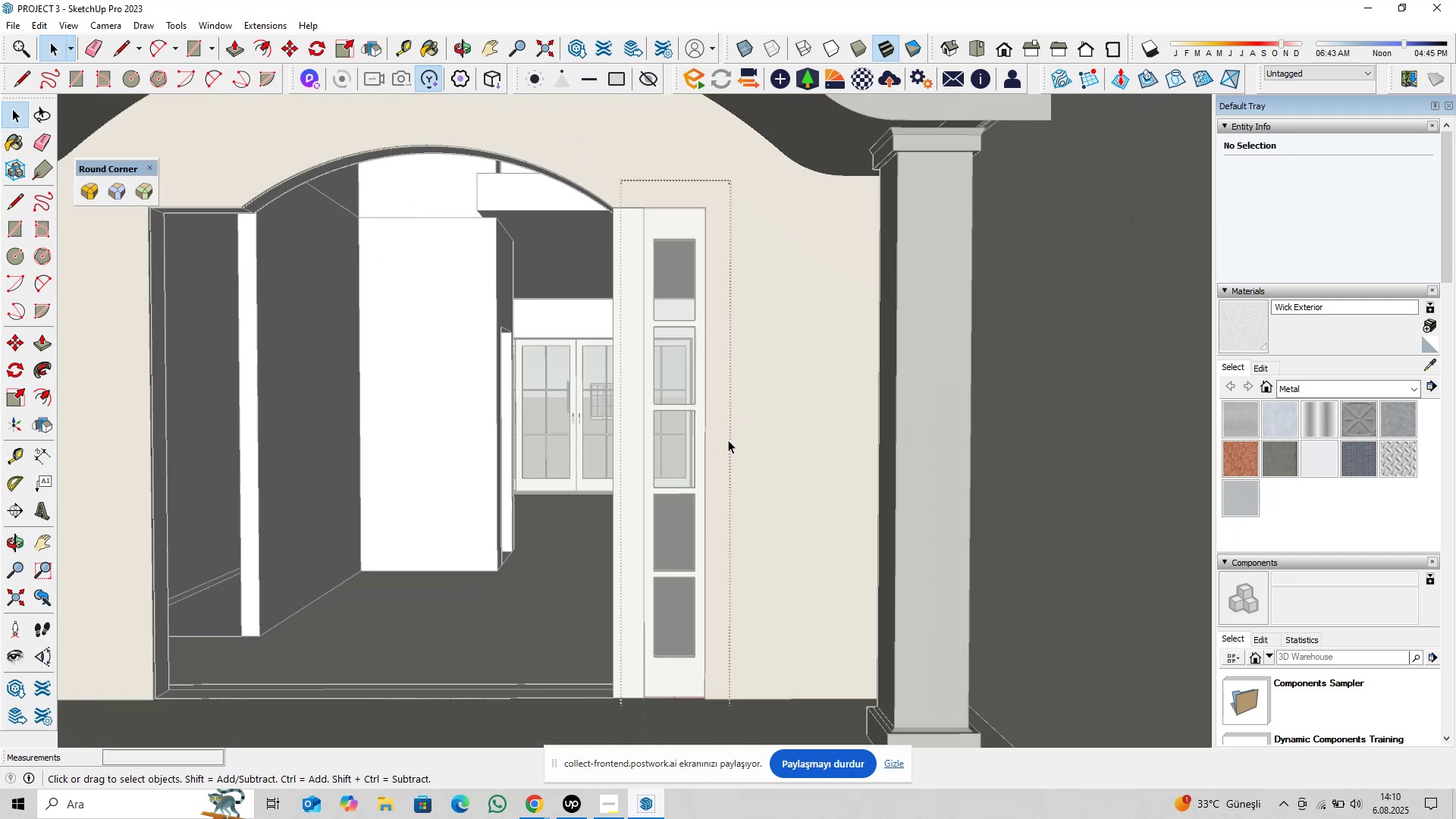 
key(Shift+ShiftLeft)
 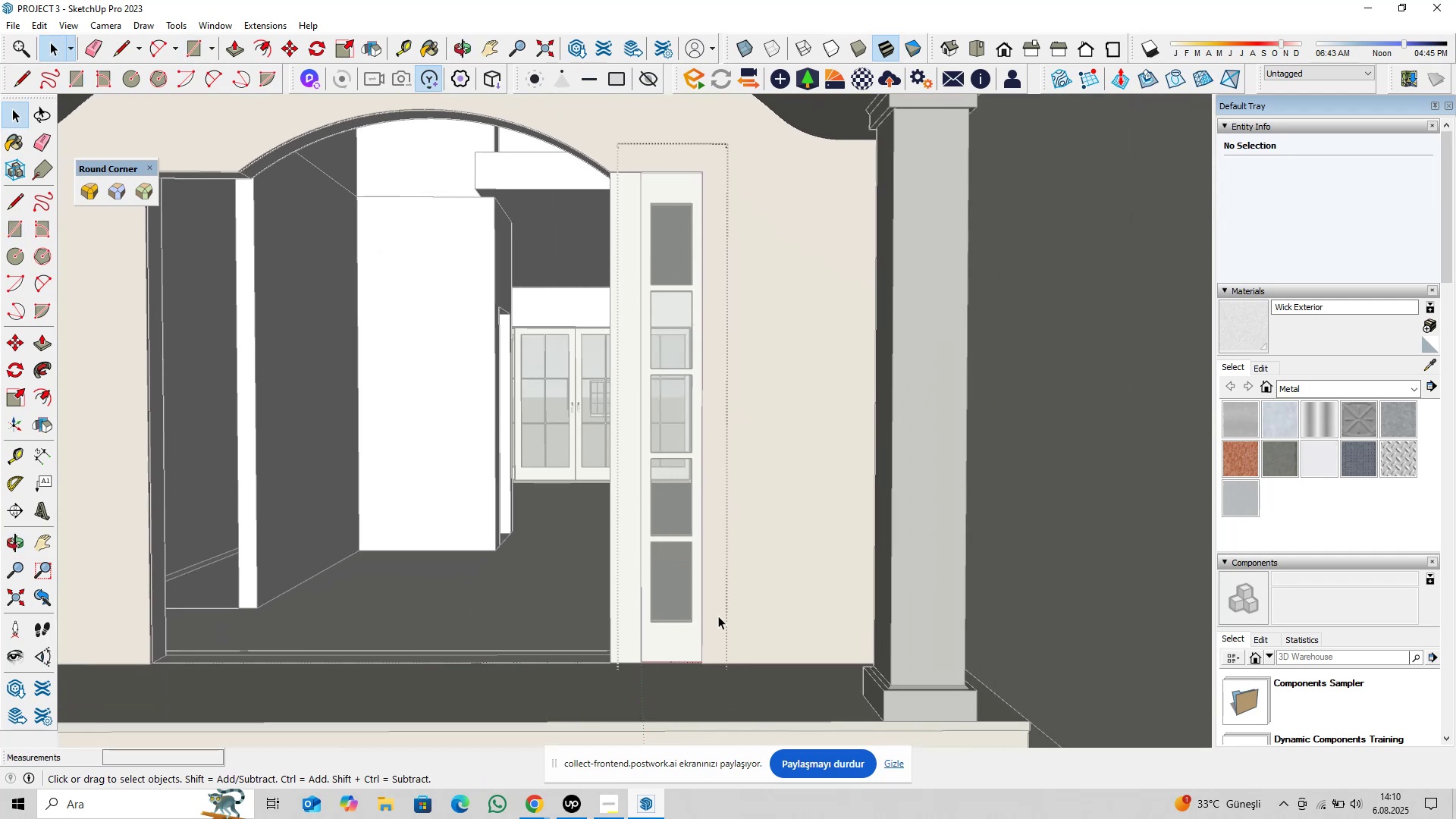 
left_click_drag(start_coordinate=[712, 646], to_coordinate=[690, 686])
 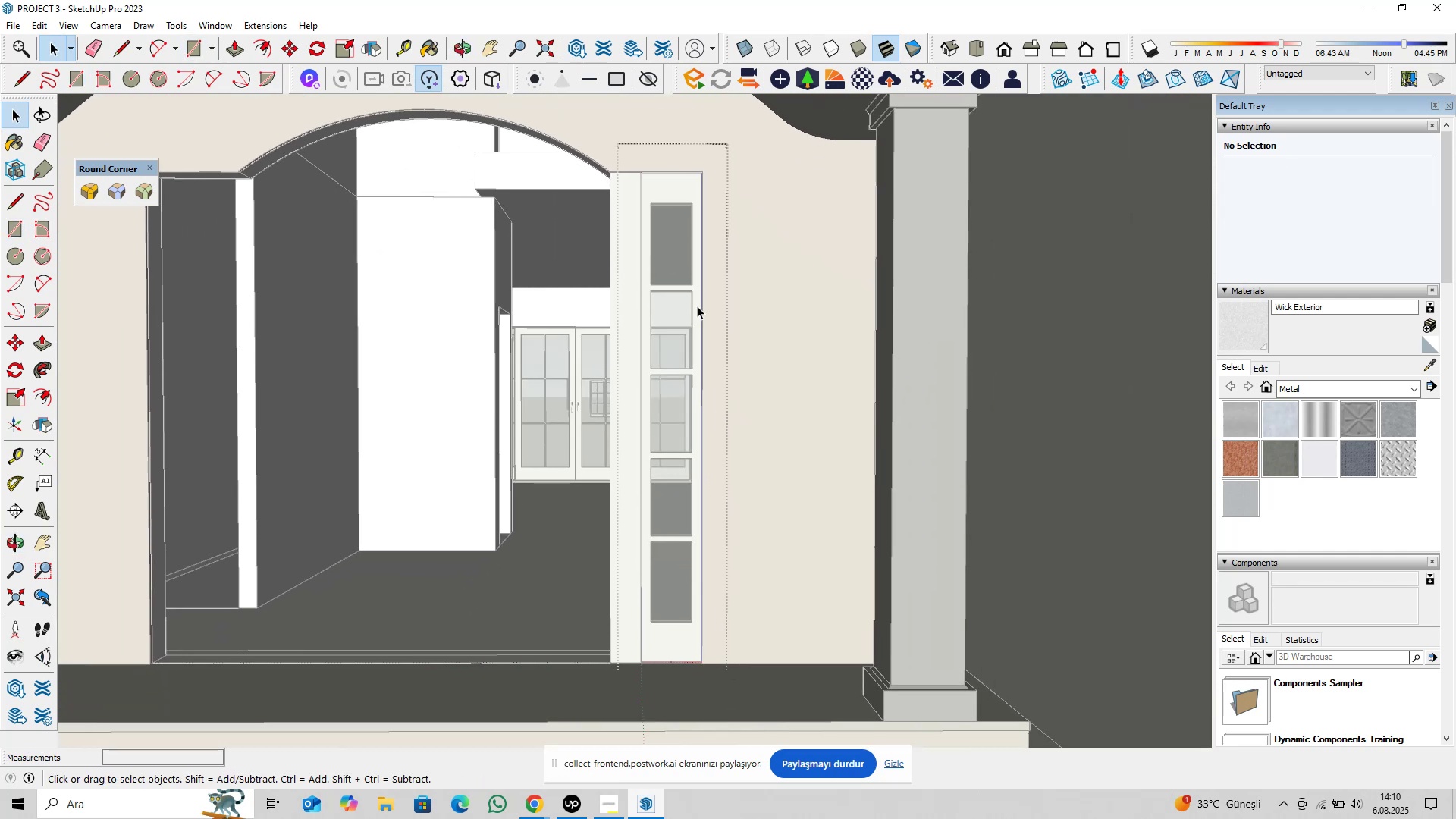 
hold_key(key=ControlLeft, duration=0.71)
left_click_drag(start_coordinate=[661, 149], to_coordinate=[610, 213])
 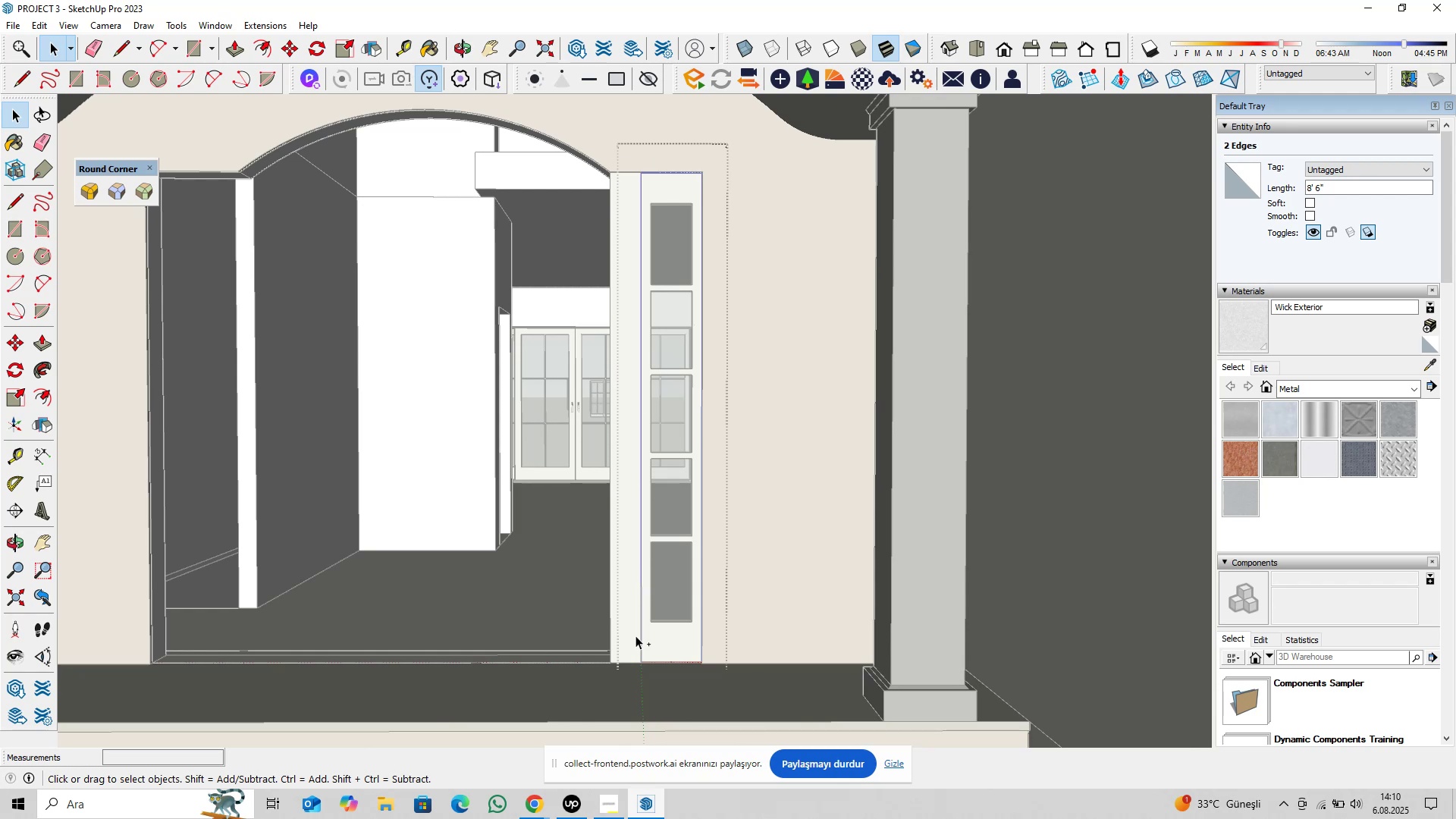 
scroll: coordinate [643, 654], scroll_direction: up, amount: 9.0
 